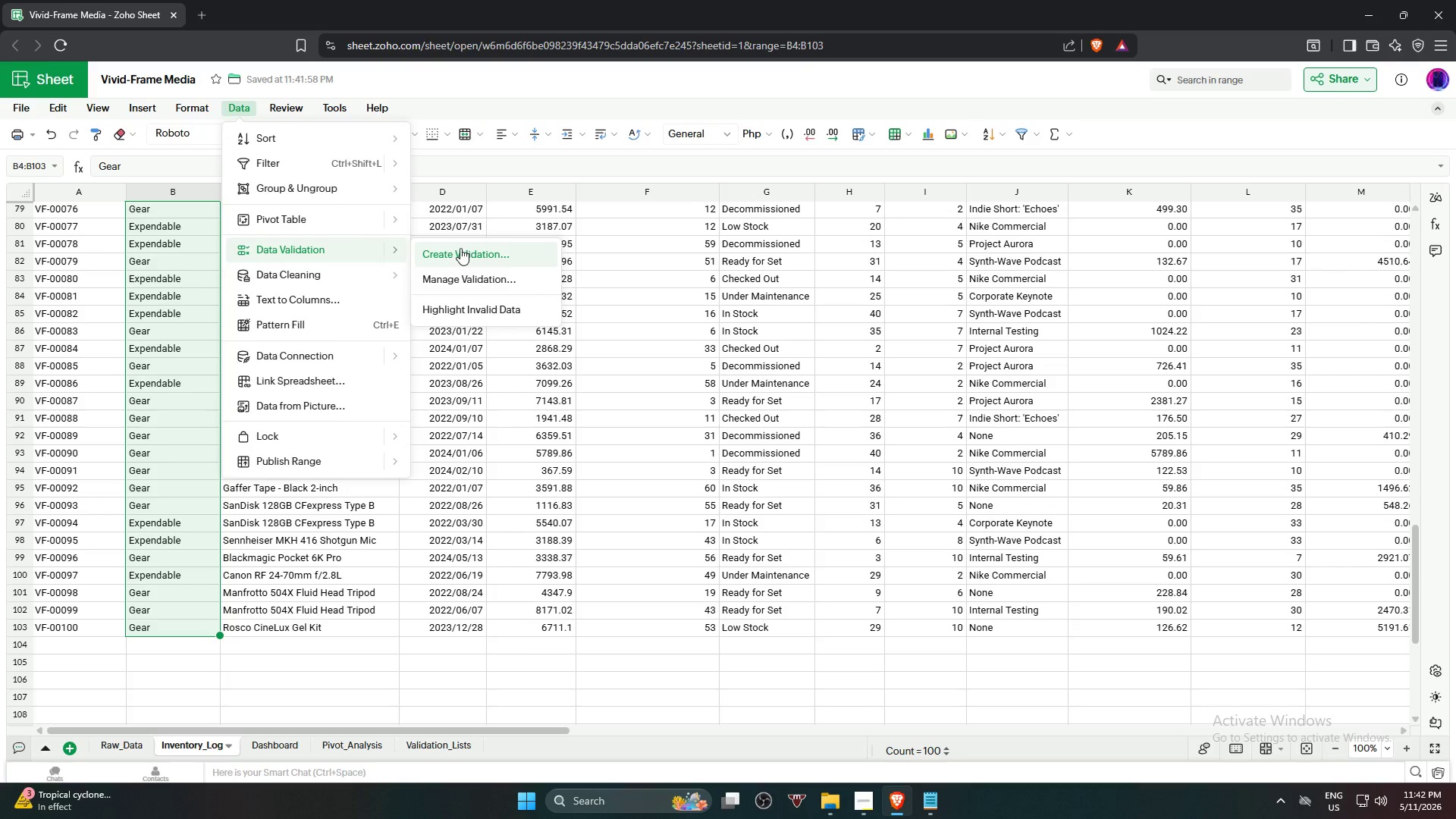 
left_click([460, 248])
 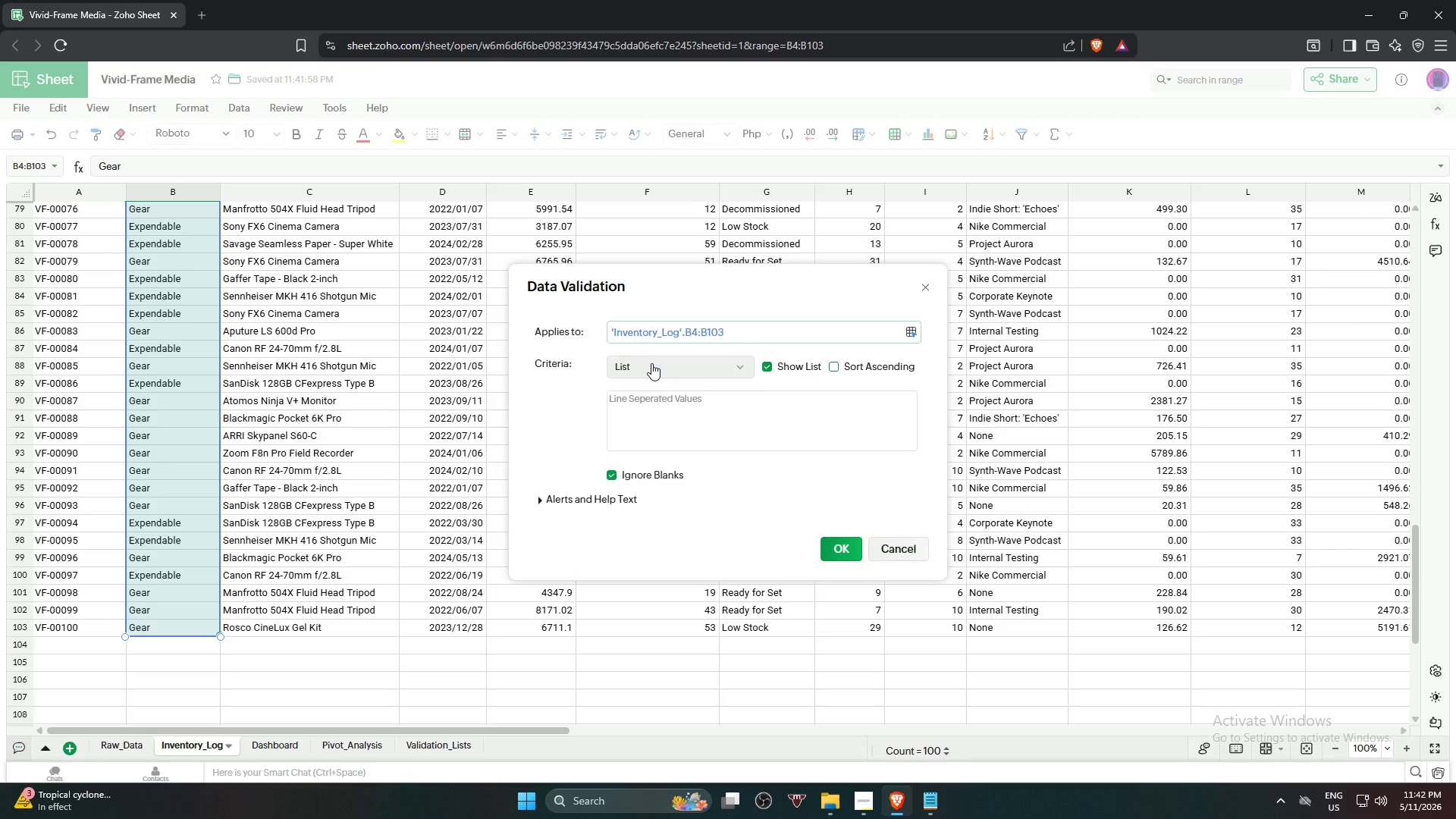 
left_click([655, 369])
 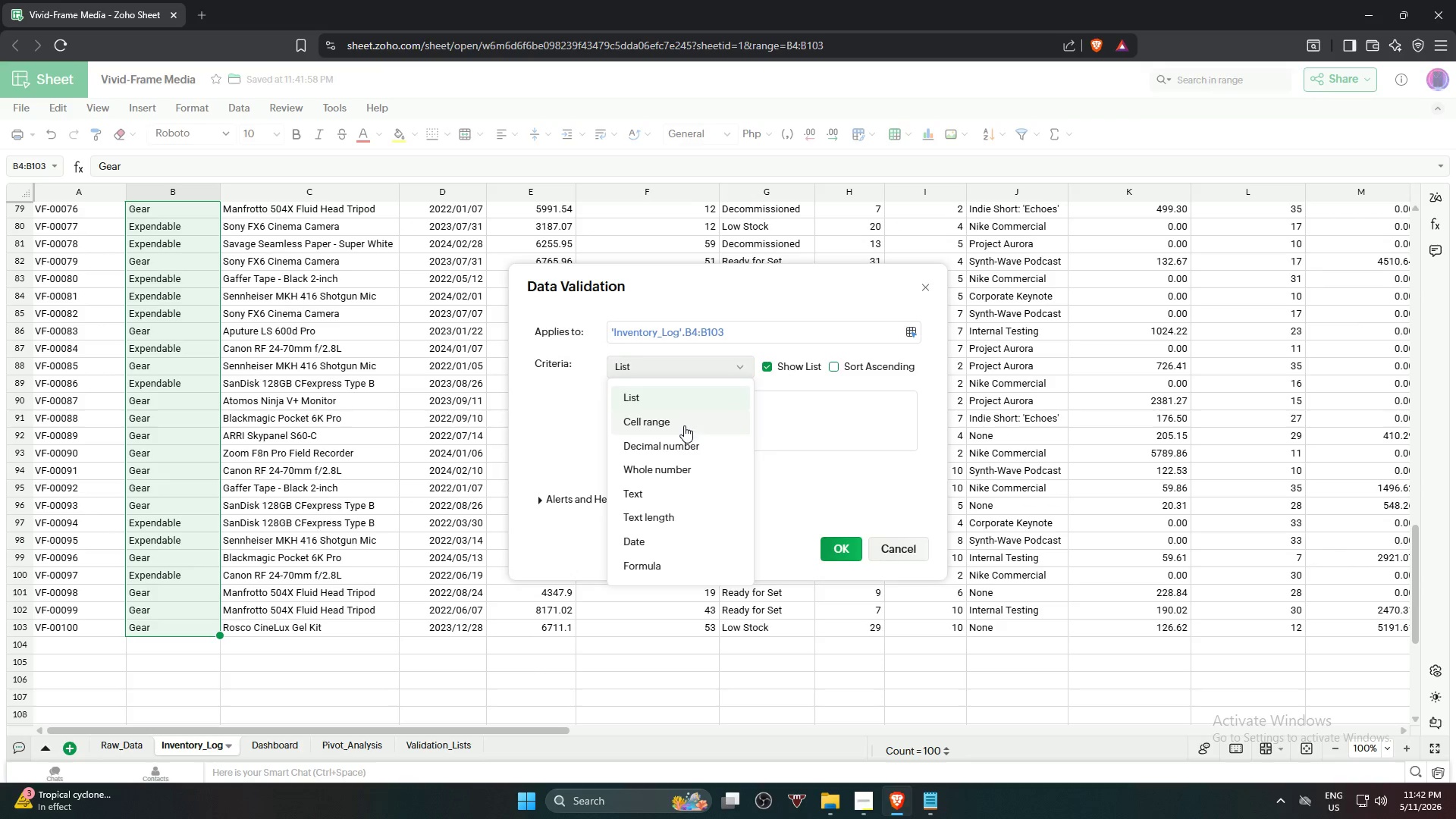 
left_click([684, 425])
 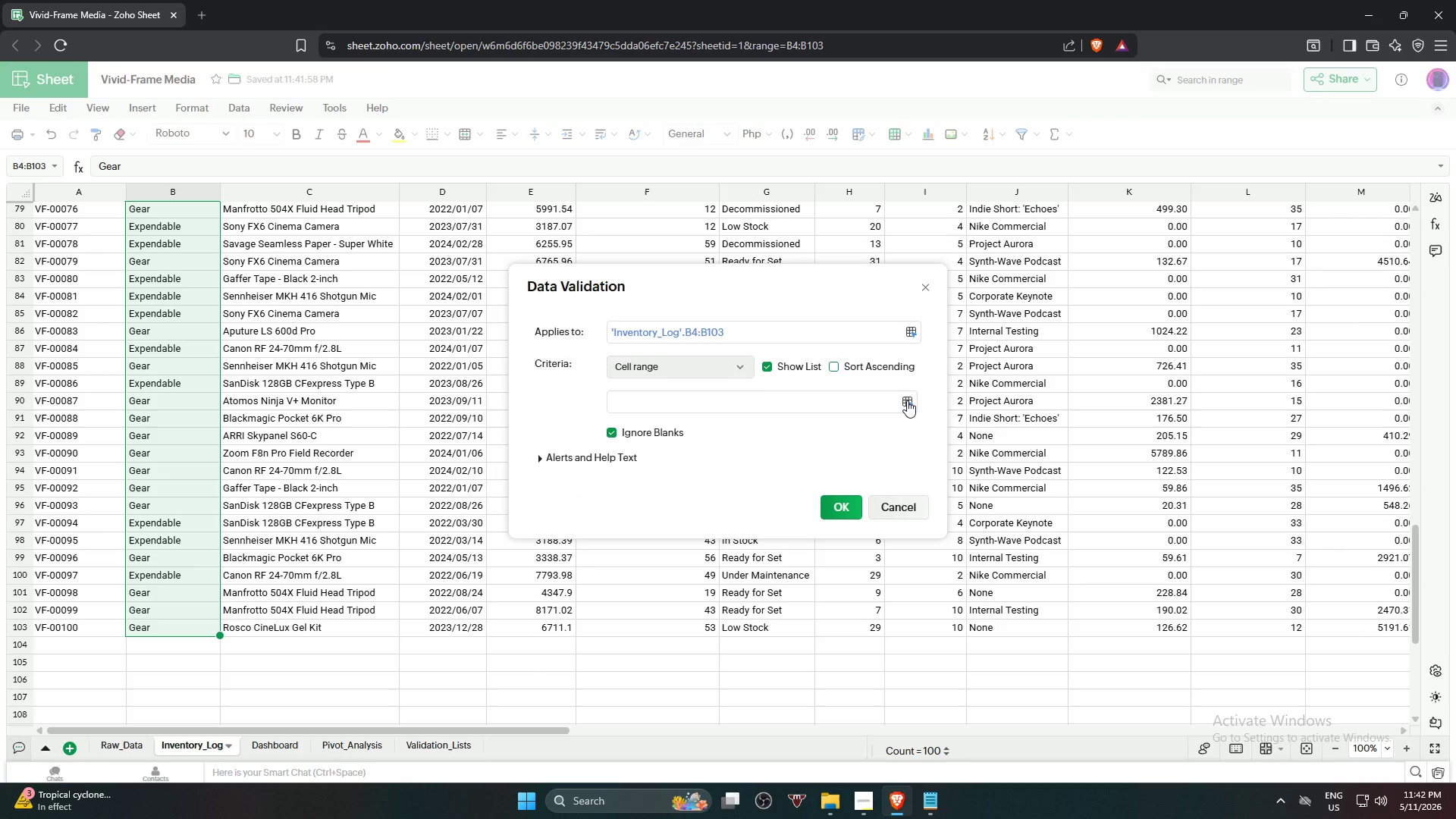 
left_click([907, 400])
 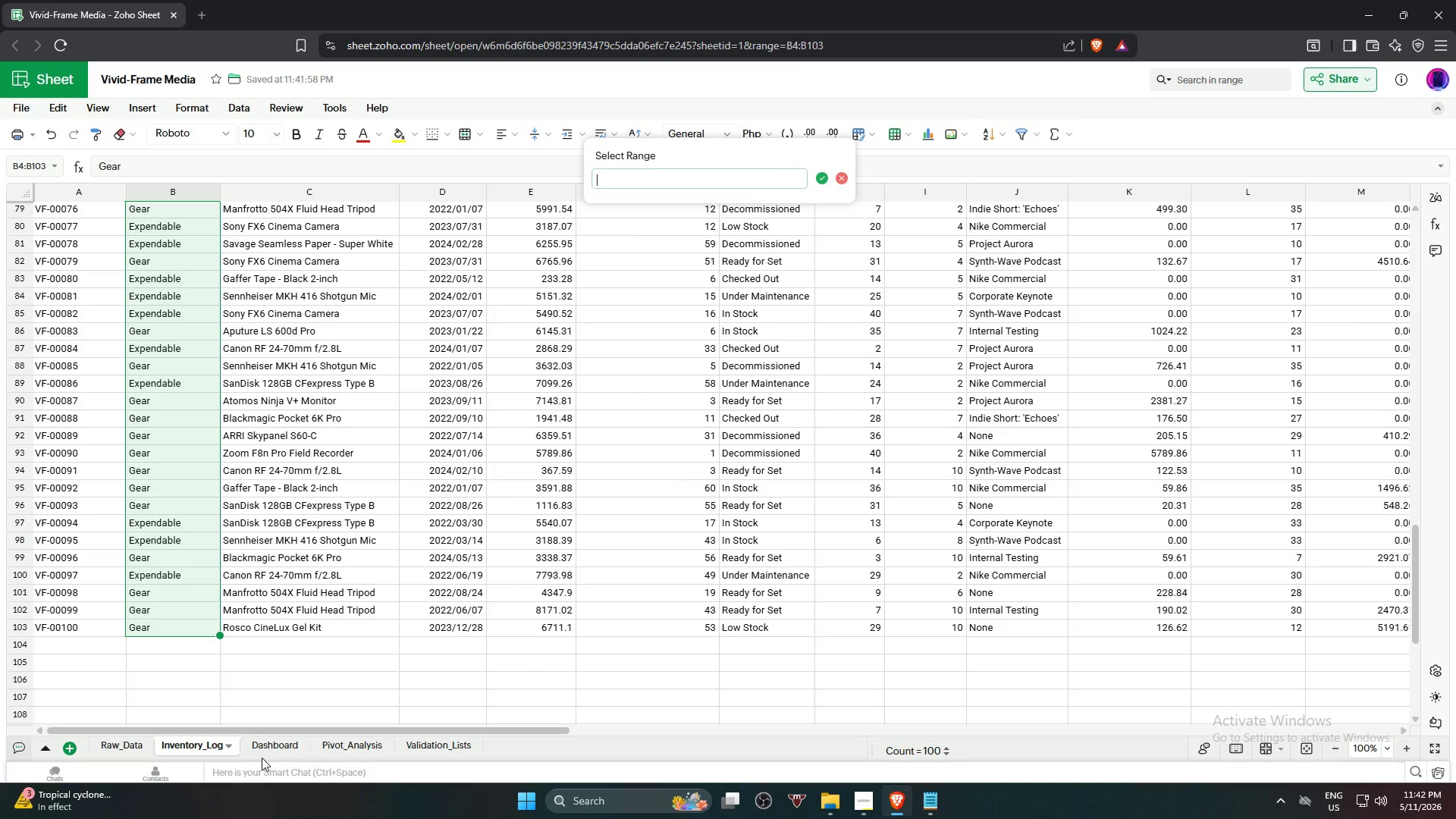 
left_click([425, 751])
 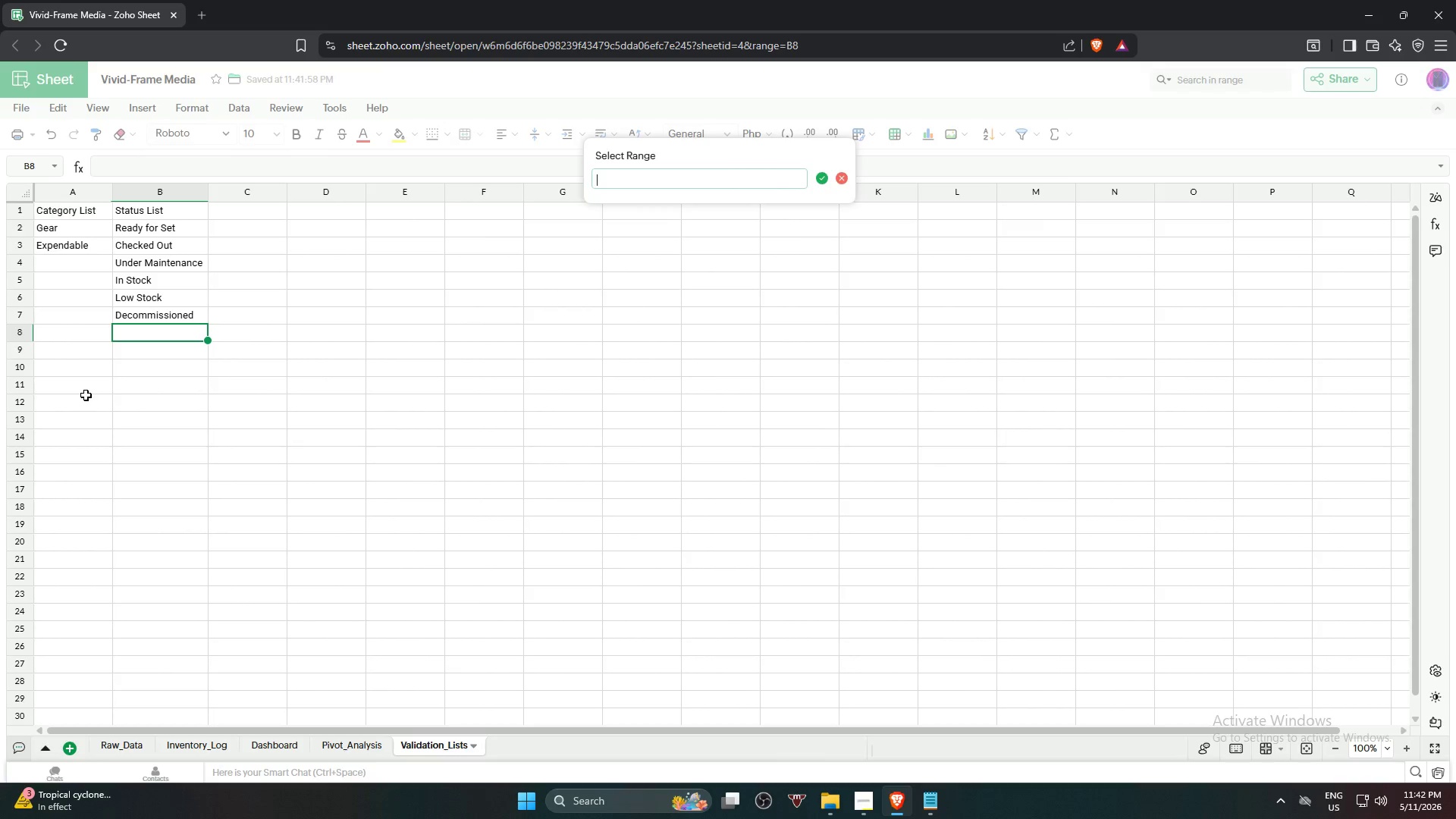 
wait(6.66)
 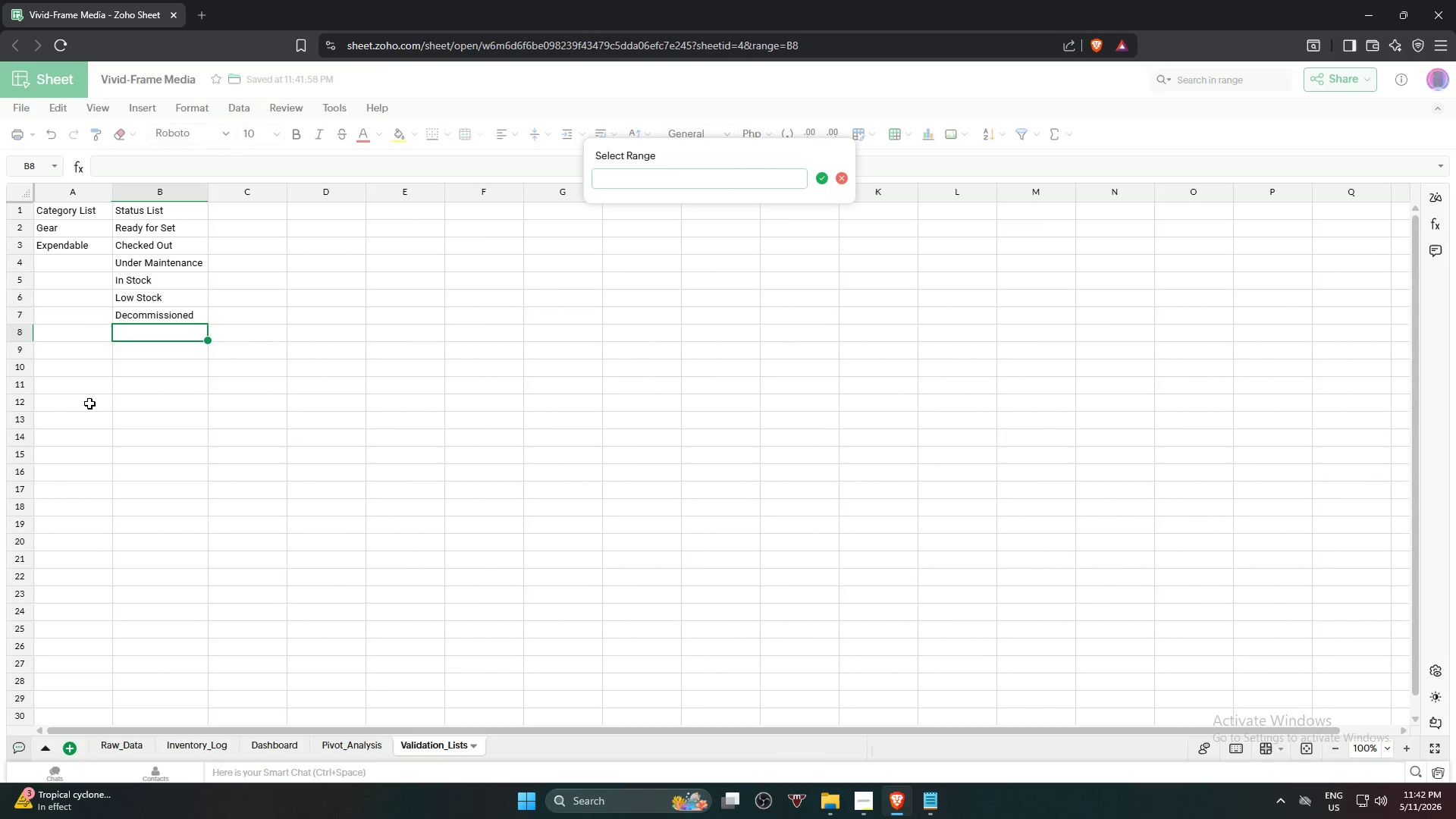 
left_click([69, 229])
 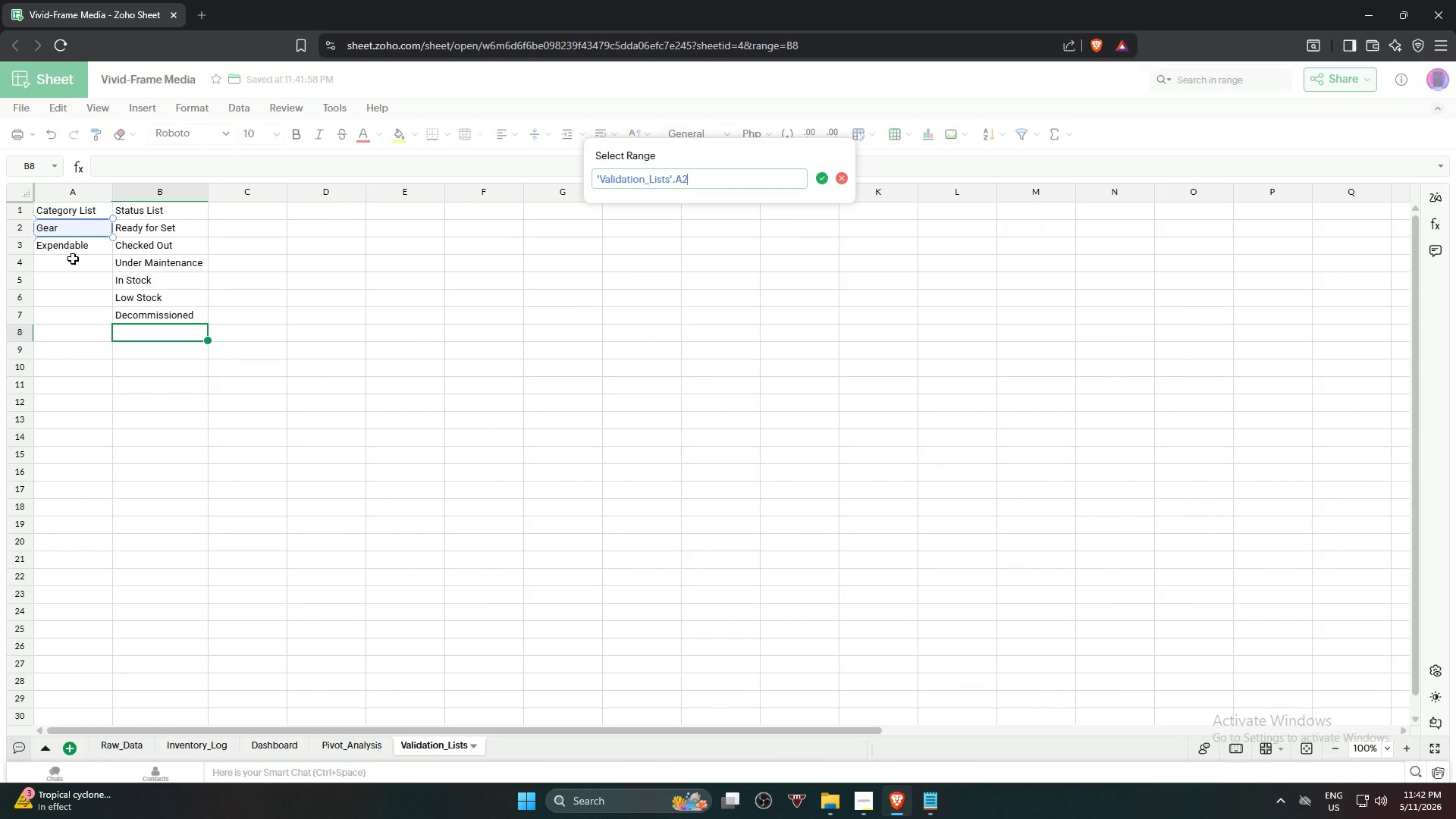 
hold_key(key=ShiftLeft, duration=1.08)
 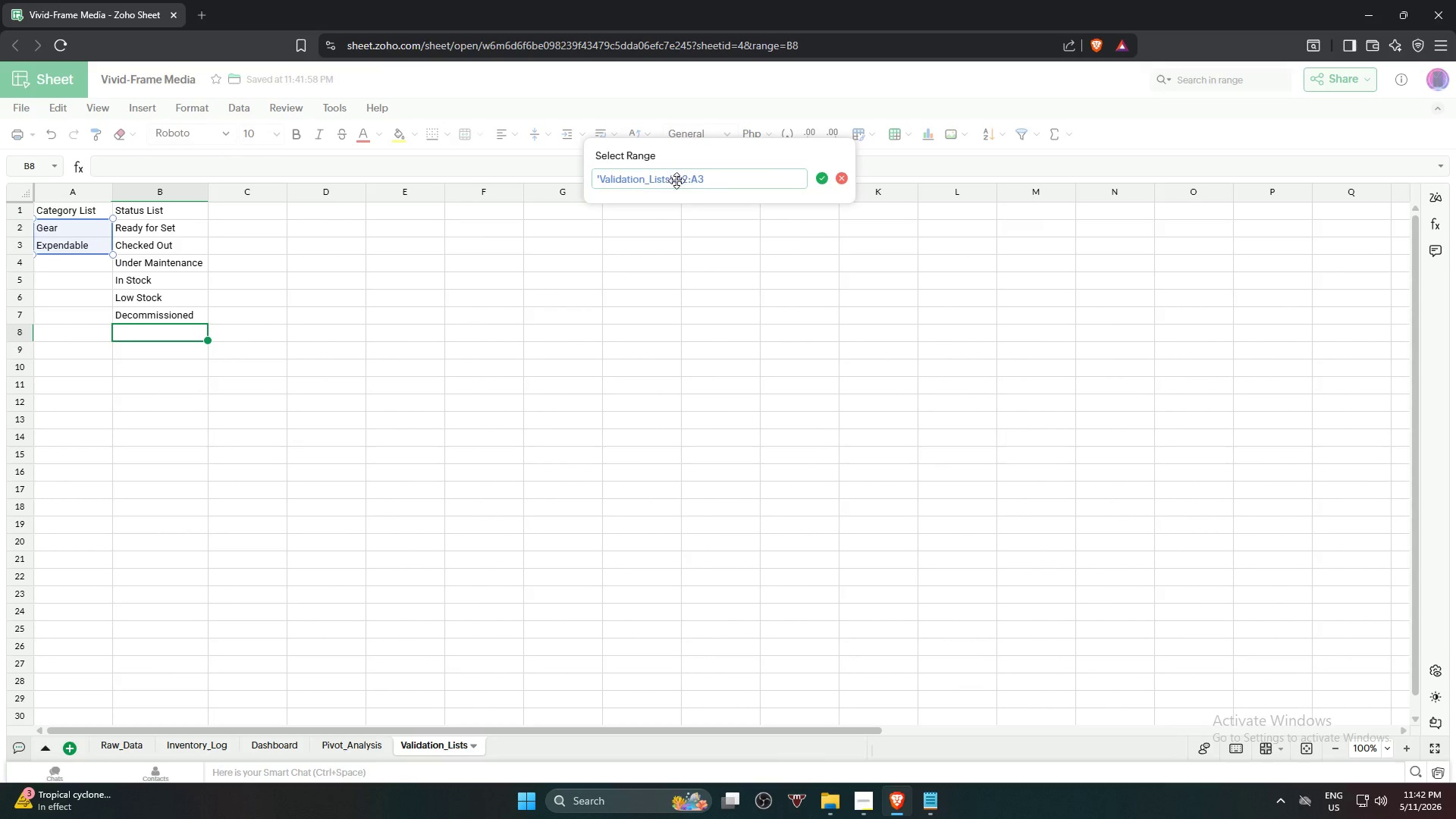 
left_click([682, 177])
 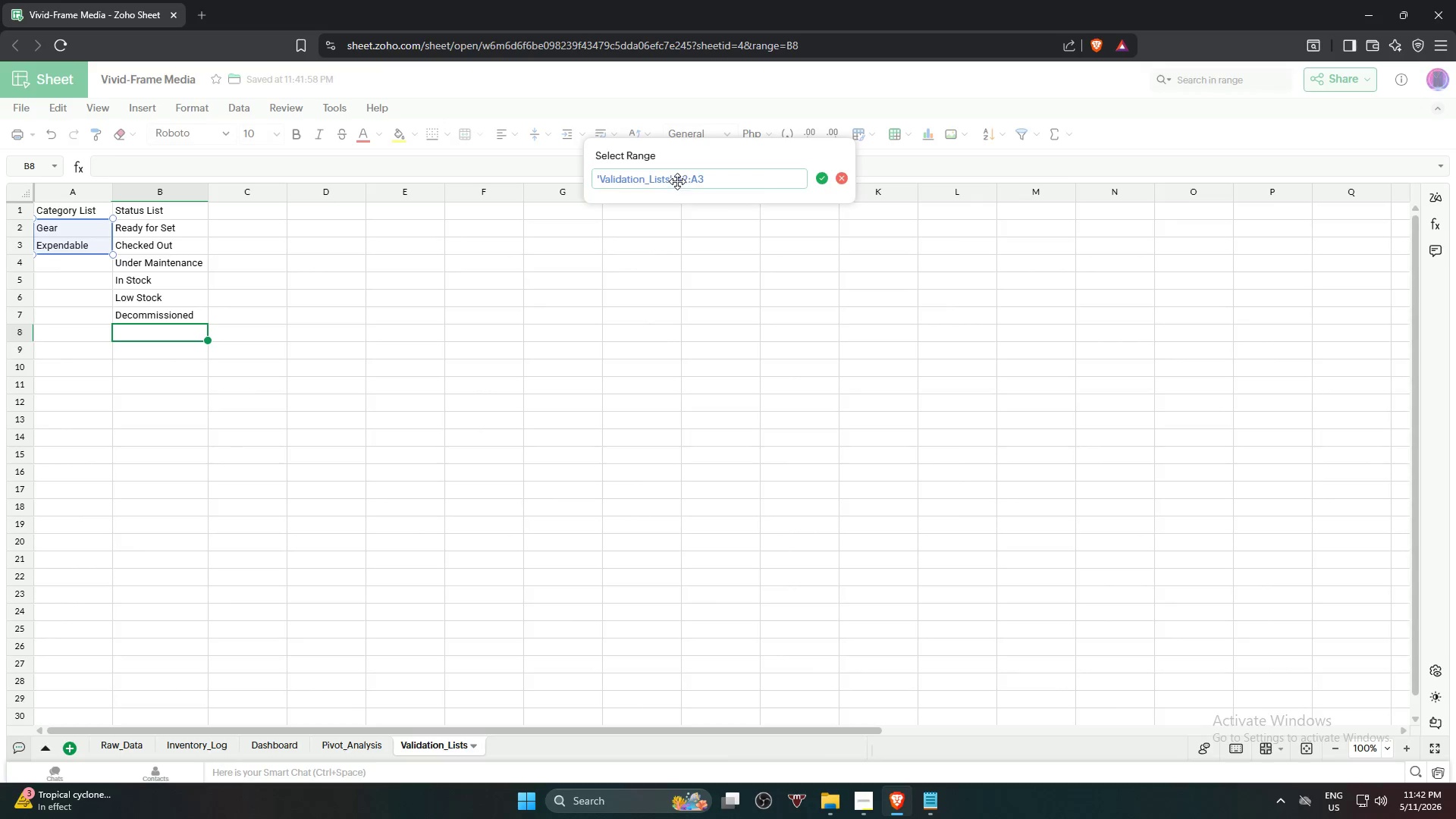 
left_click([677, 180])
 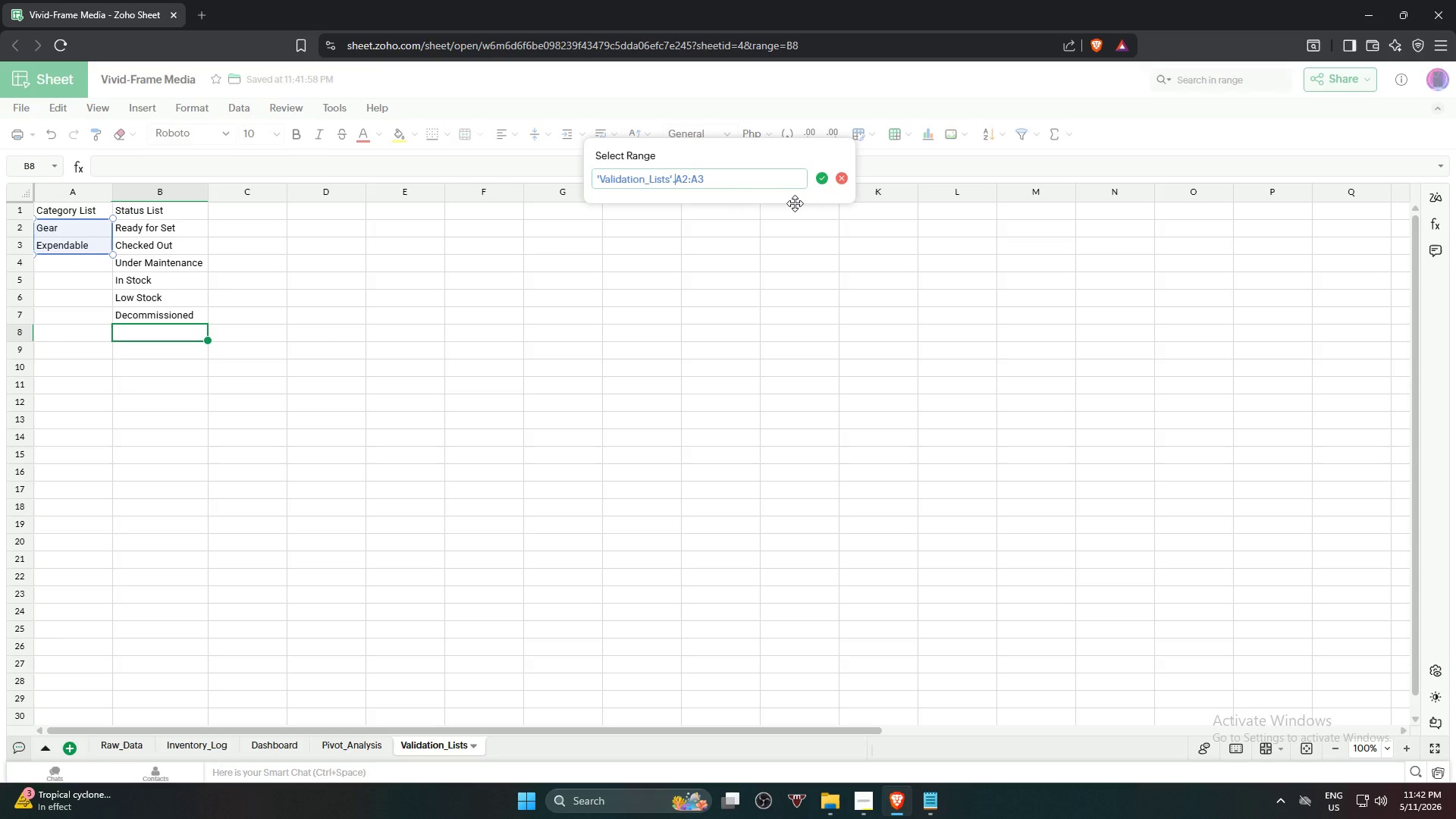 
key(Shift+ShiftRight)
 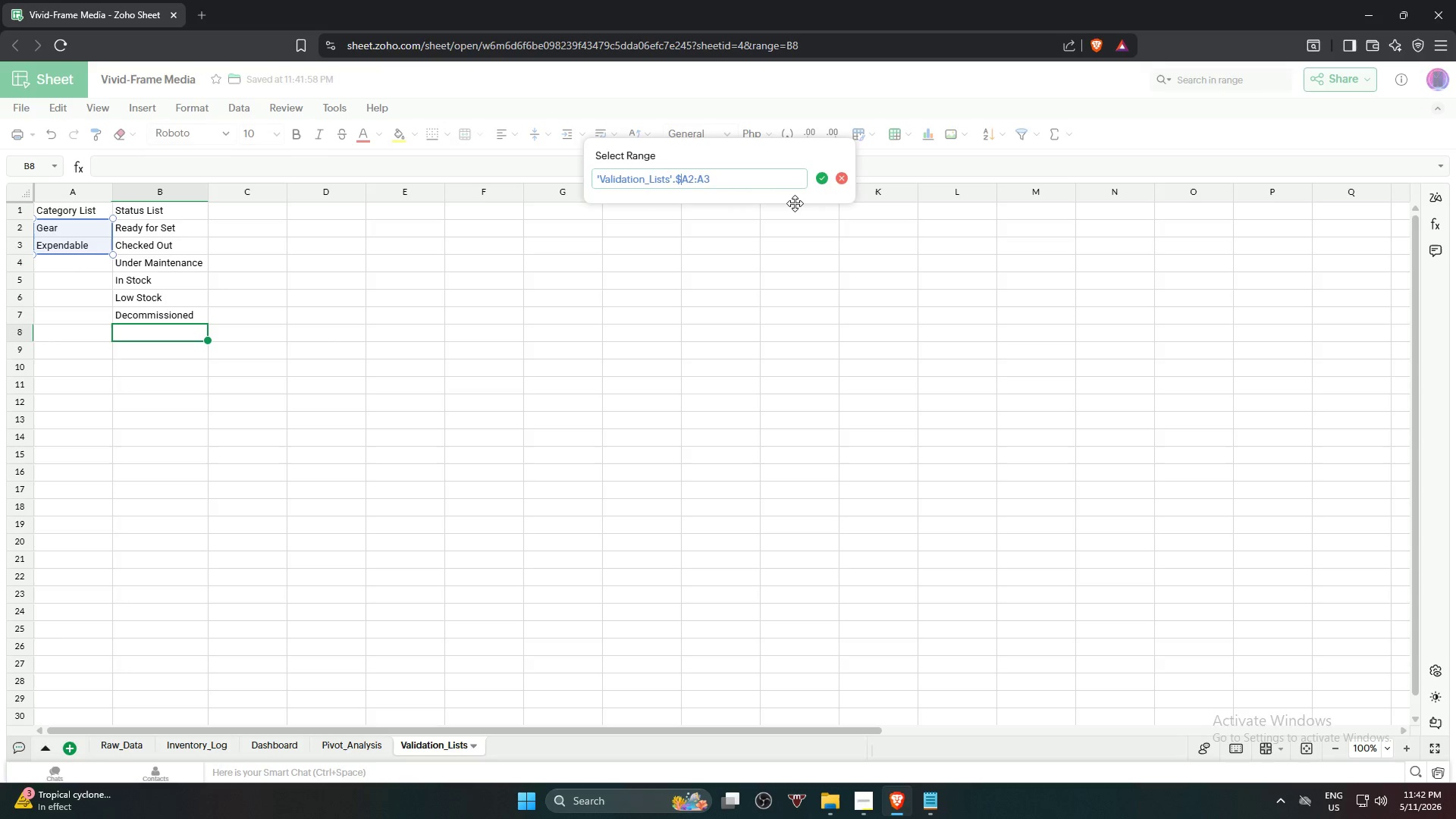 
key(Shift+4)
 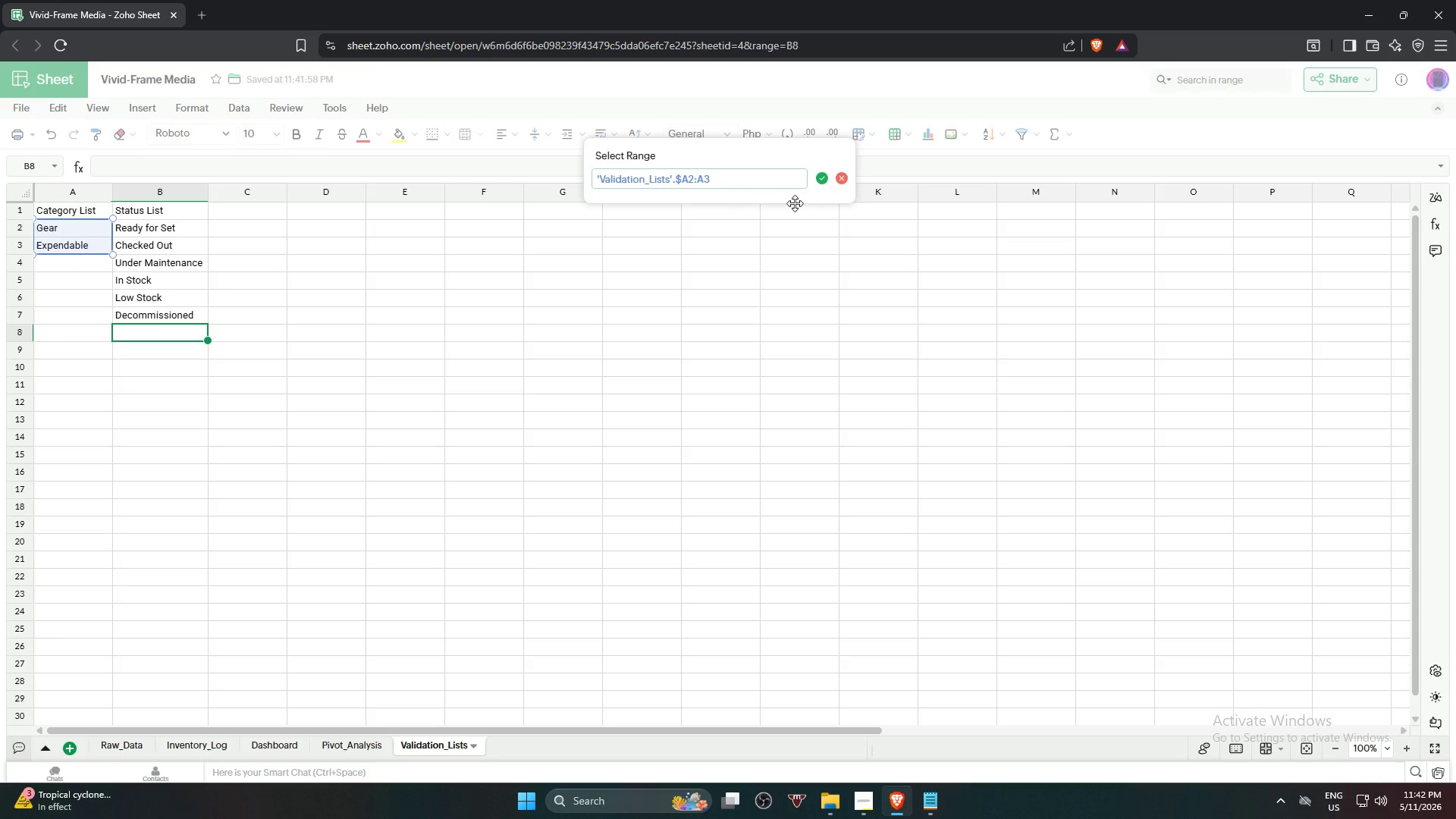 
key(ArrowRight)
 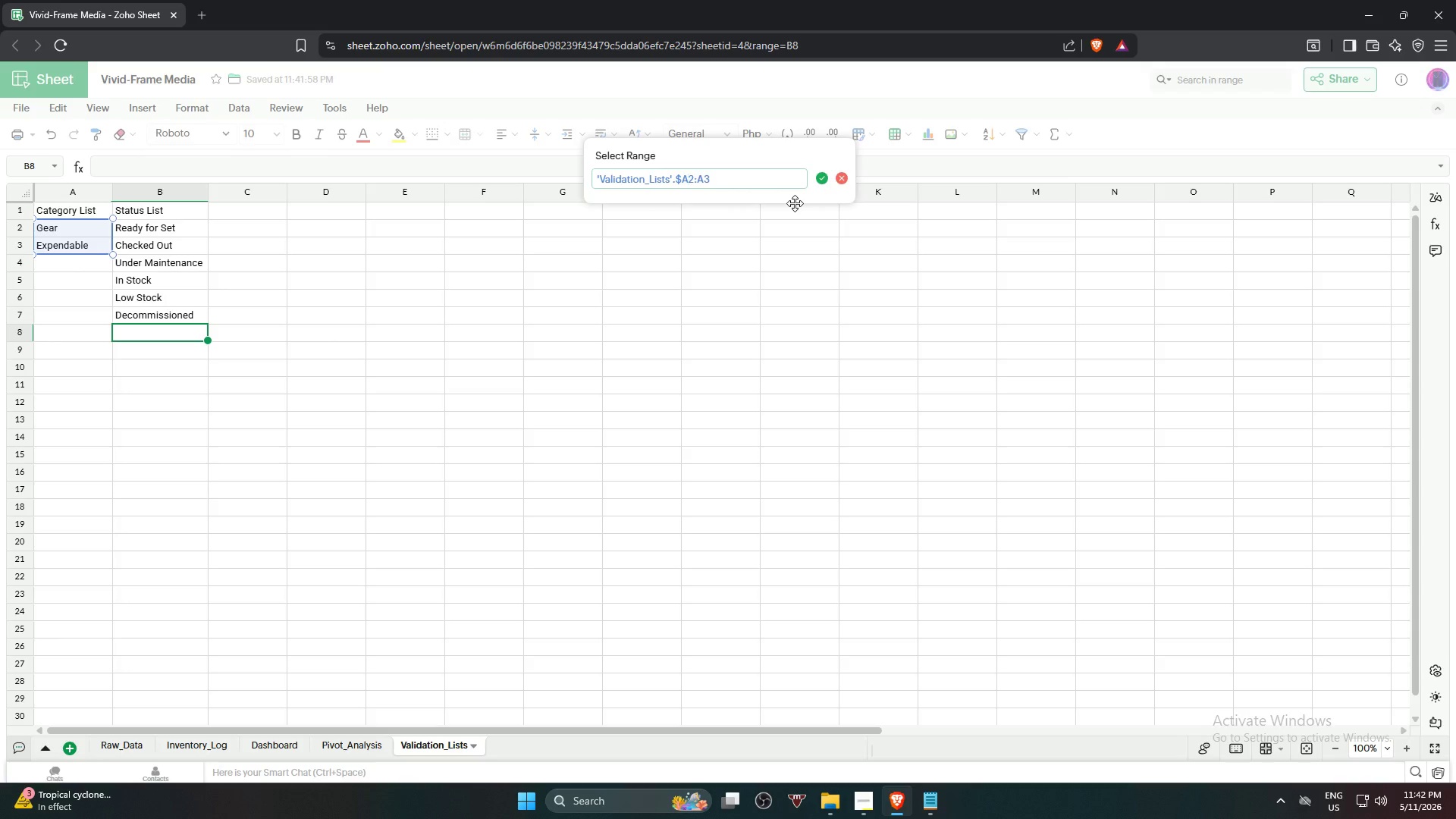 
key(Shift+ShiftRight)
 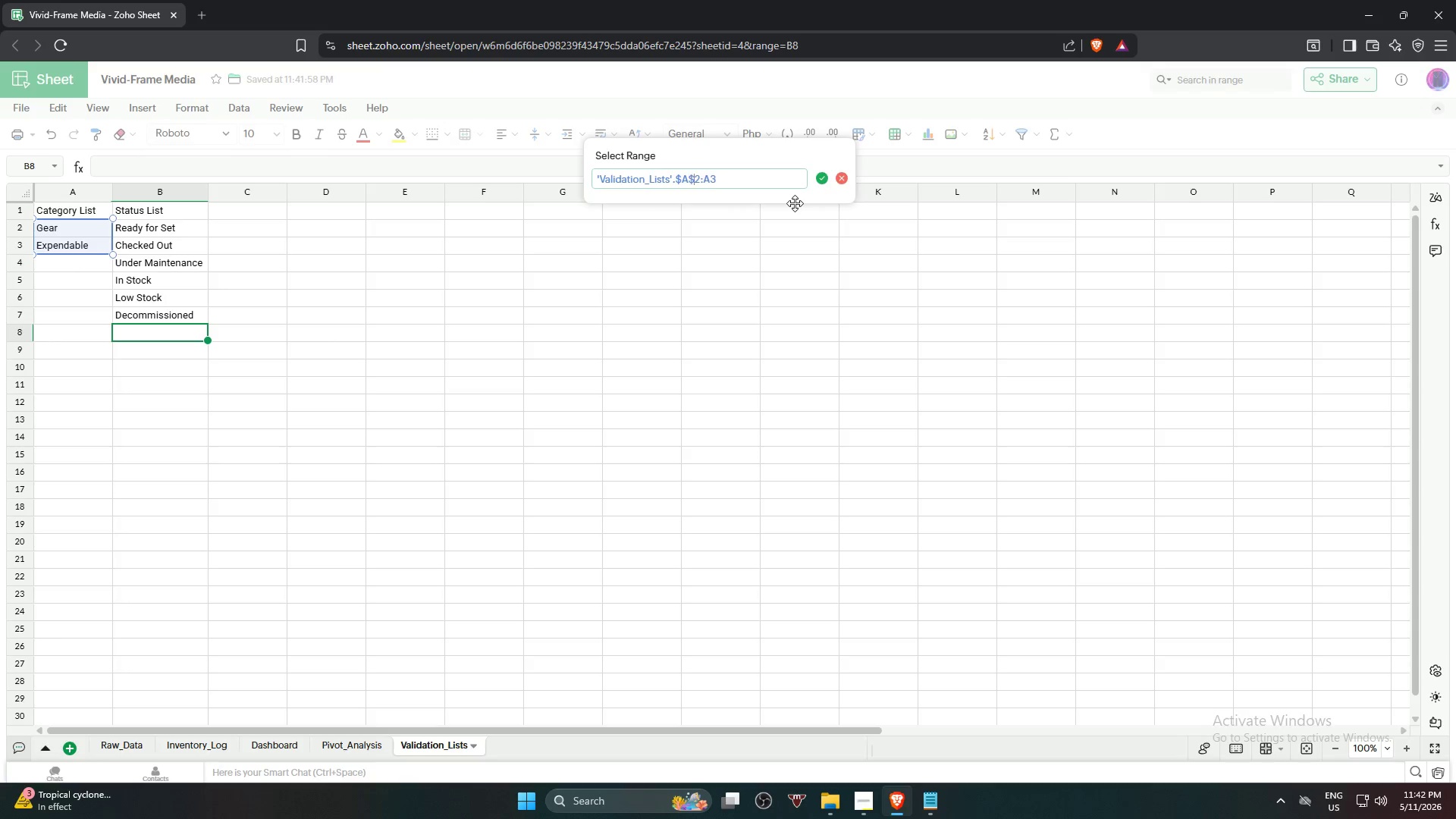 
key(Shift+4)
 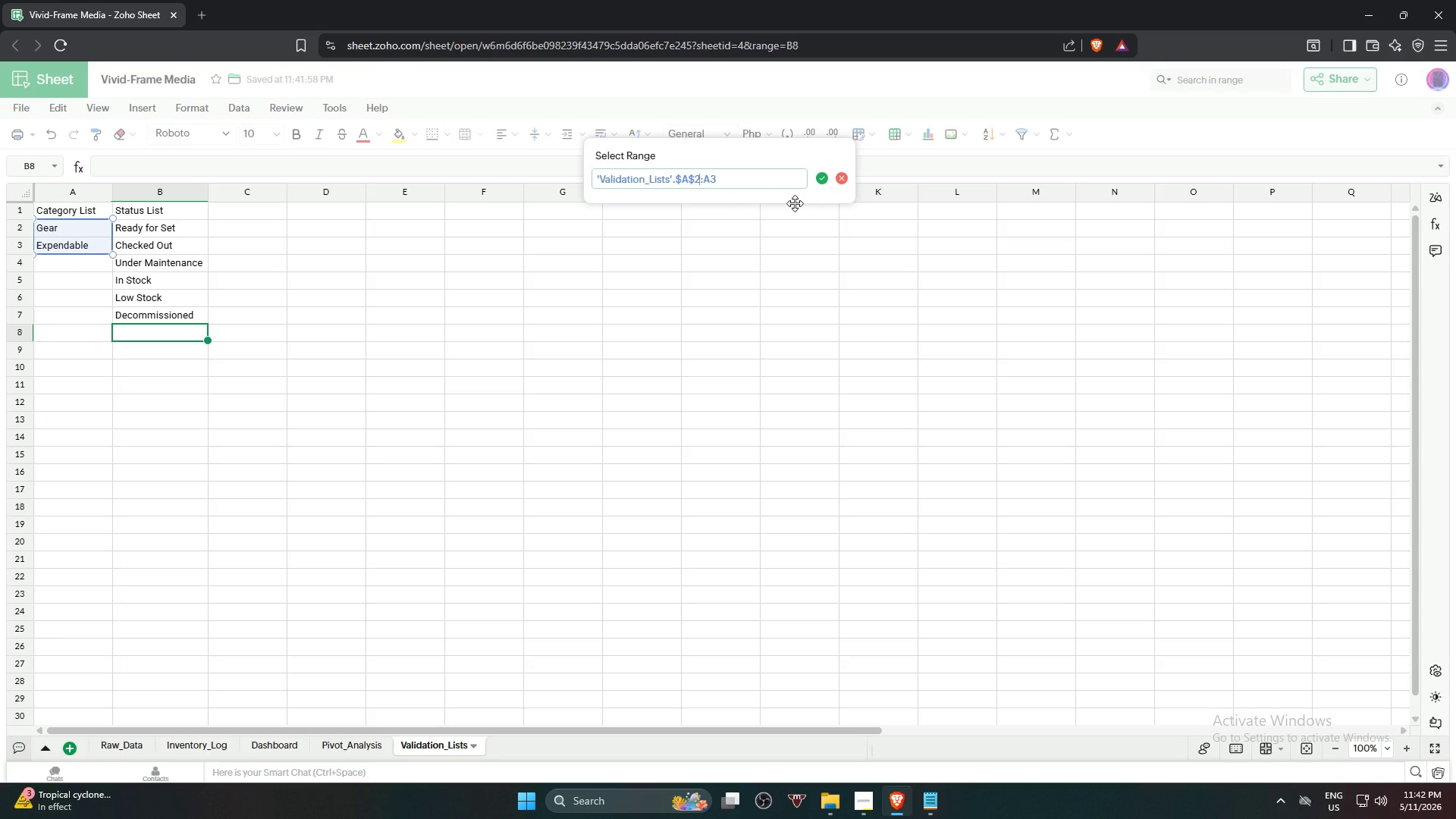 
key(ArrowRight)
 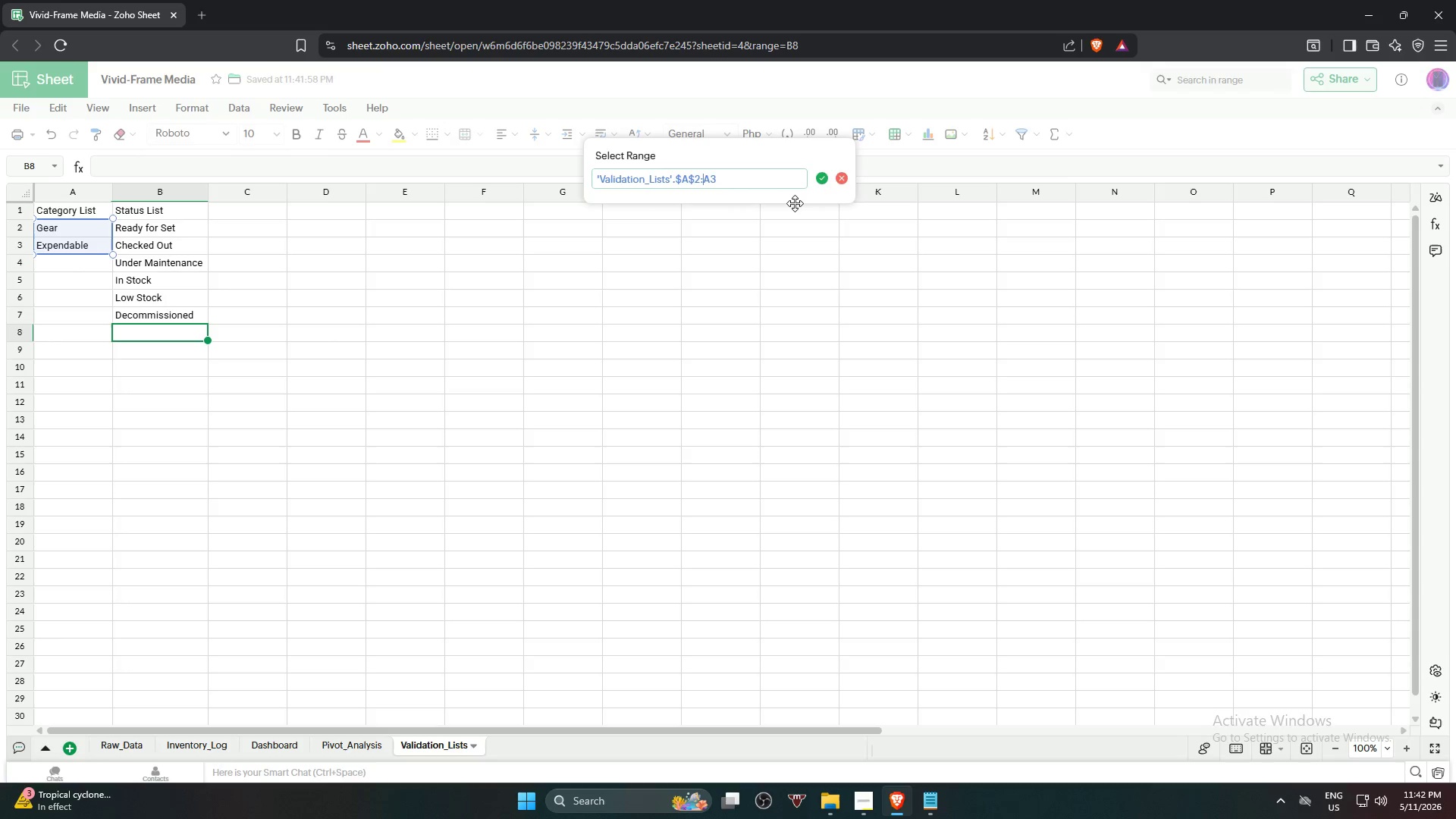 
key(ArrowRight)
 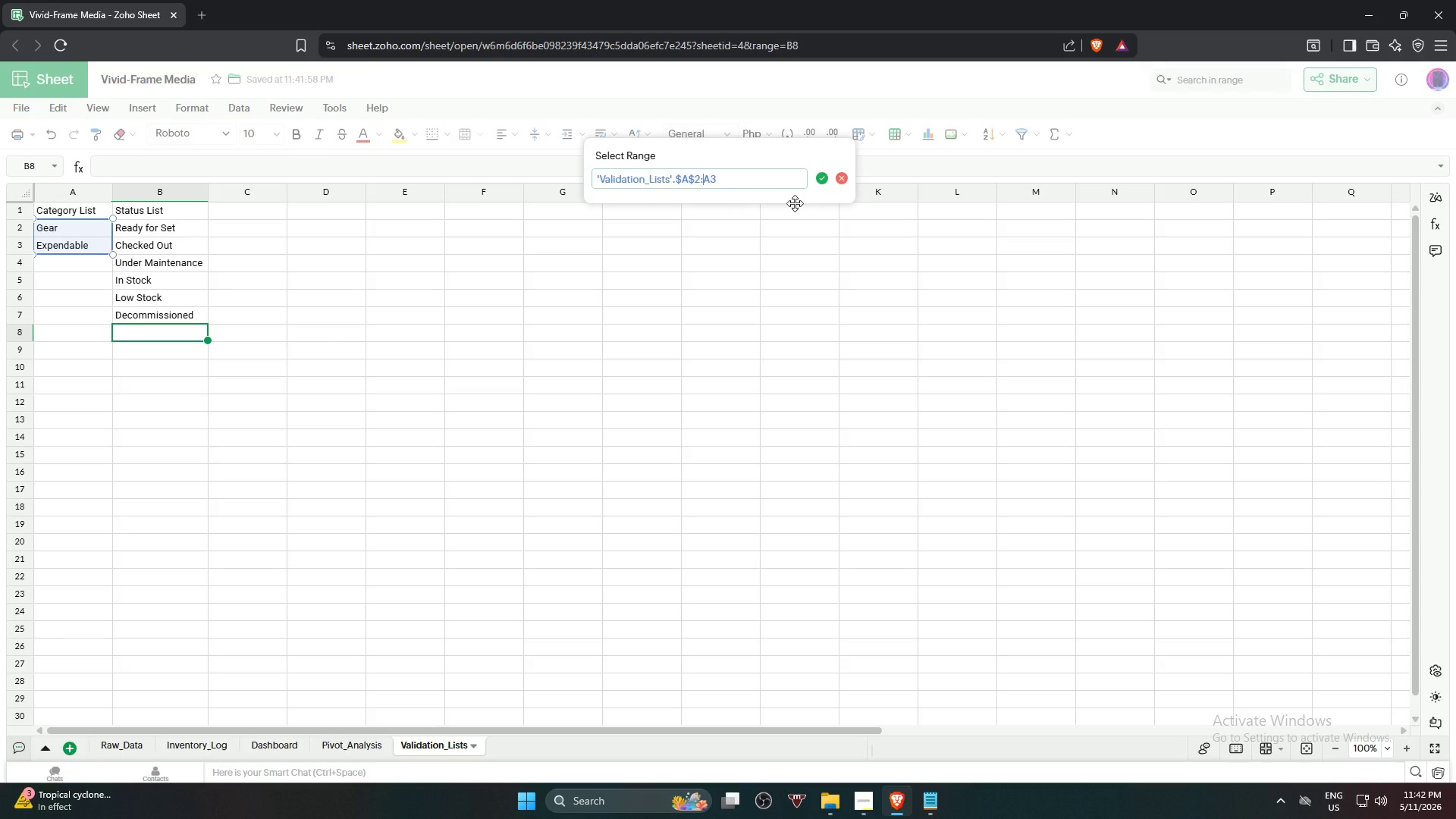 
key(Shift+ShiftRight)
 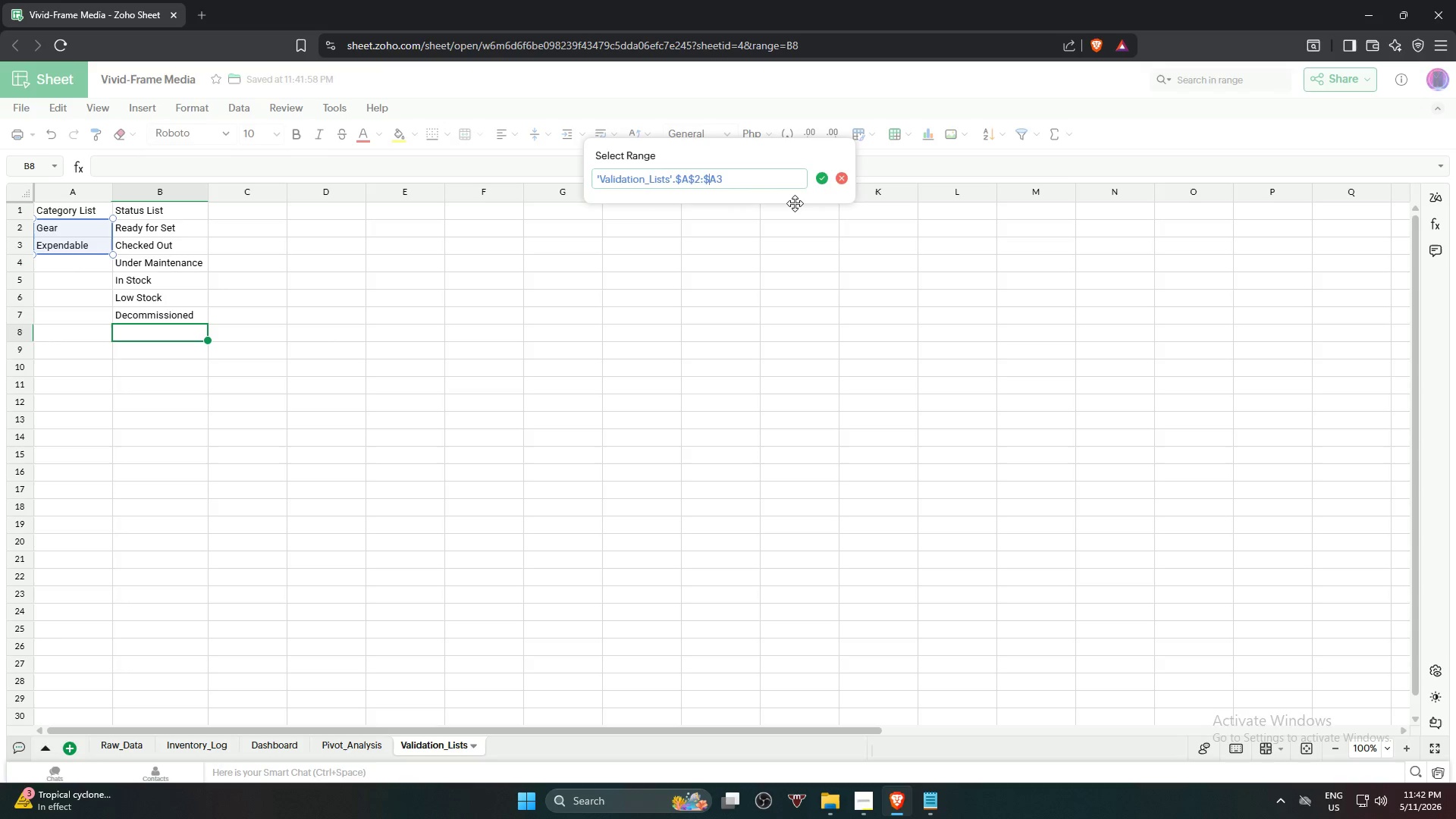 
key(Shift+4)
 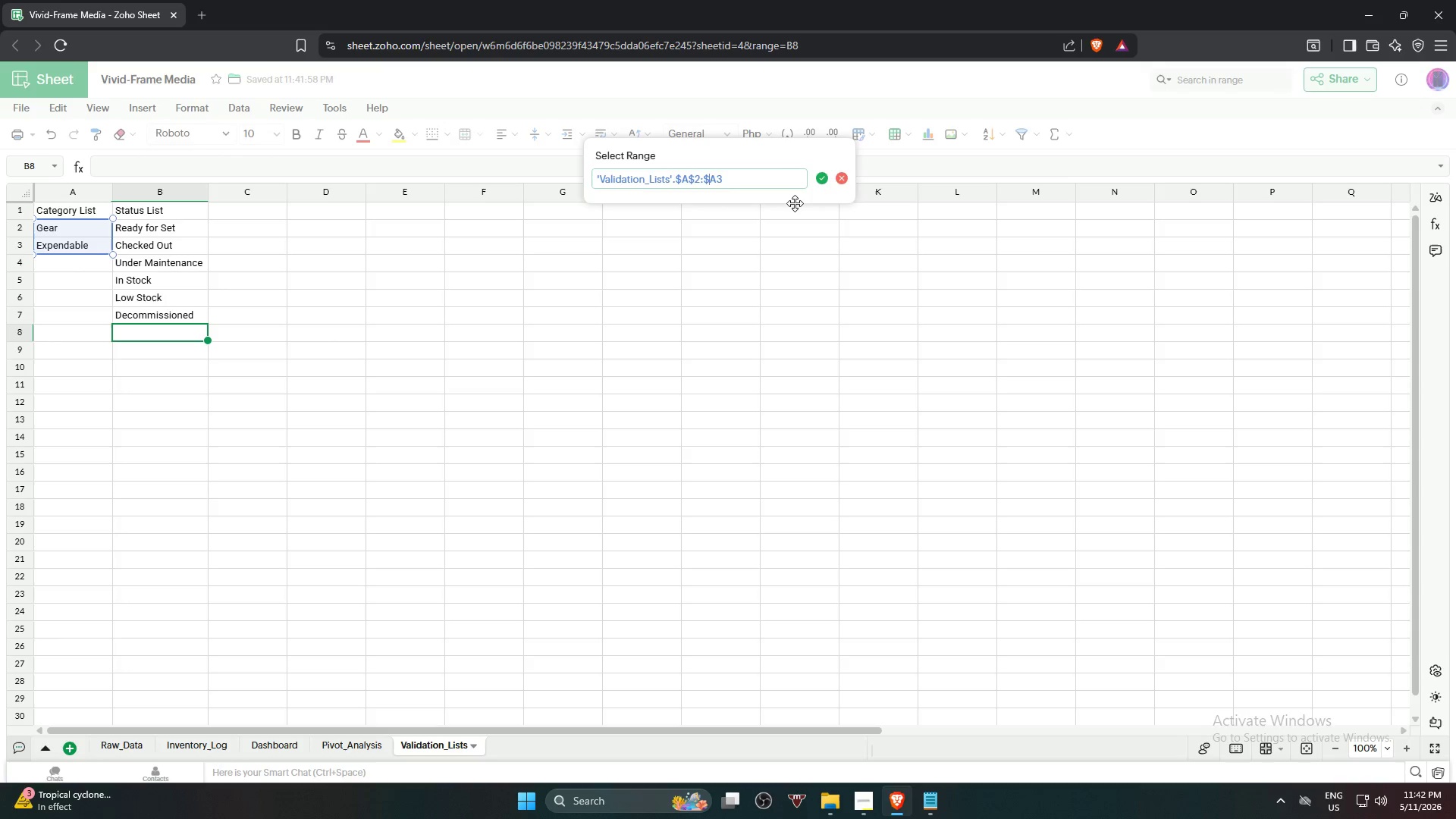 
key(ArrowRight)
 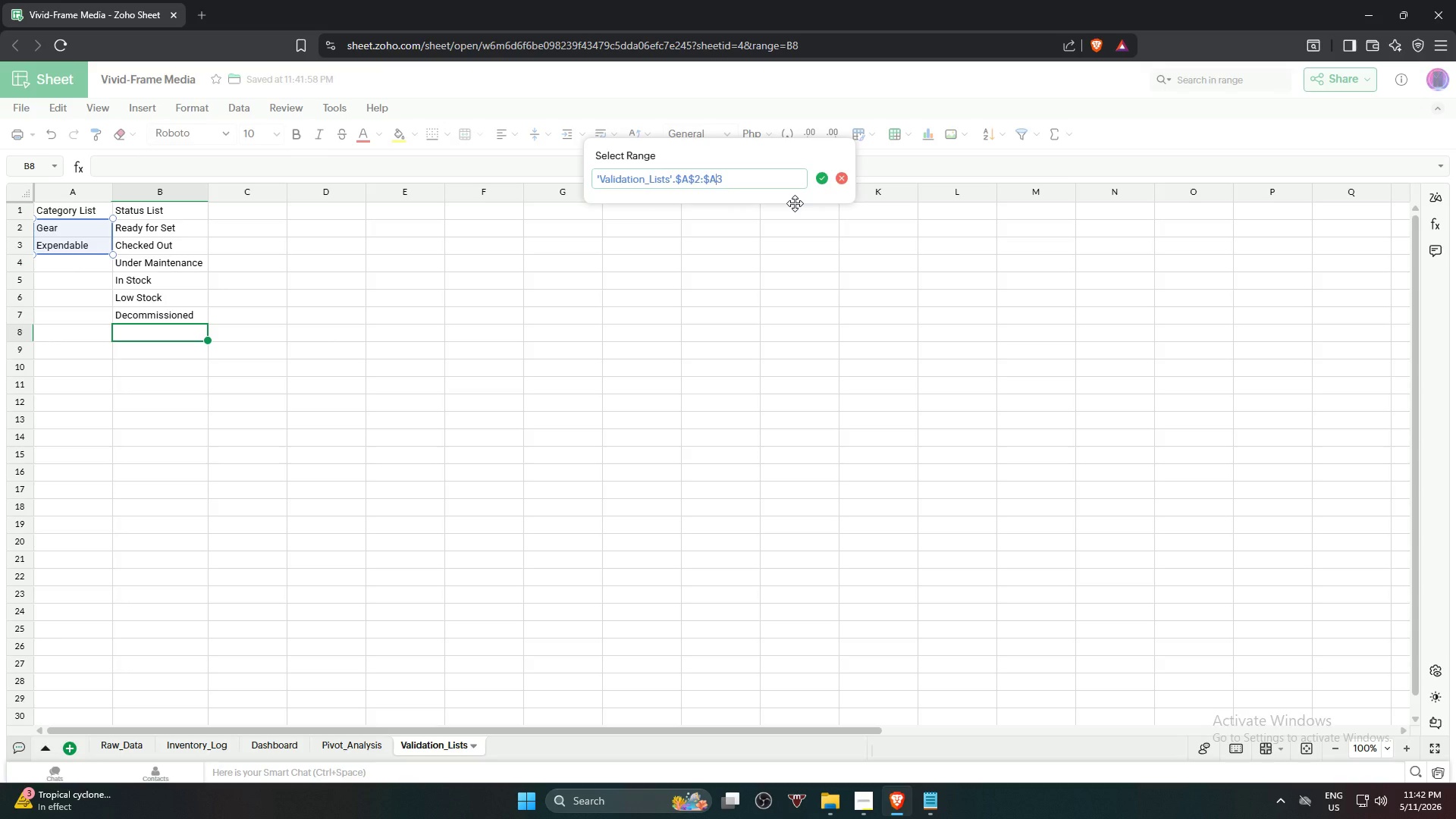 
key(Shift+ShiftRight)
 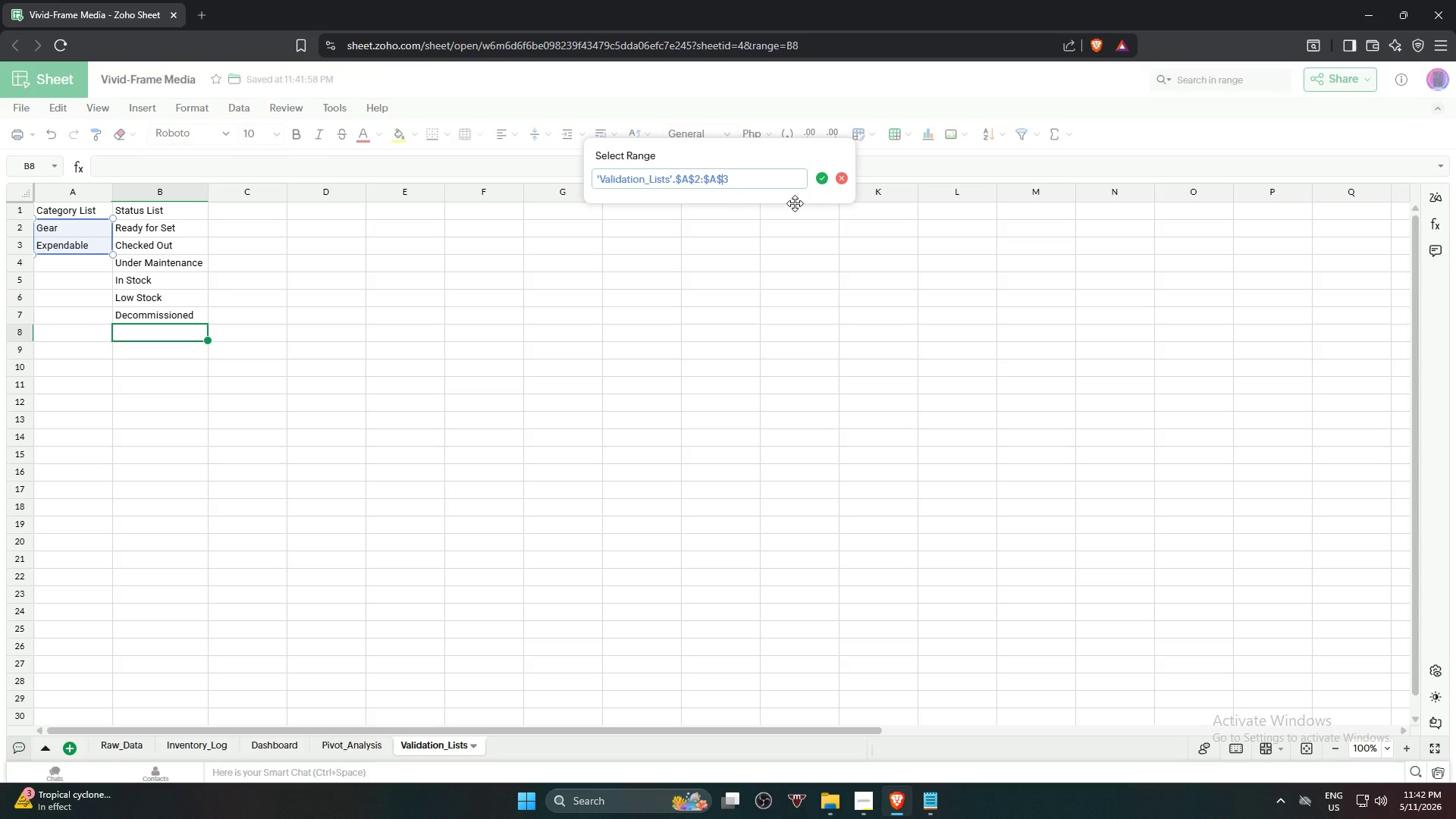 
key(Shift+4)
 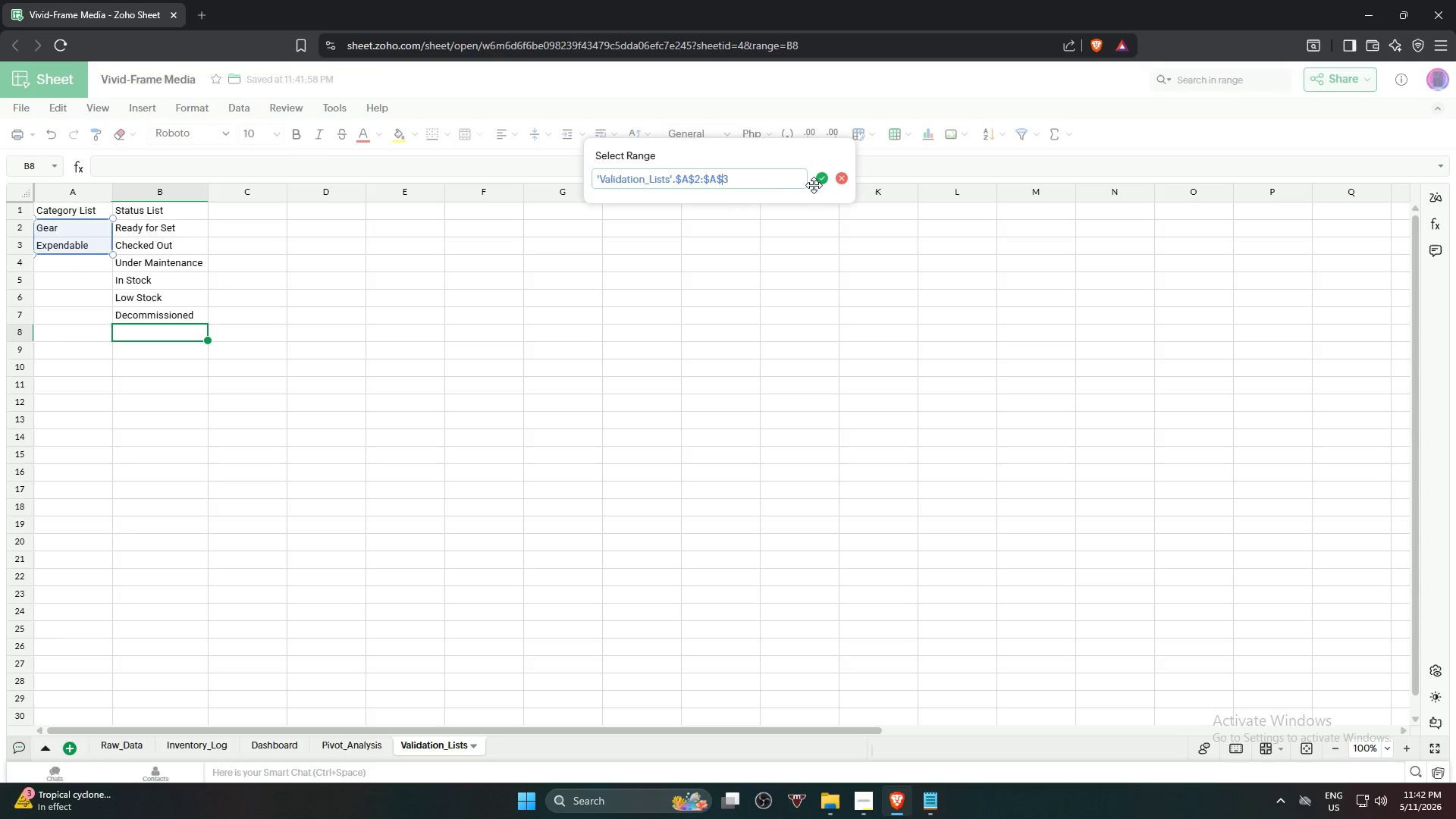 
left_click([820, 181])
 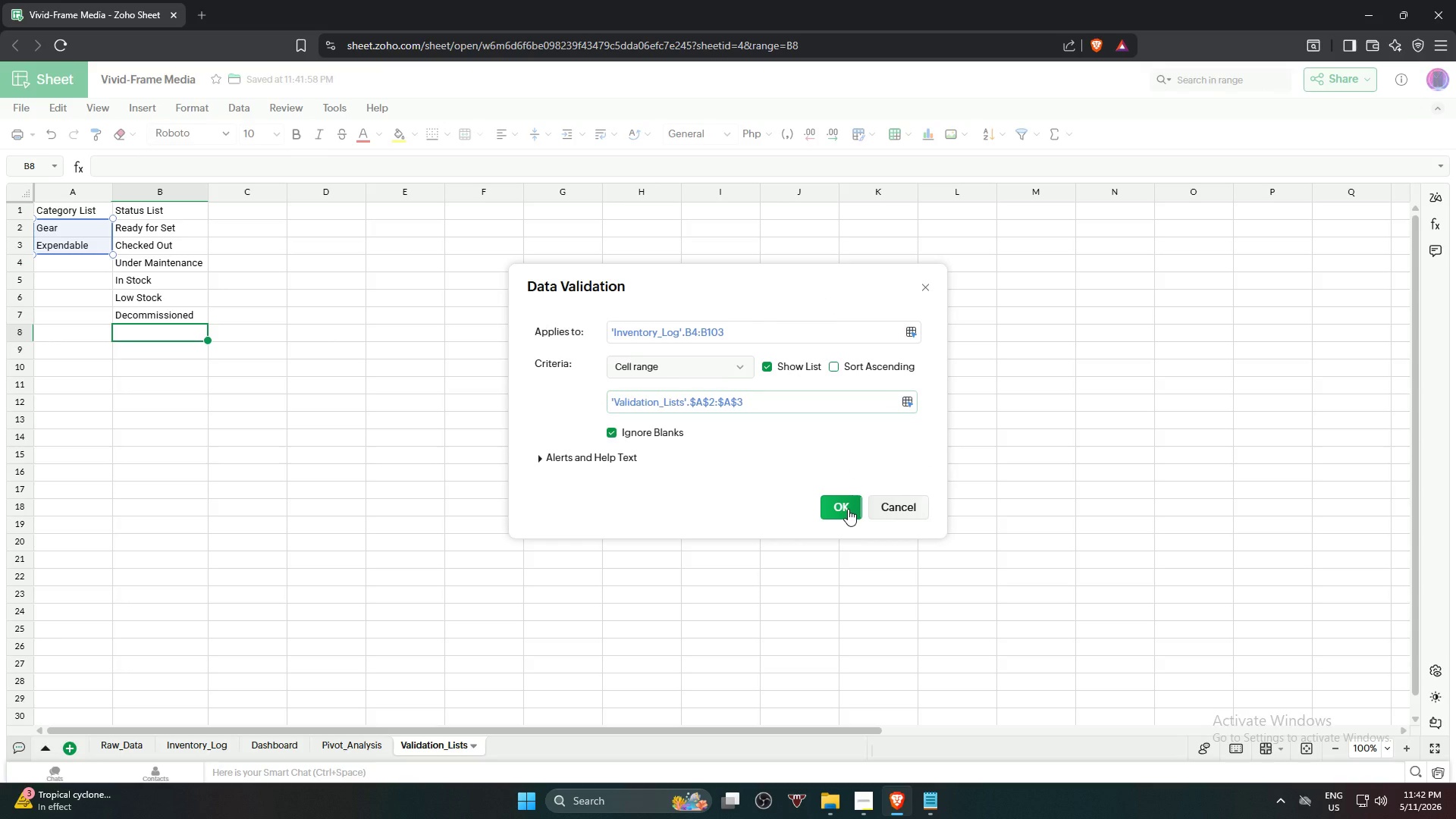 
wait(5.73)
 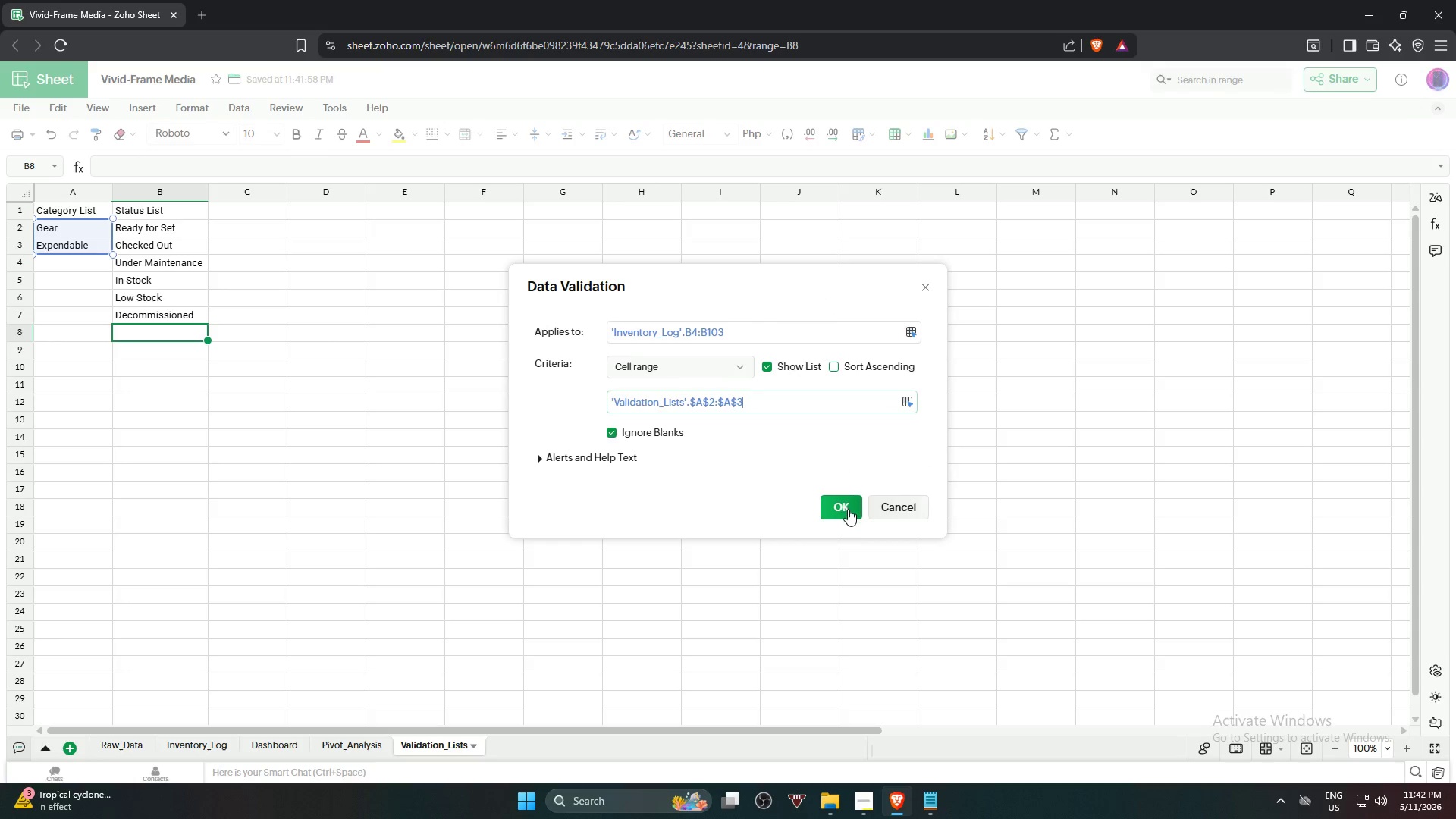 
left_click([848, 509])
 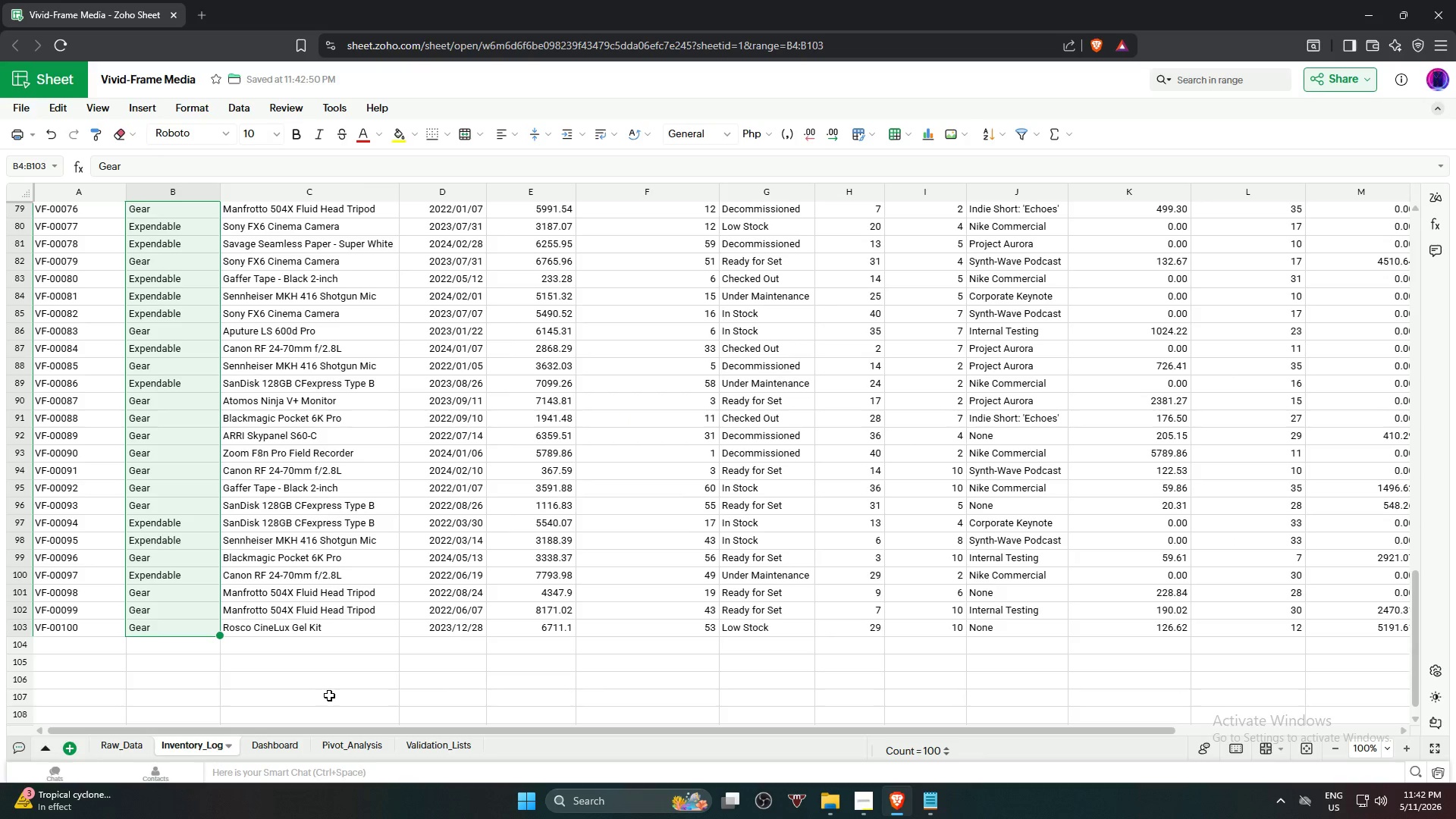 
double_click([162, 632])
 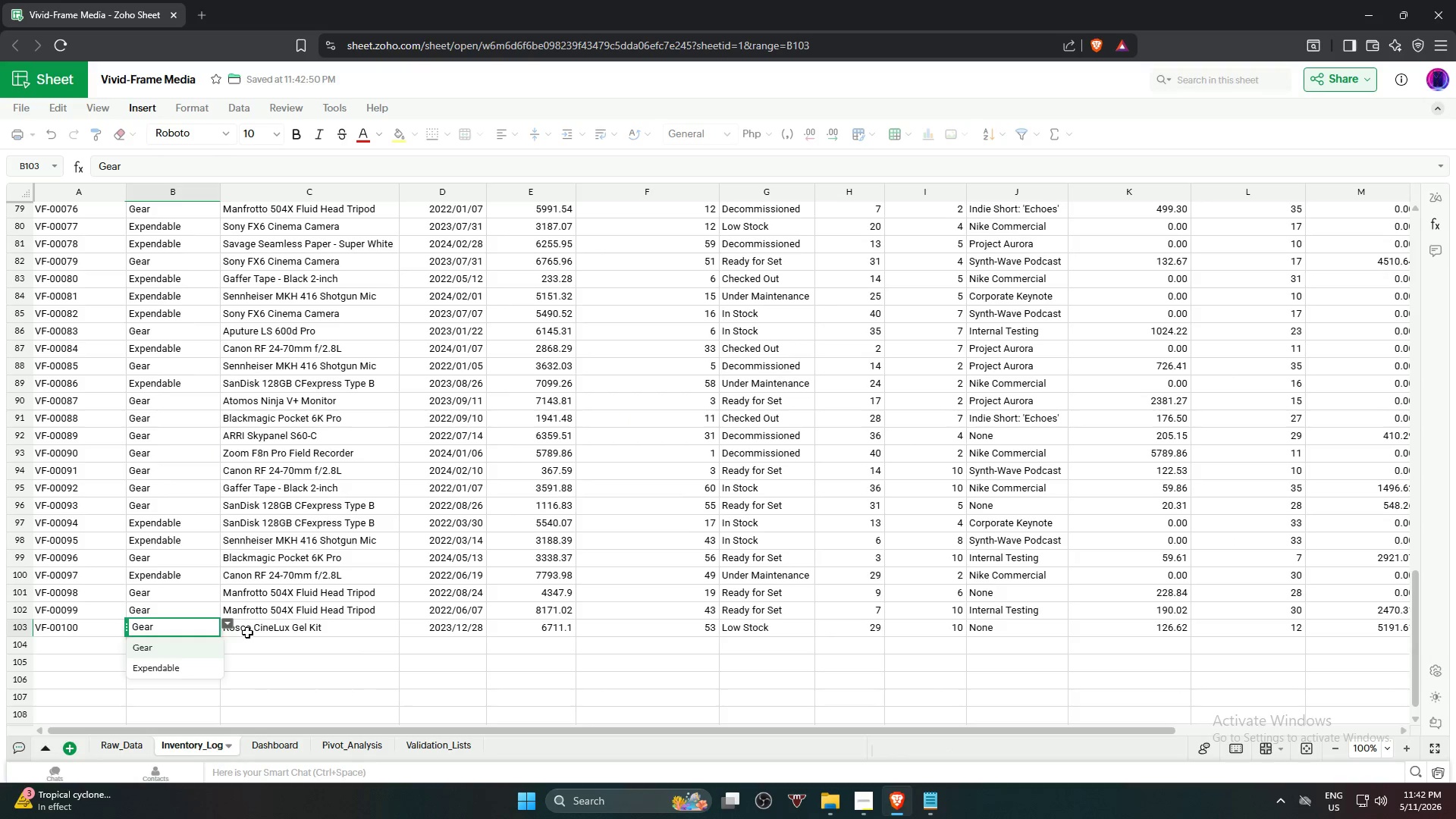 
left_click([362, 690])
 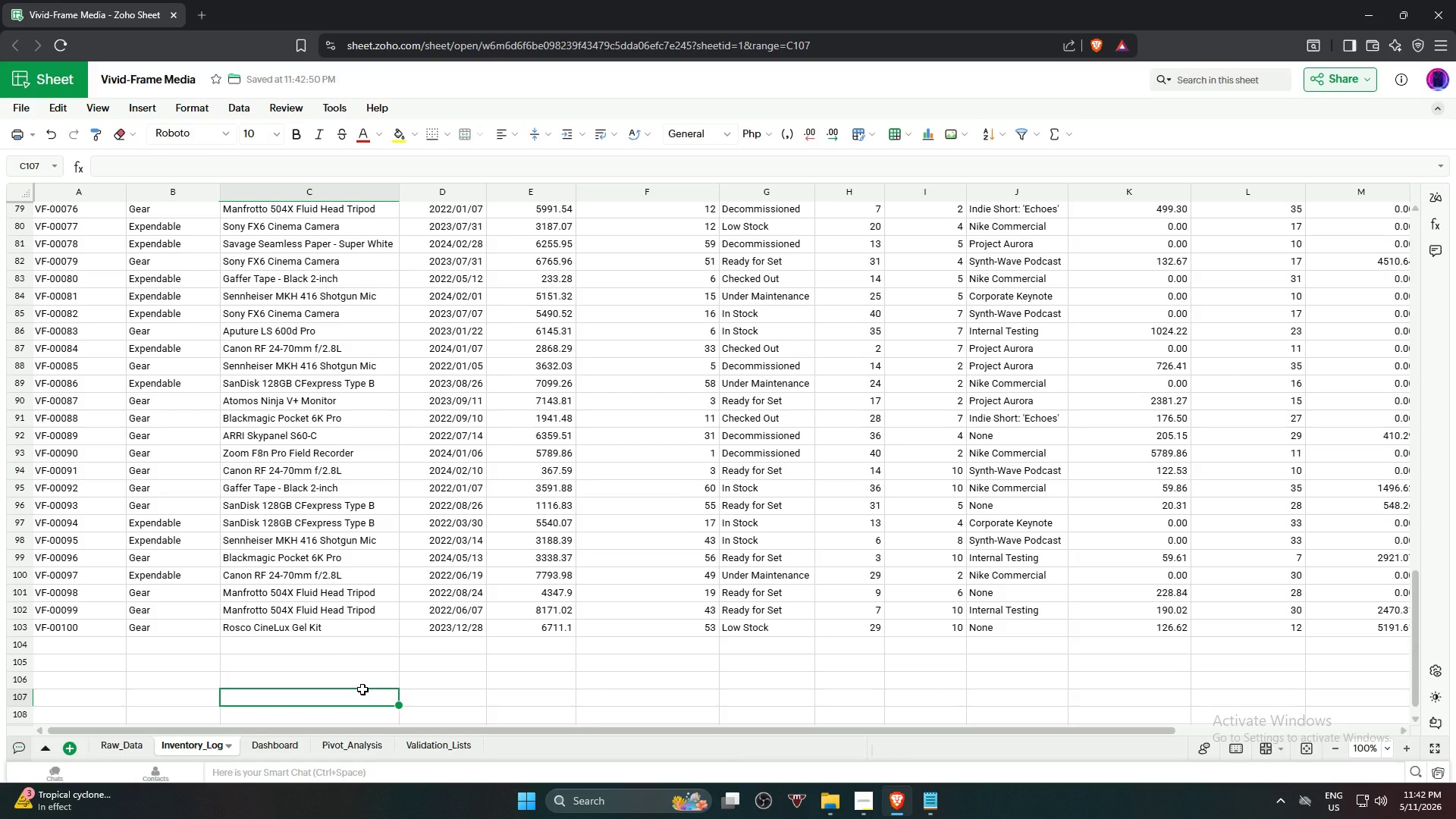 
scroll: coordinate [550, 506], scroll_direction: up, amount: 22.0
 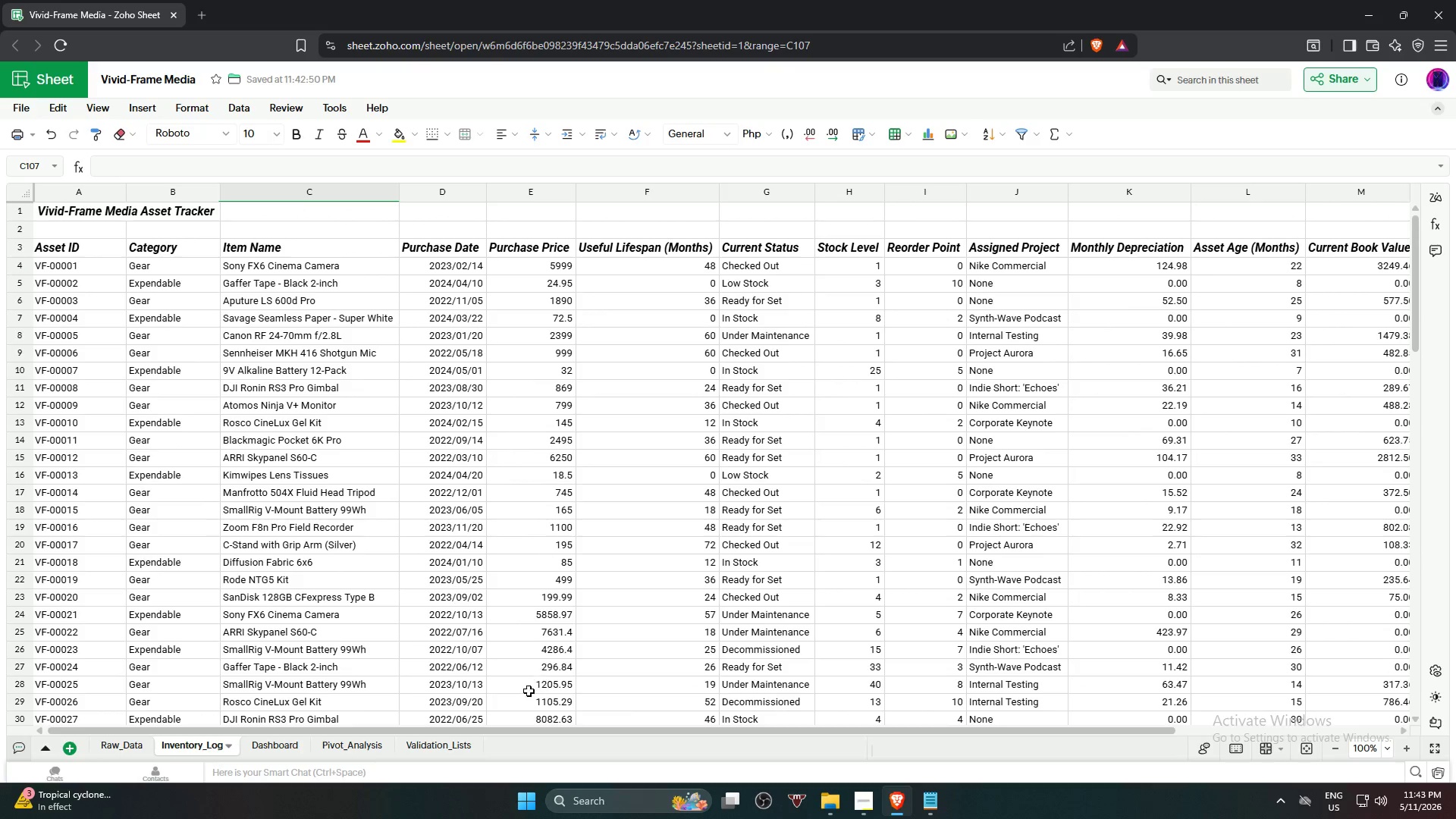 
left_click_drag(start_coordinate=[499, 729], to_coordinate=[632, 720])
 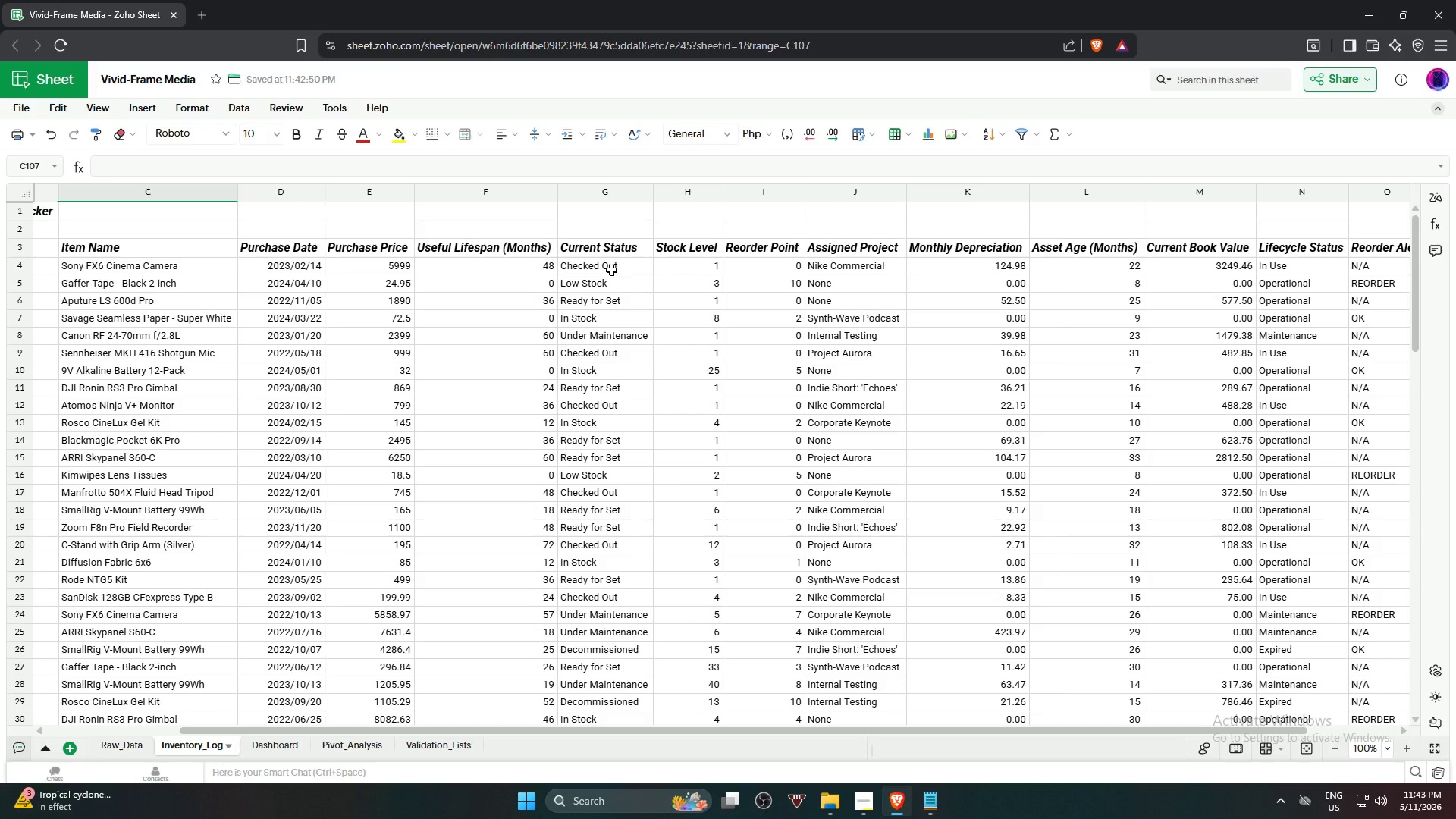 
wait(5.62)
 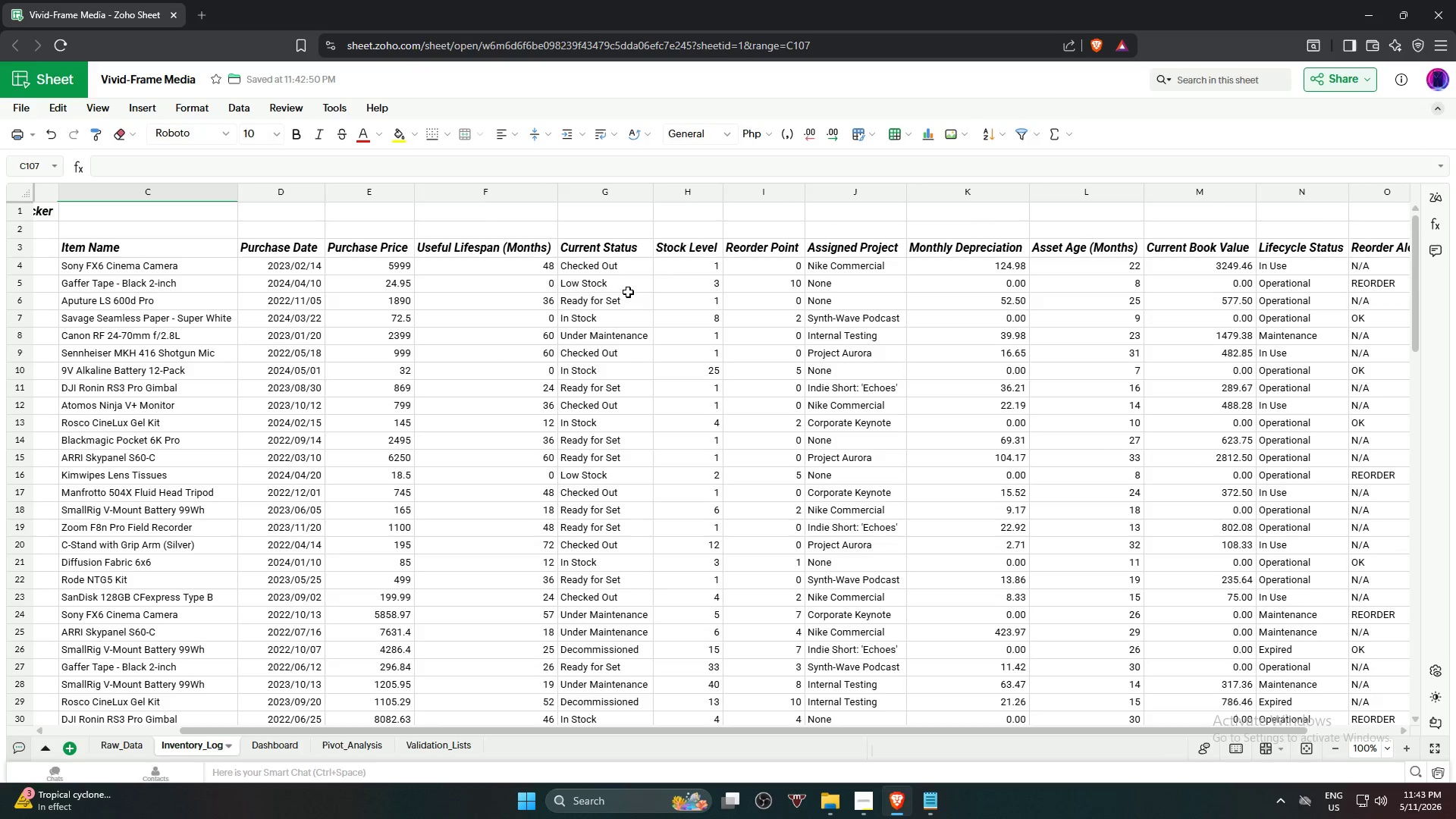 
left_click([606, 269])
 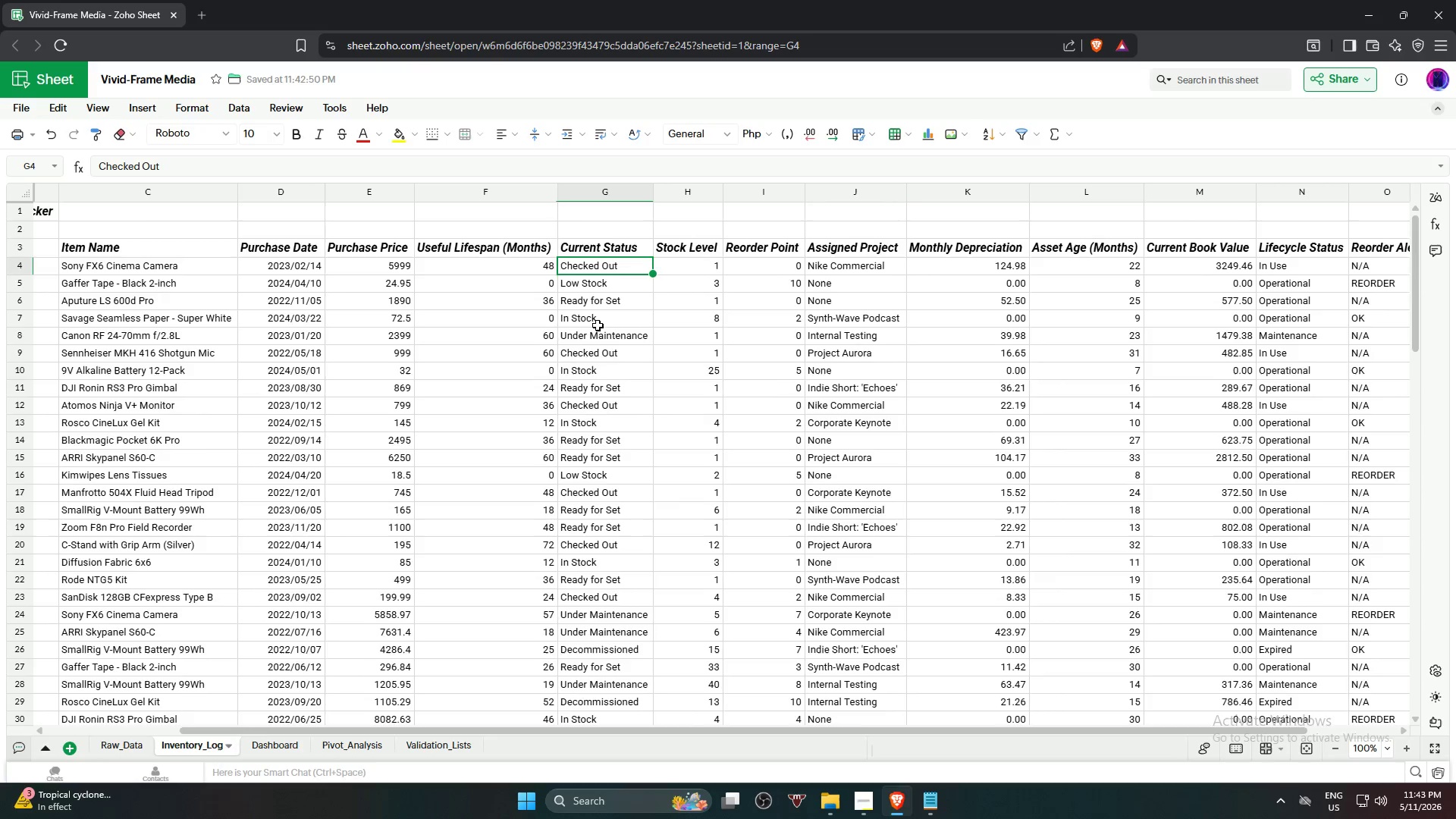 
hold_key(key=ShiftLeft, duration=0.86)
 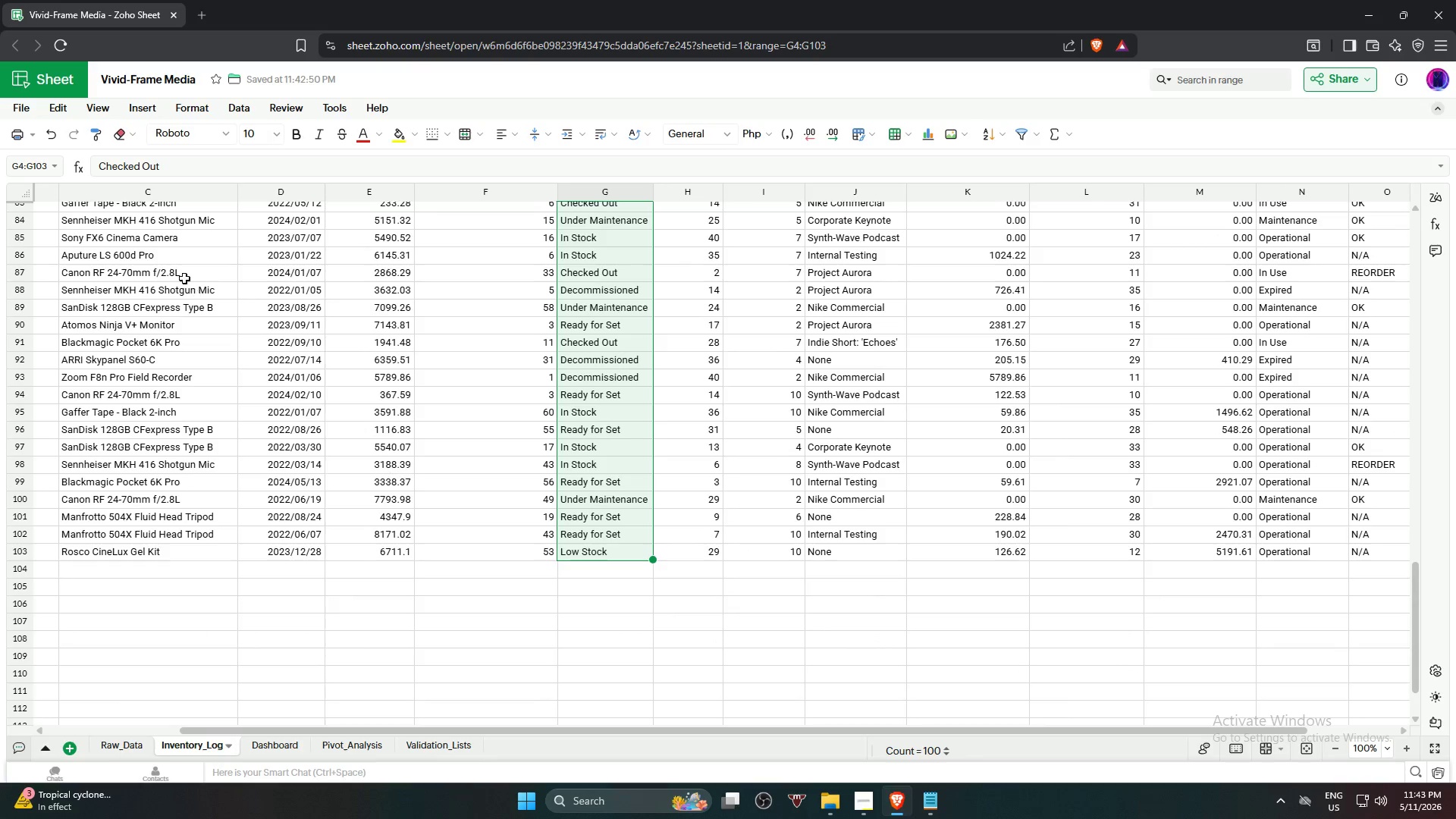 
scroll: coordinate [620, 522], scroll_direction: down, amount: 19.0
 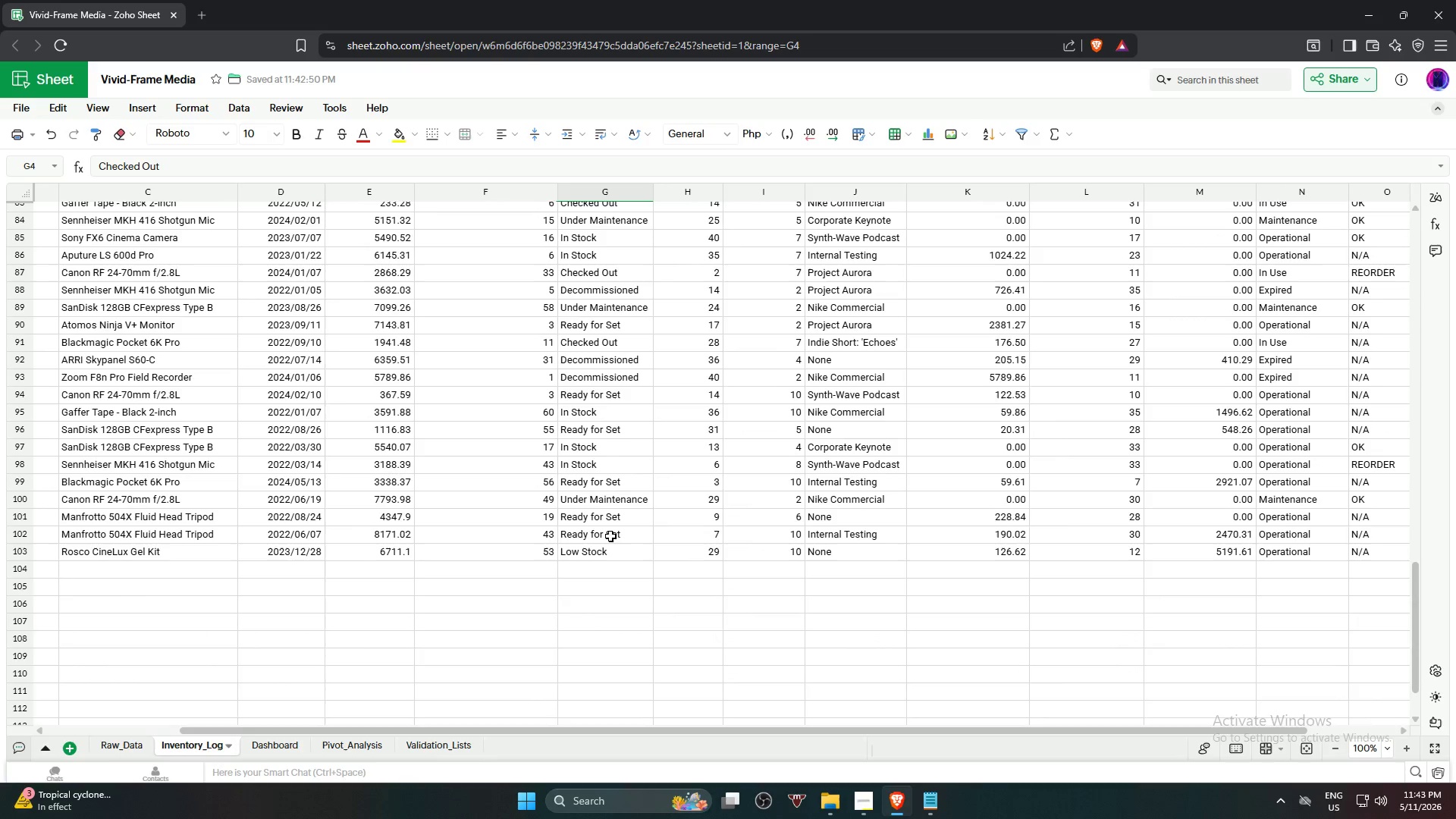 
left_click([602, 557])
 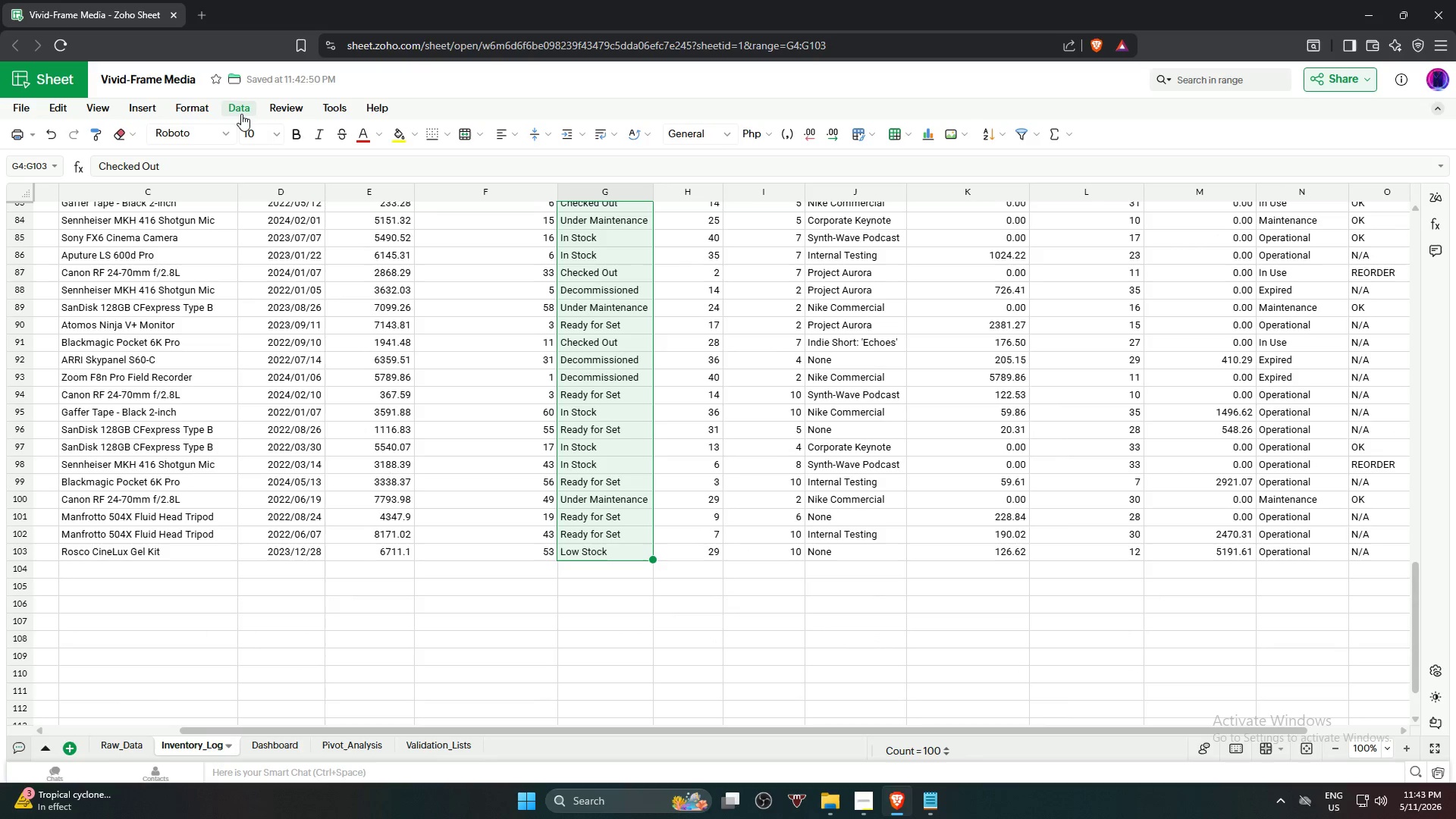 
left_click([241, 114])
 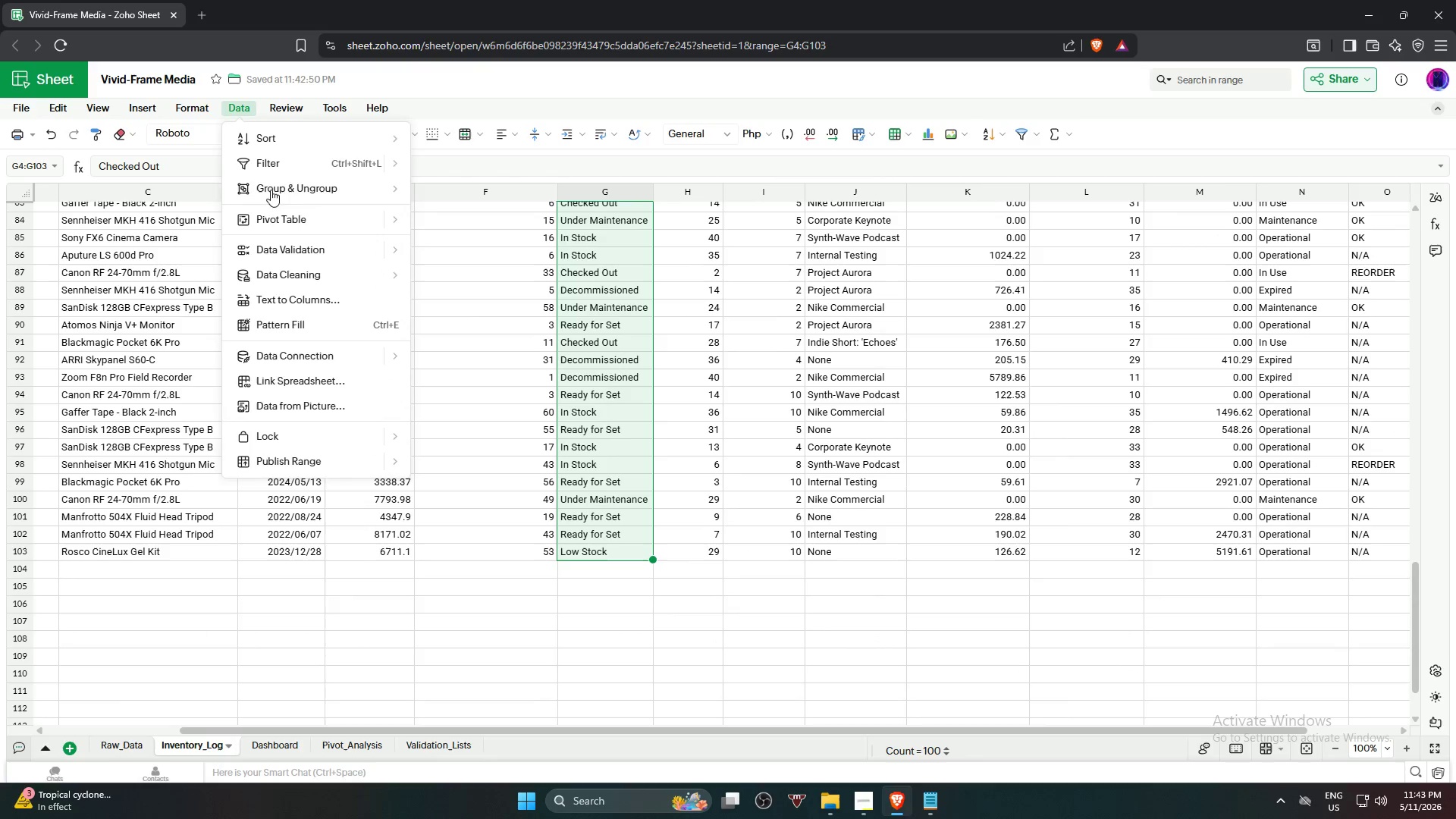 
mouse_move([287, 215])
 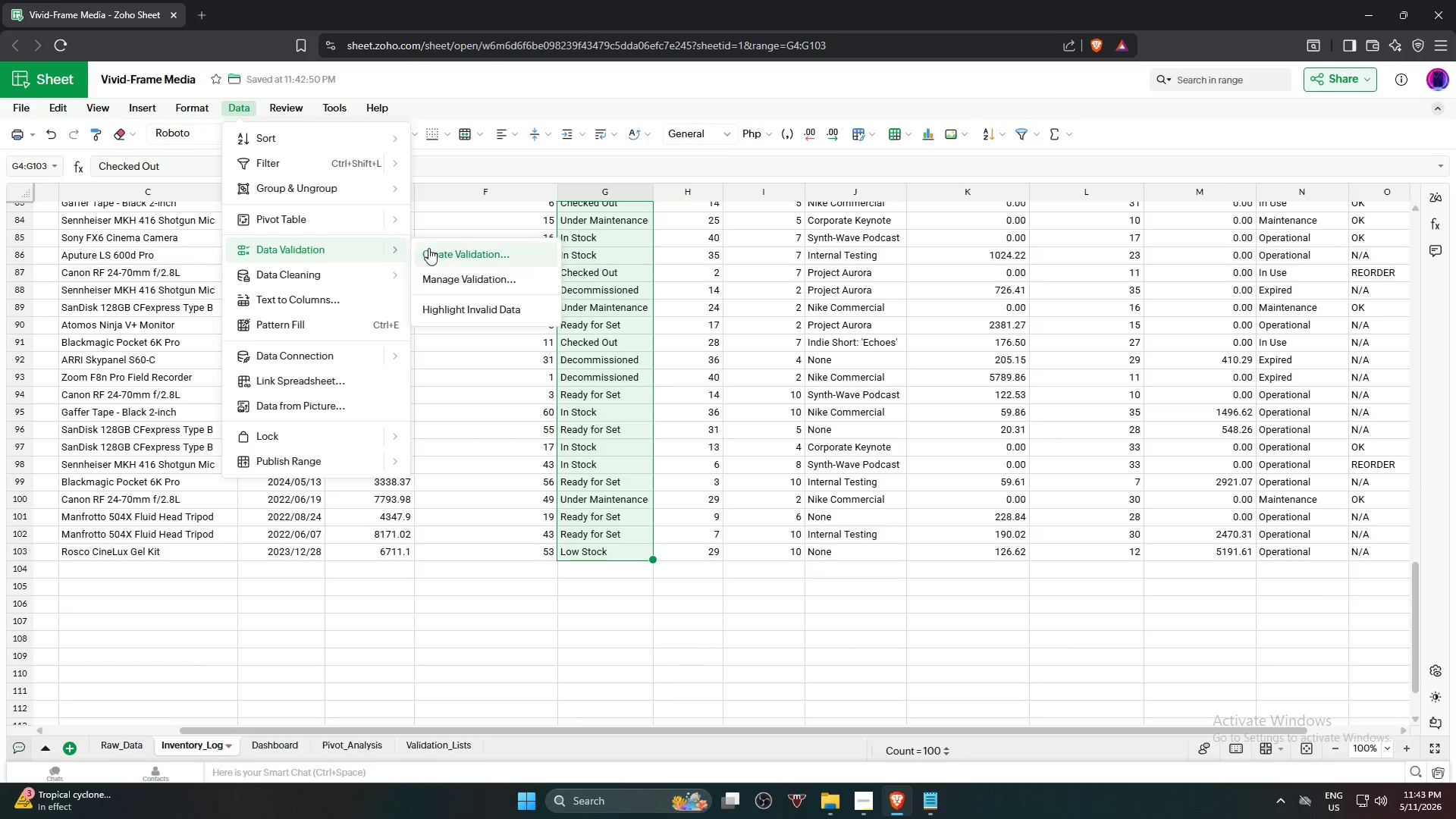 
left_click([459, 252])
 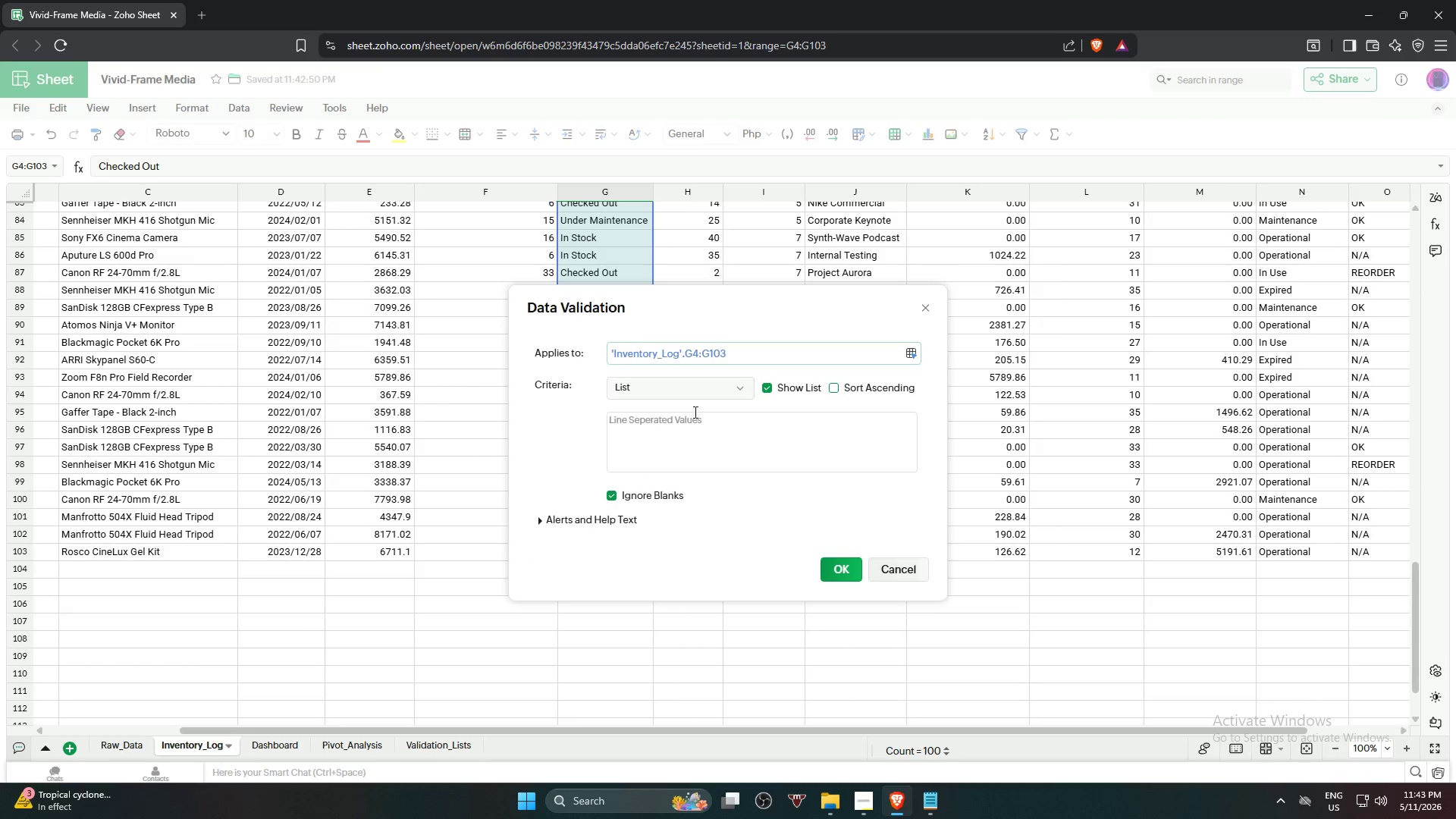 
left_click([713, 398])
 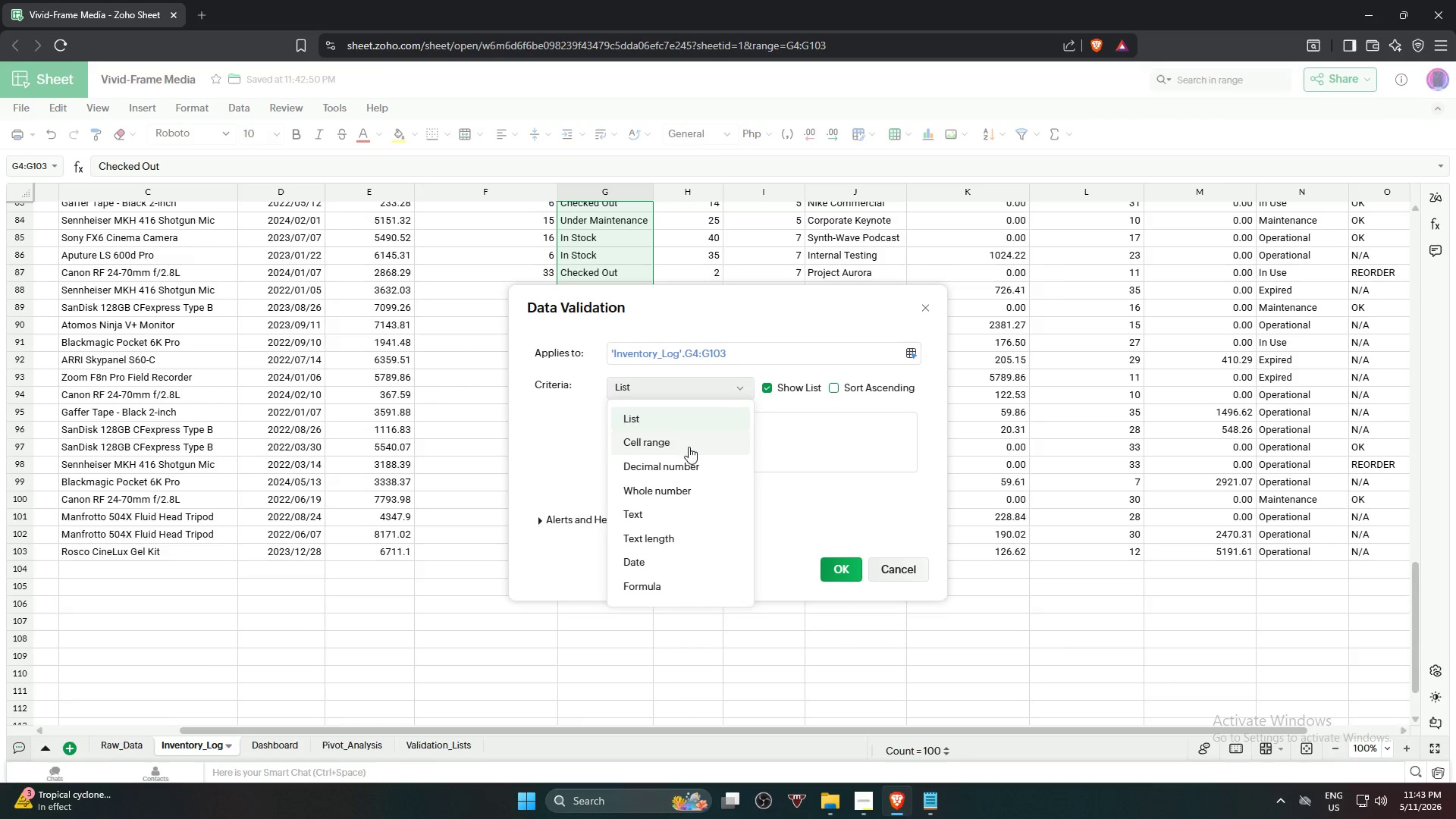 
left_click([689, 447])
 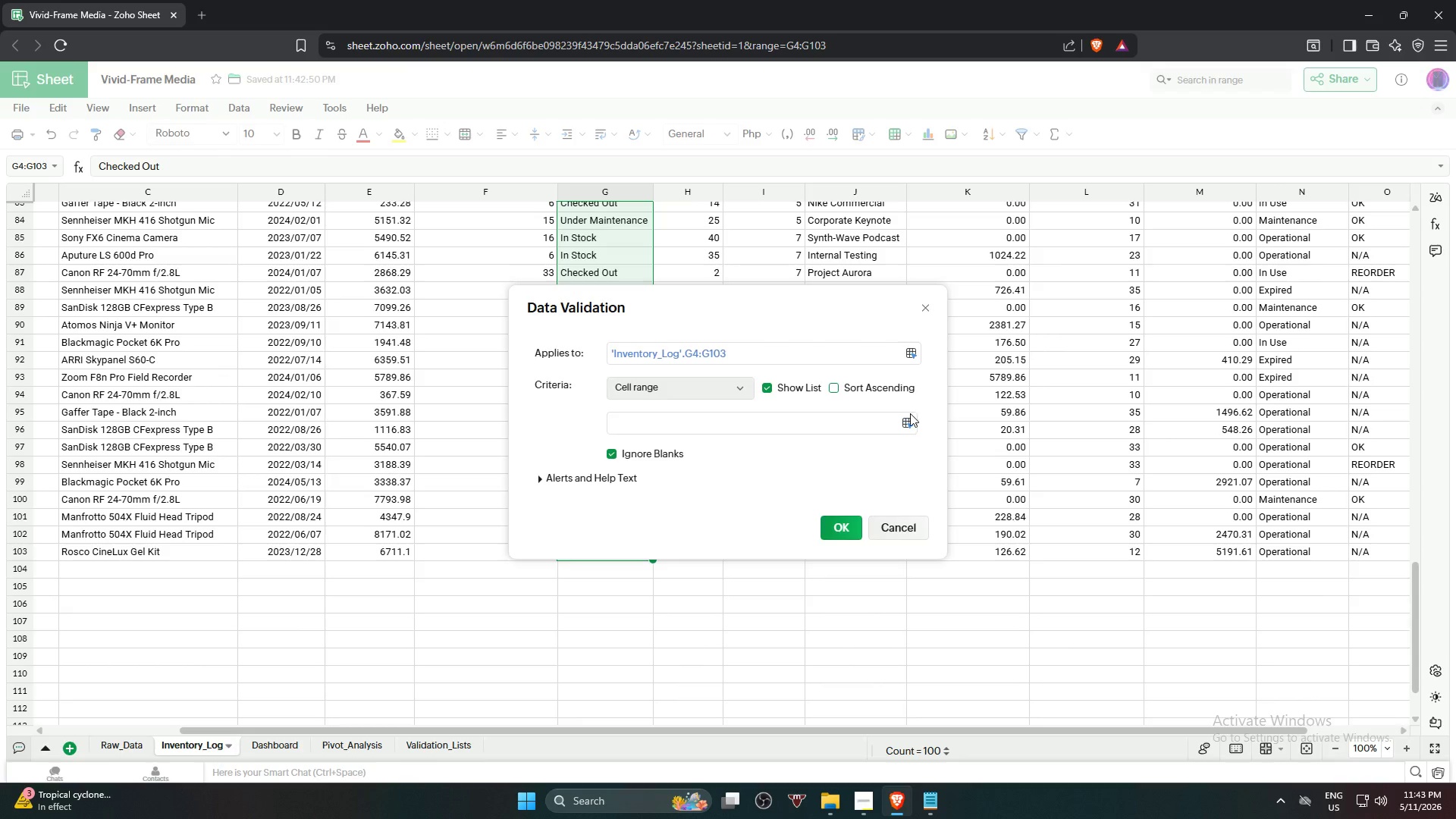 
wait(13.03)
 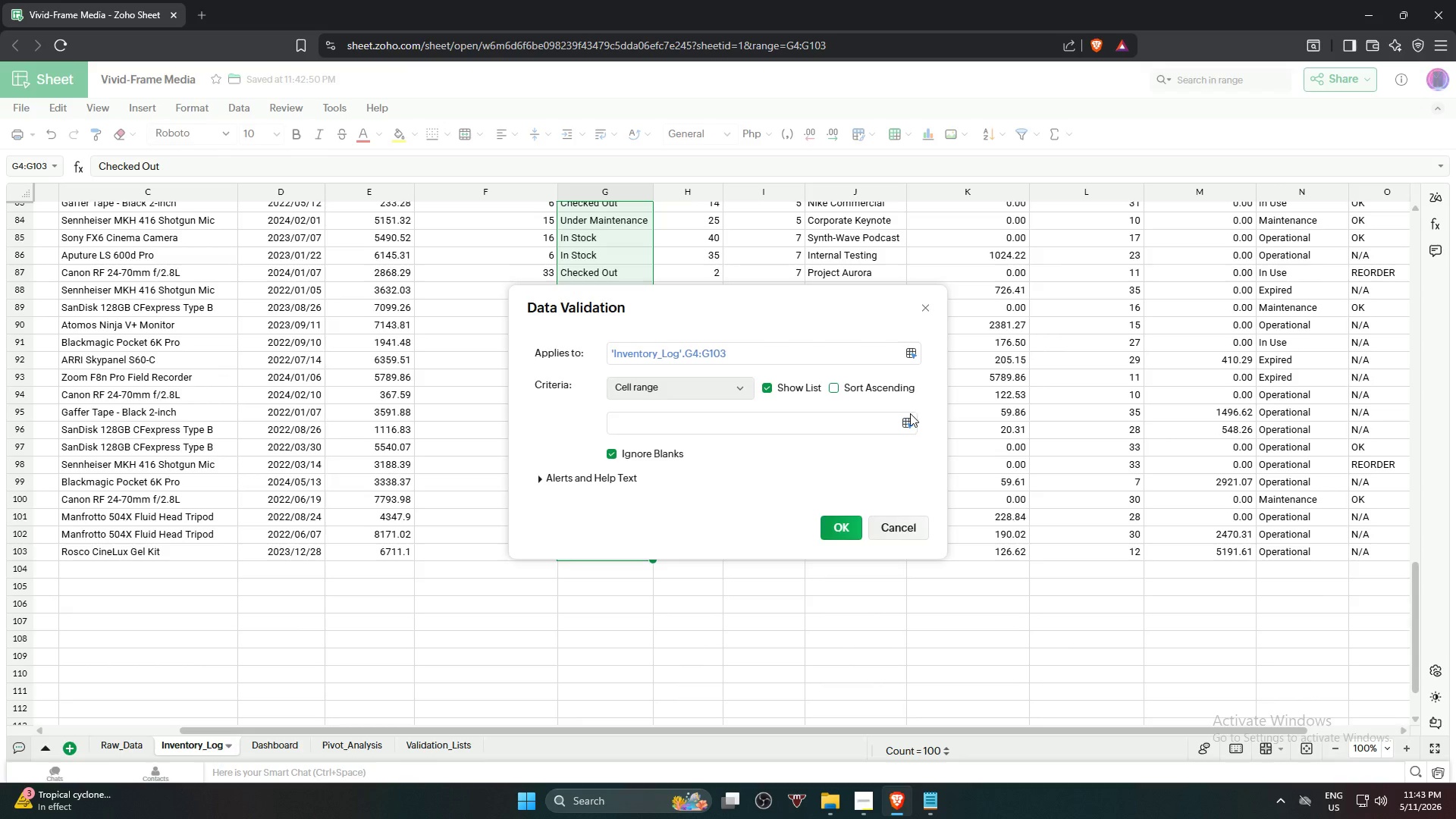 
left_click([906, 420])
 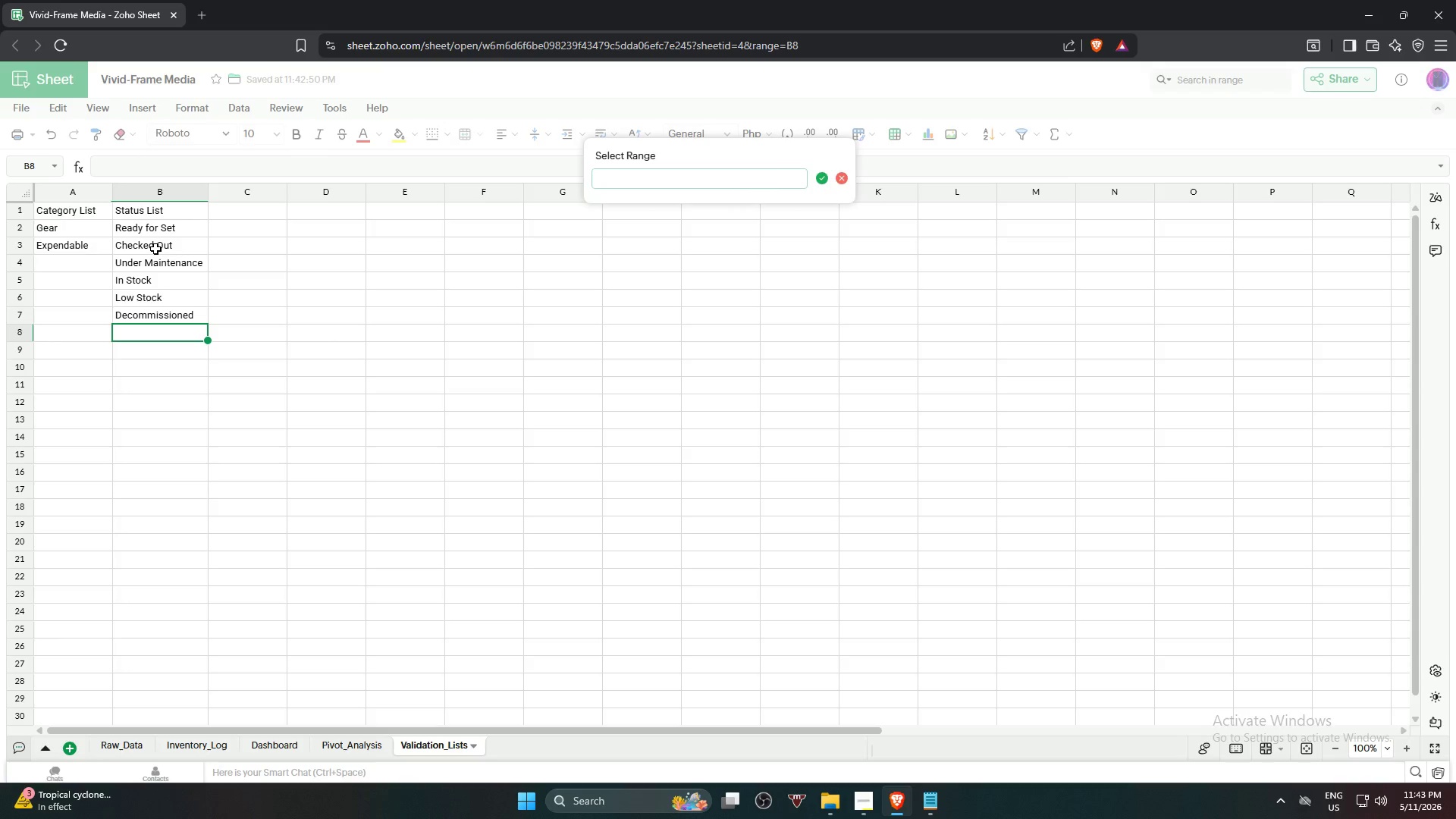 
wait(7.5)
 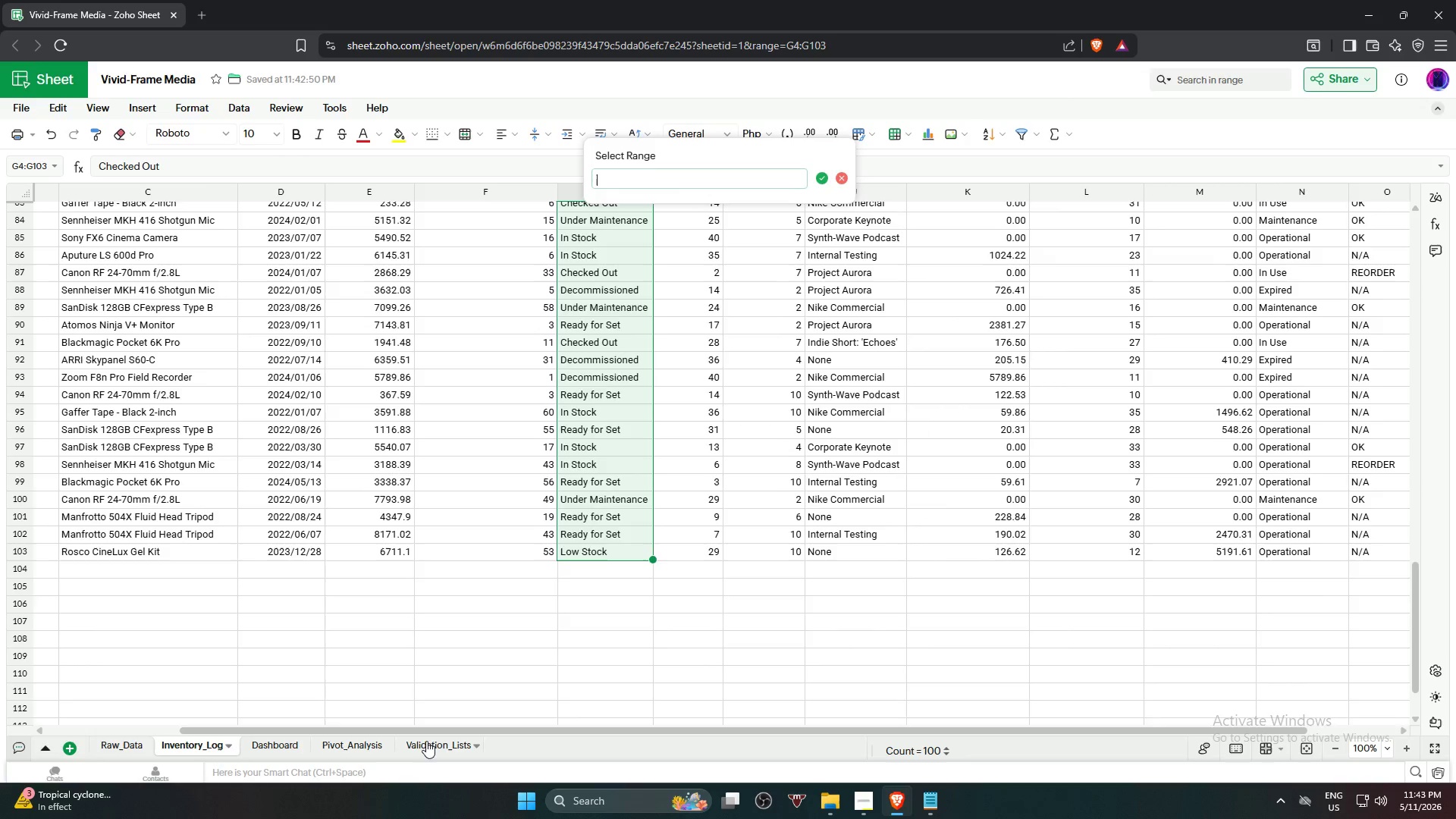 
left_click([165, 231])
 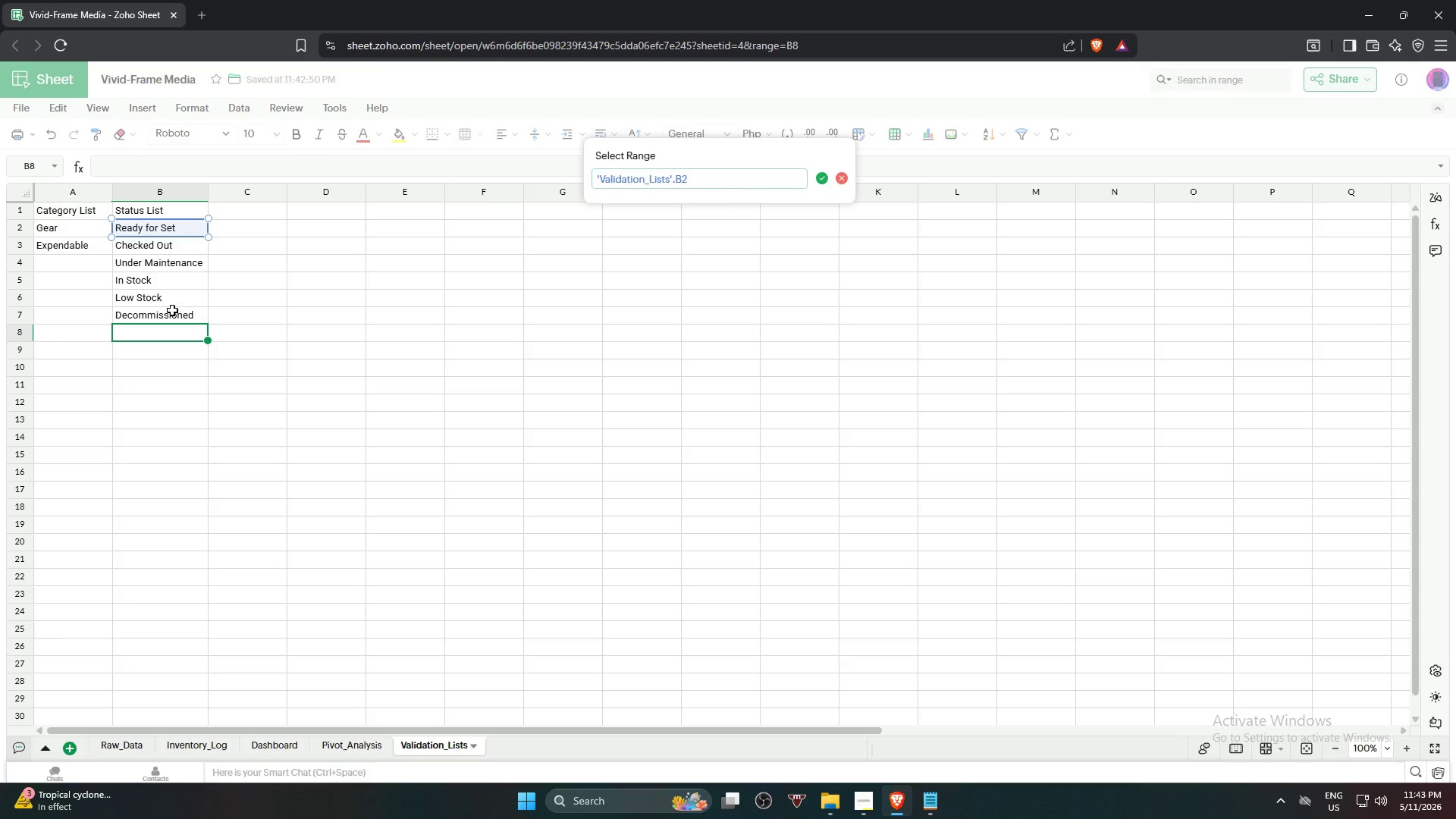 
hold_key(key=ShiftLeft, duration=0.62)
left_click([175, 312])
 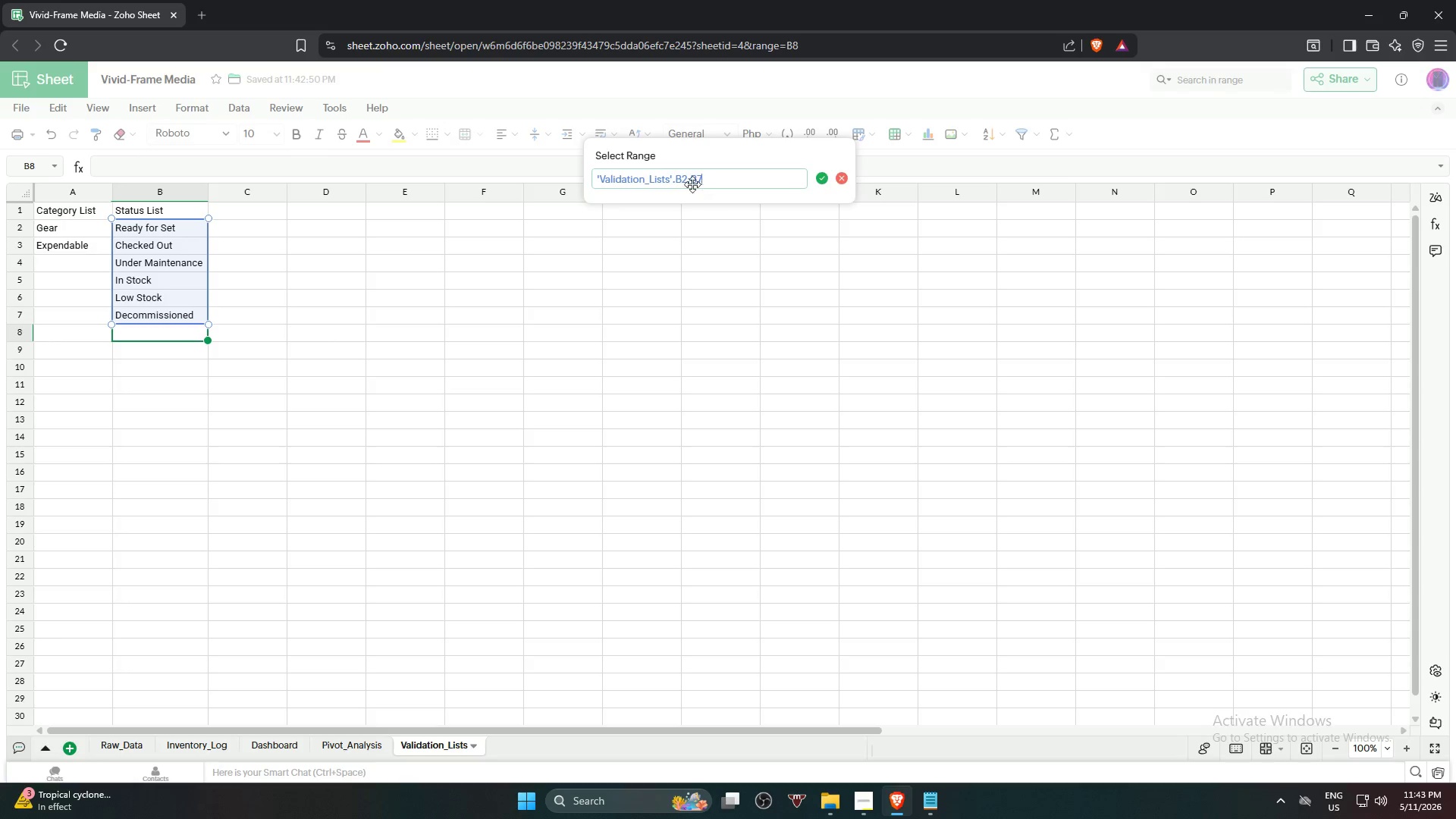 
left_click([678, 176])
 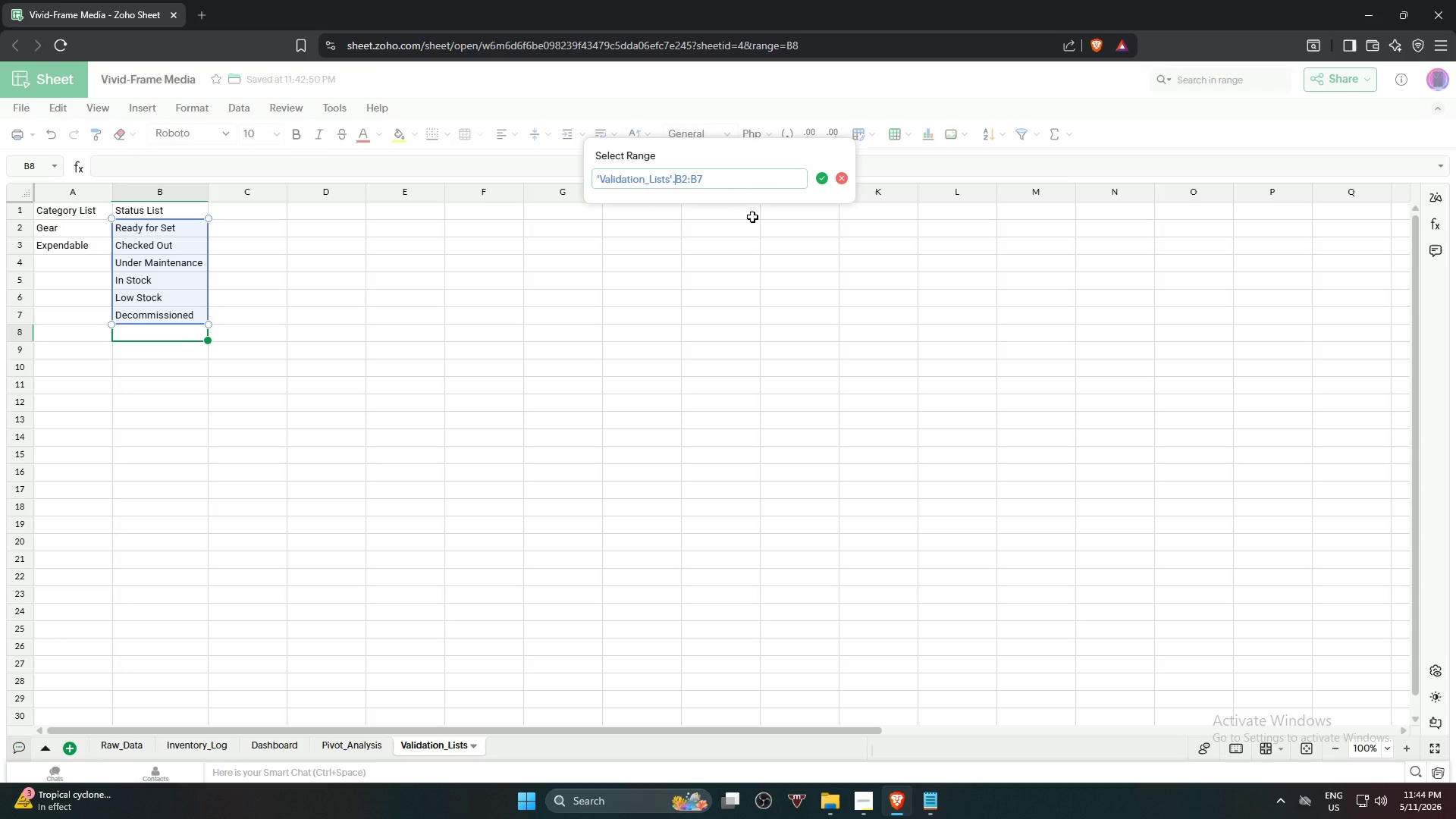 
key(Shift+4)
 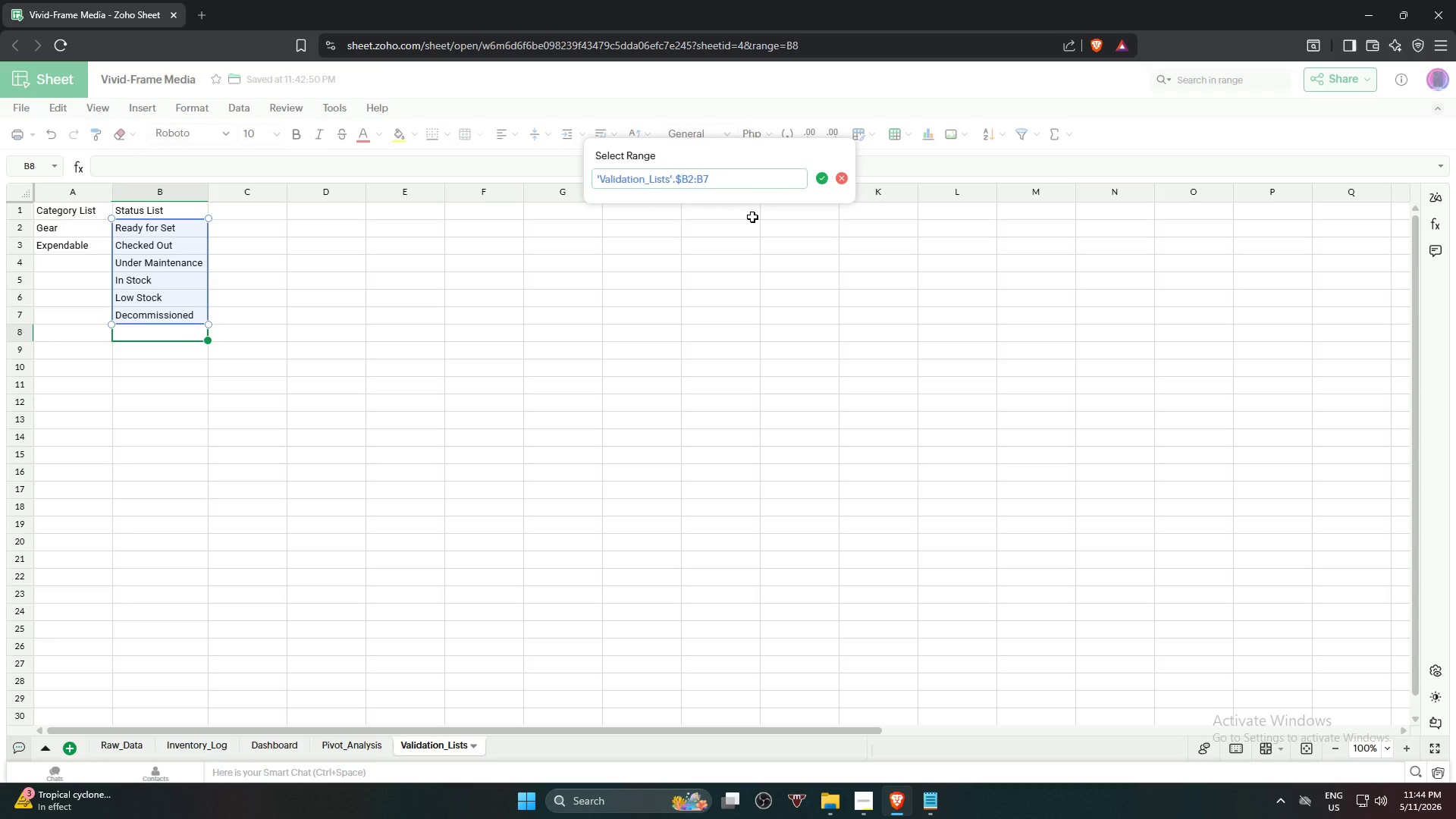 
key(ArrowRight)
 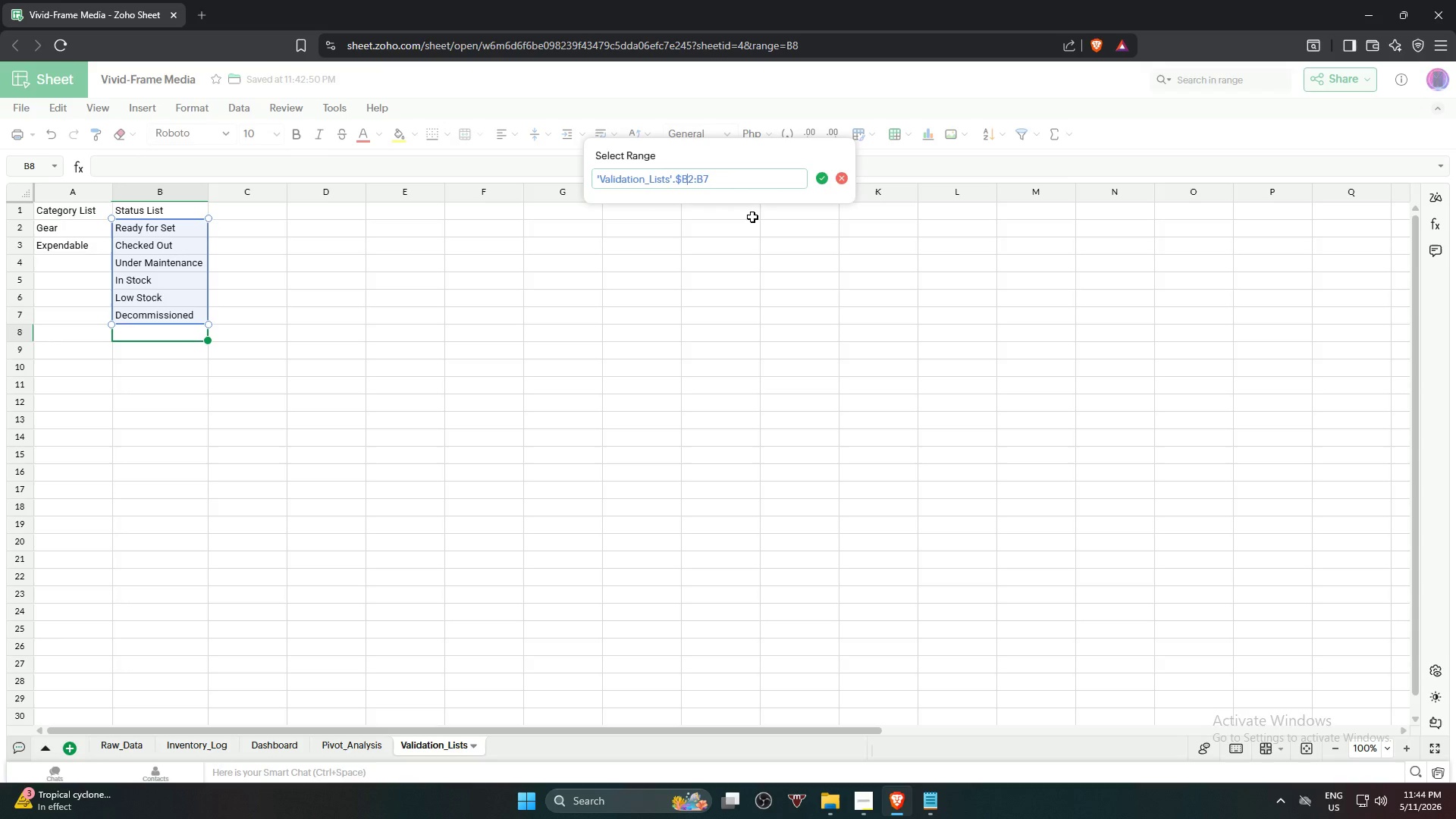 
key(Shift+ShiftRight)
 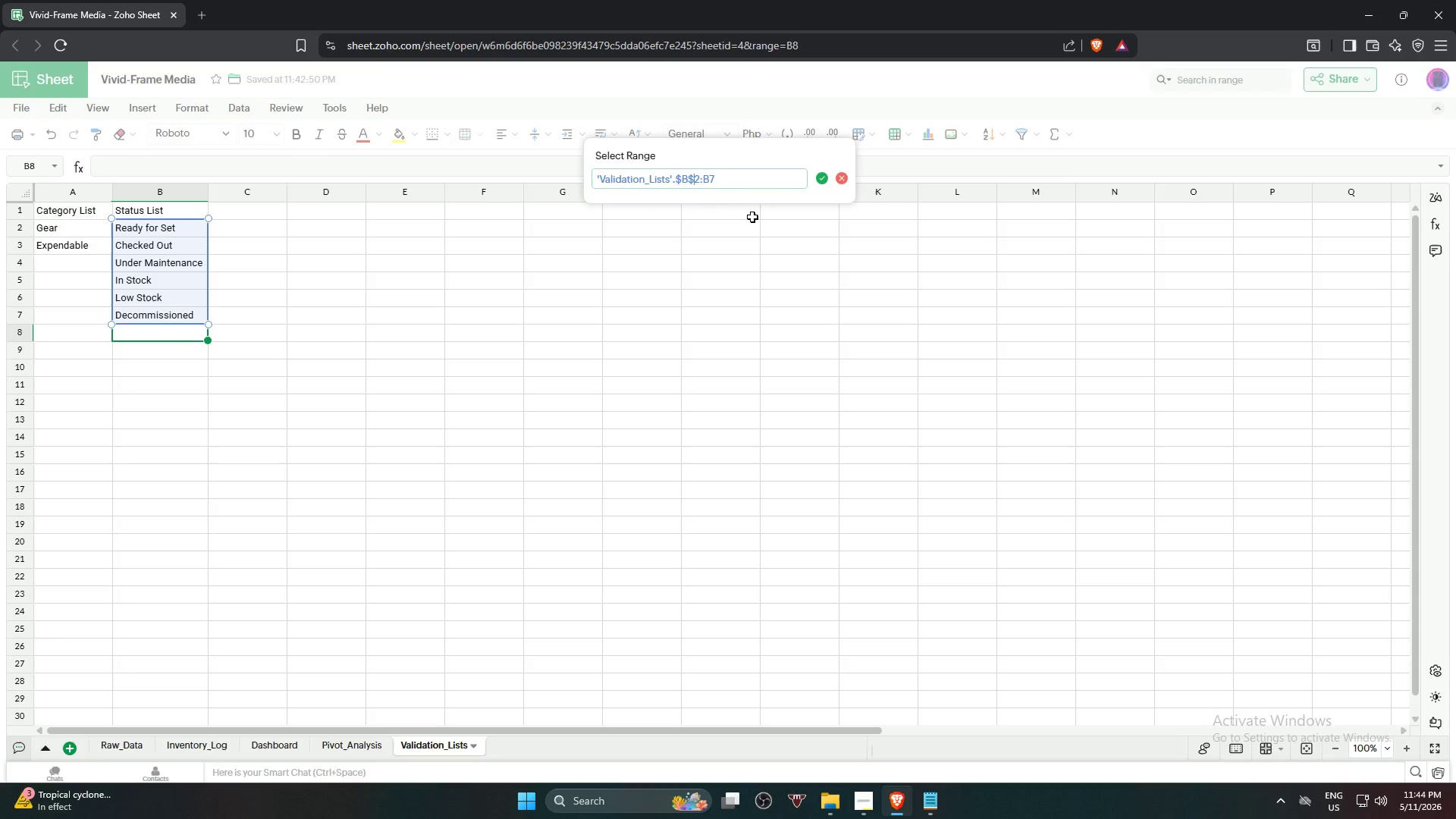 
key(Shift+4)
 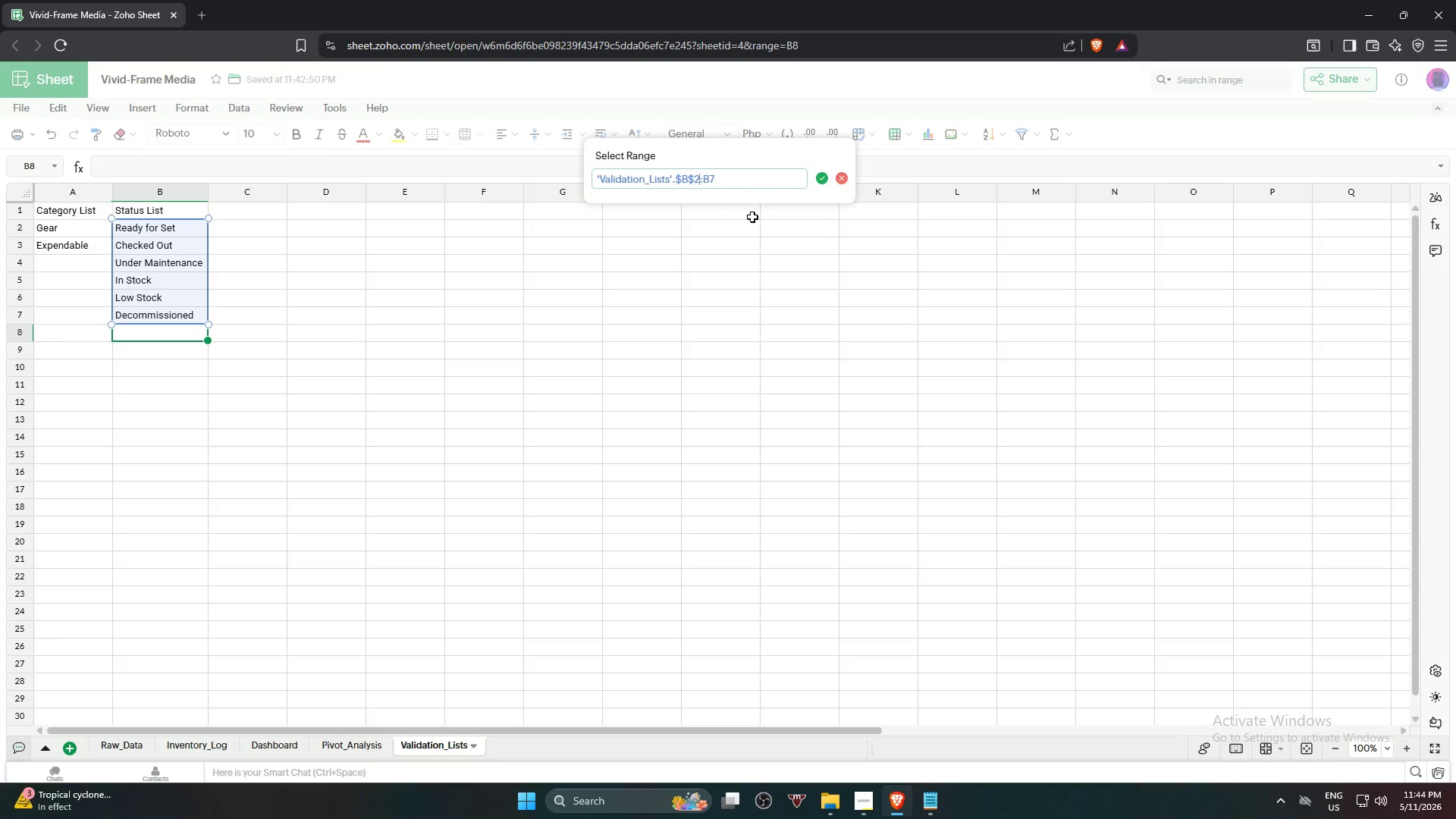 
key(ArrowRight)
 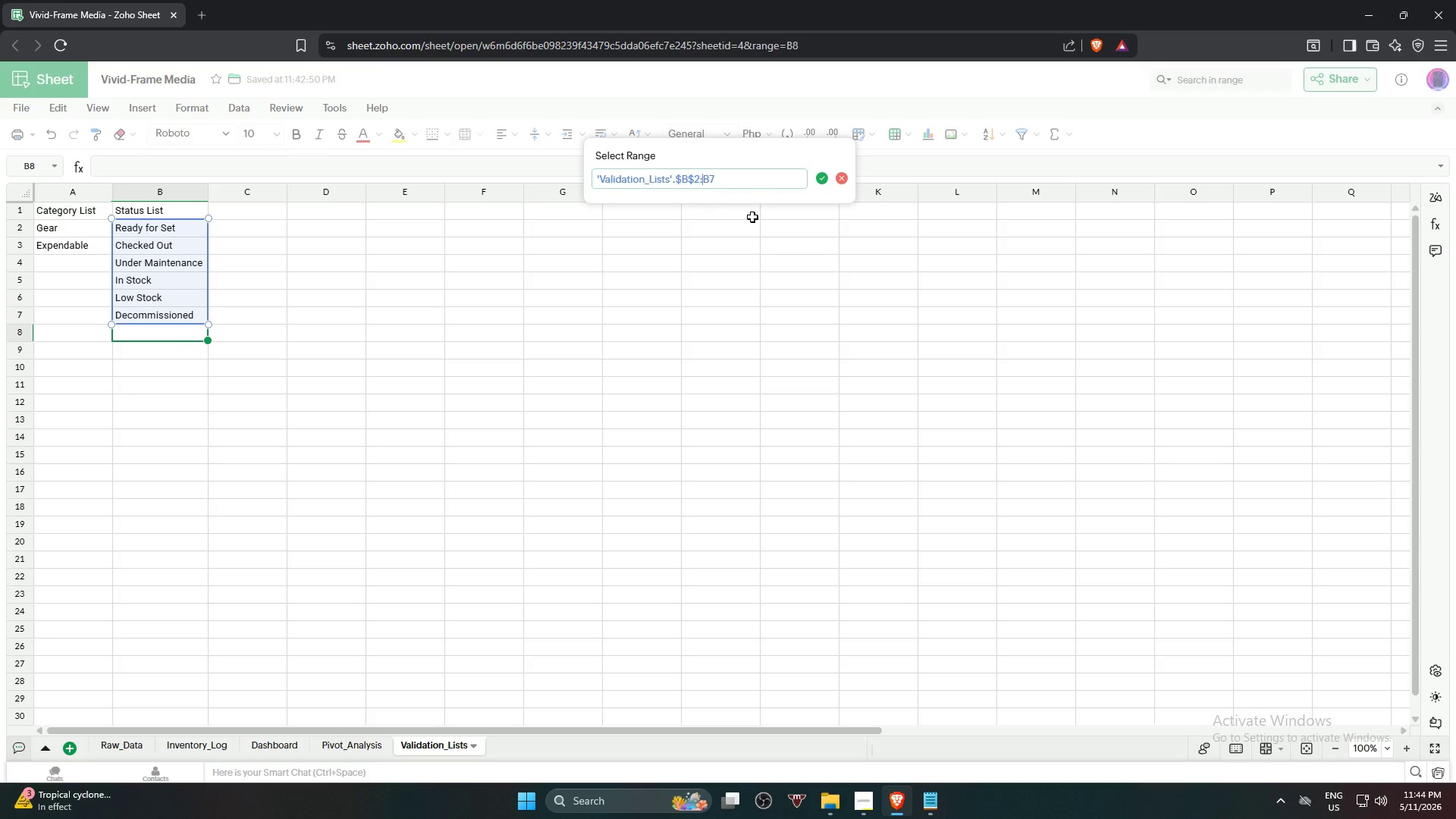 
key(ArrowRight)
 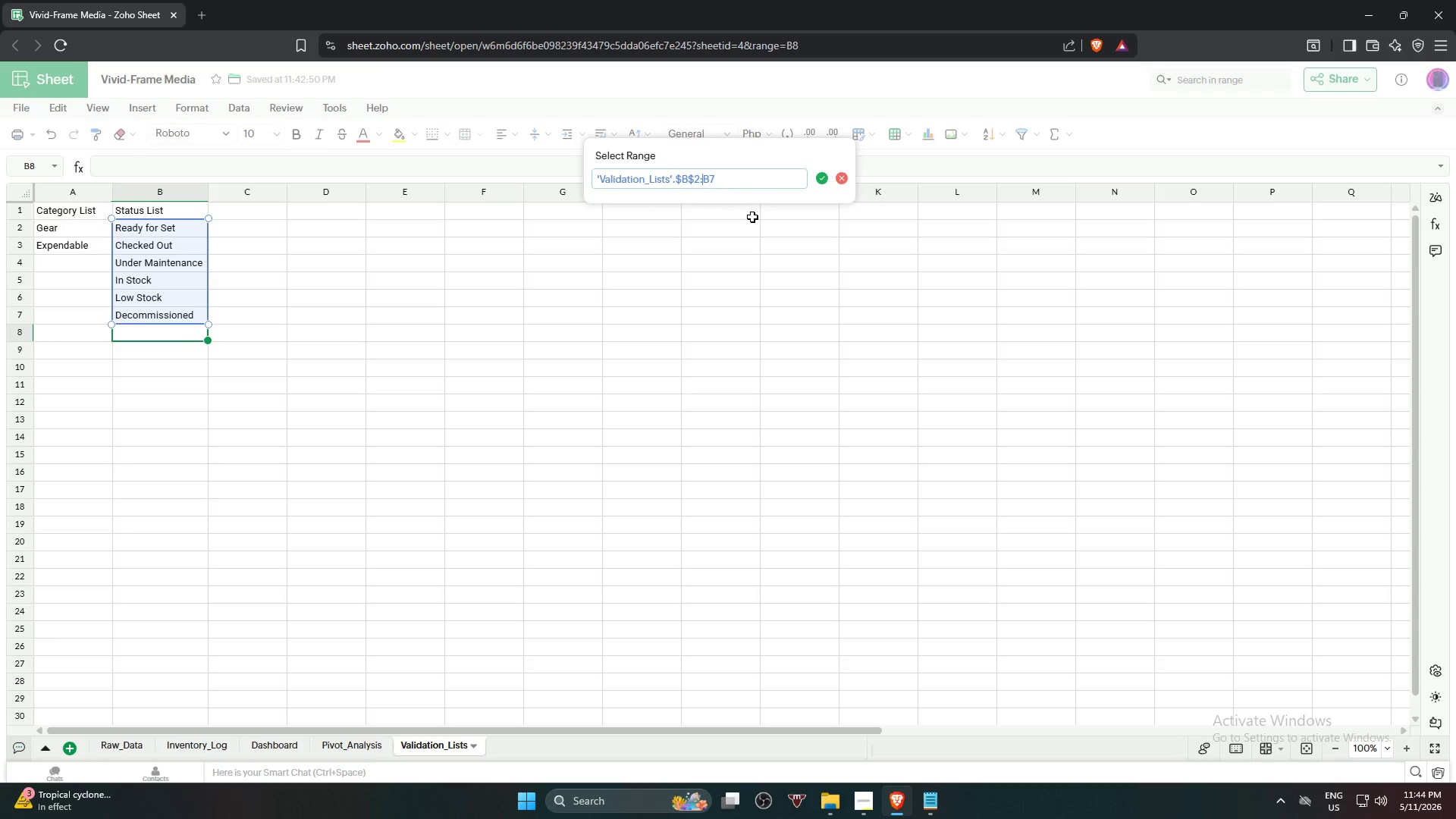 
key(Shift+ShiftRight)
 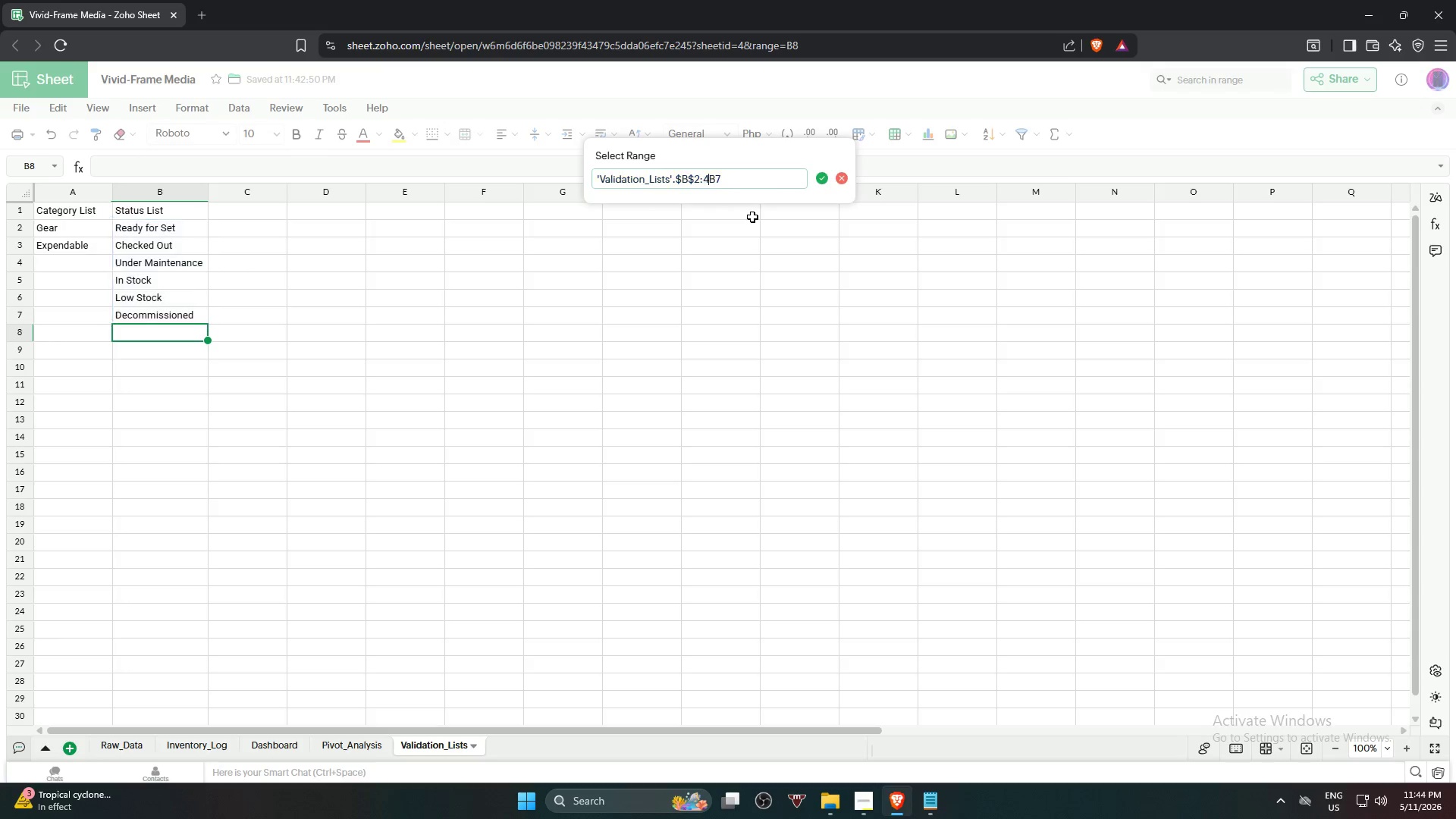 
key(4)
 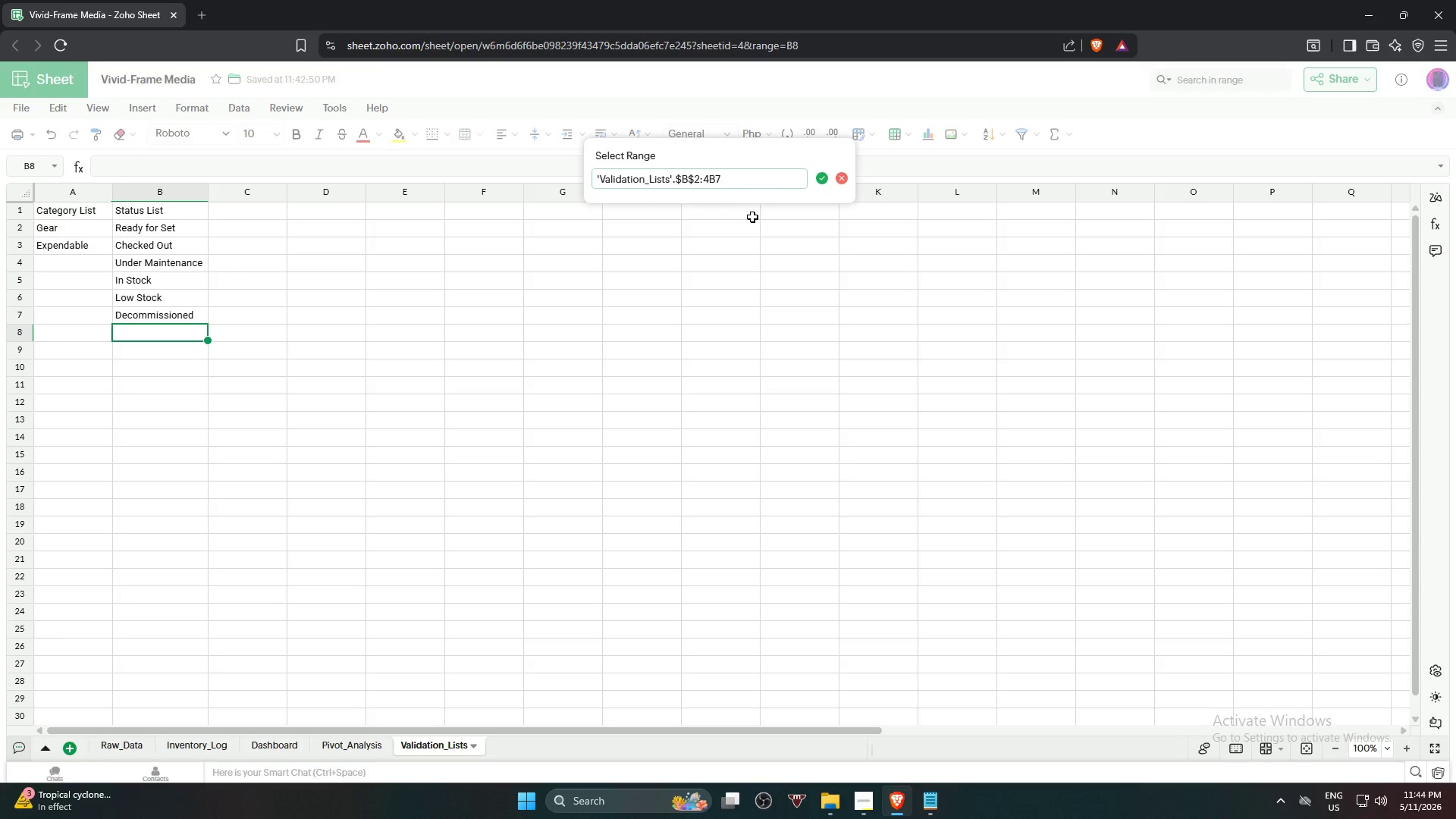 
key(Backspace)
 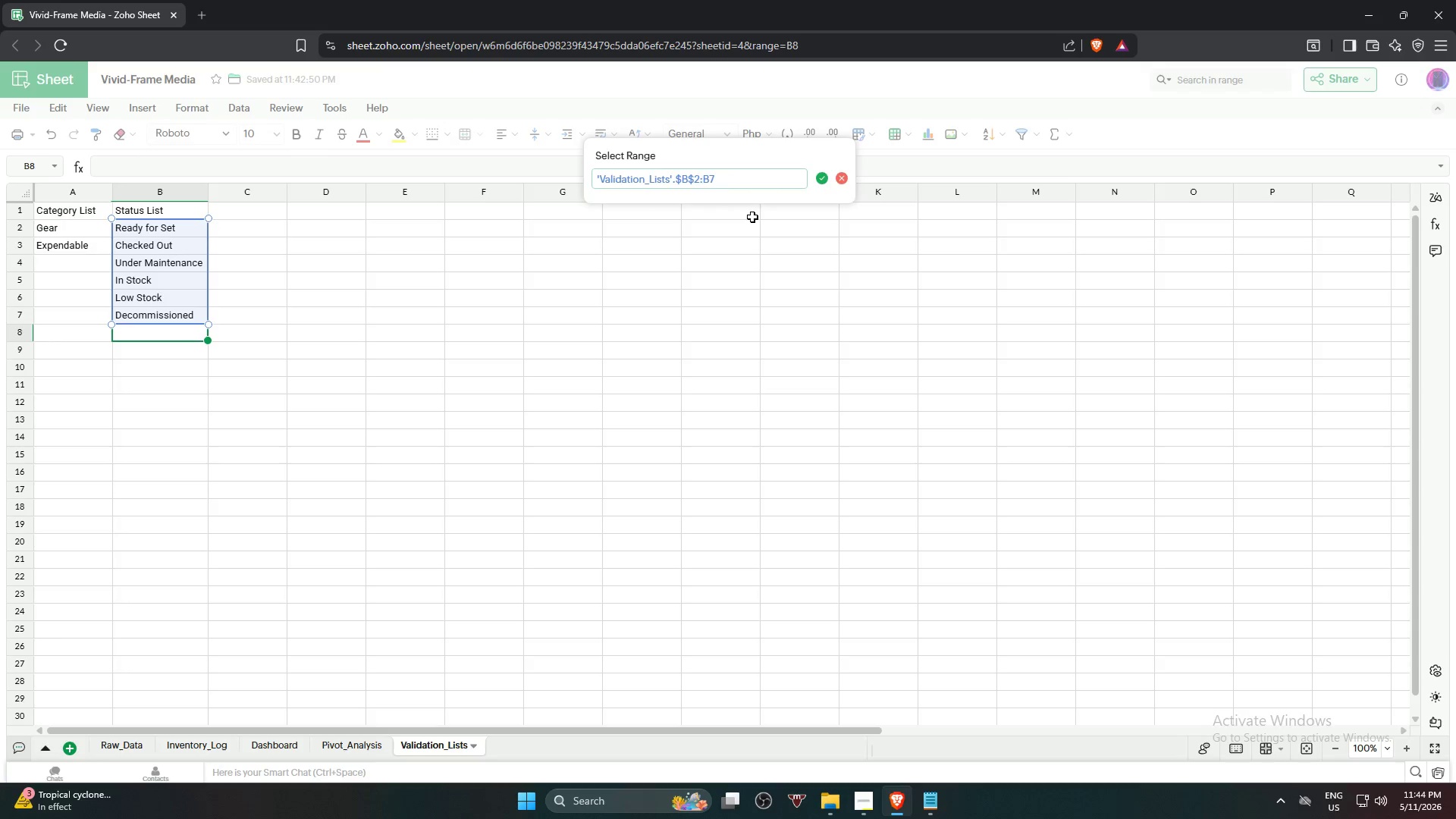 
key(Shift+4)
 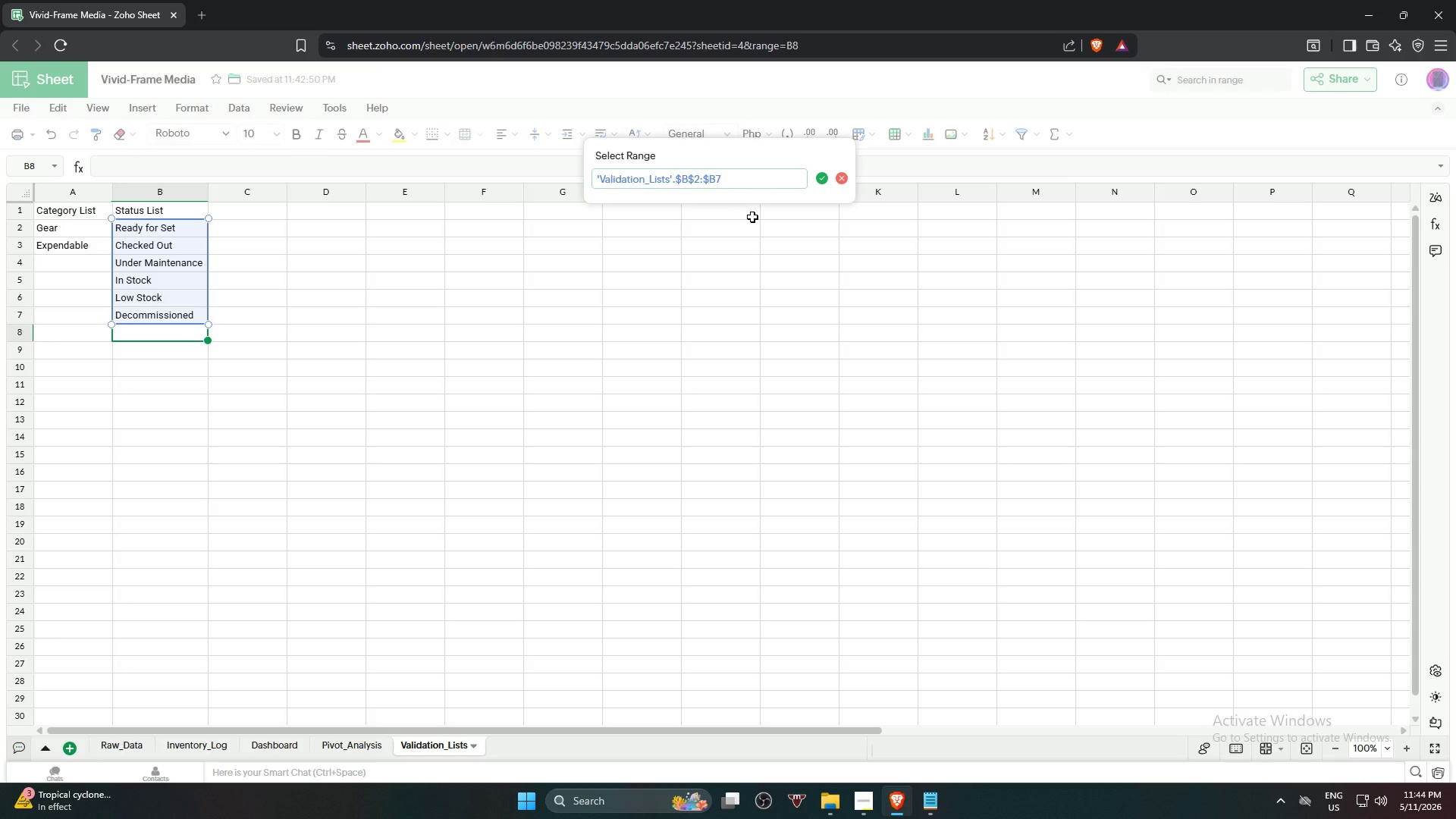 
key(ArrowRight)
 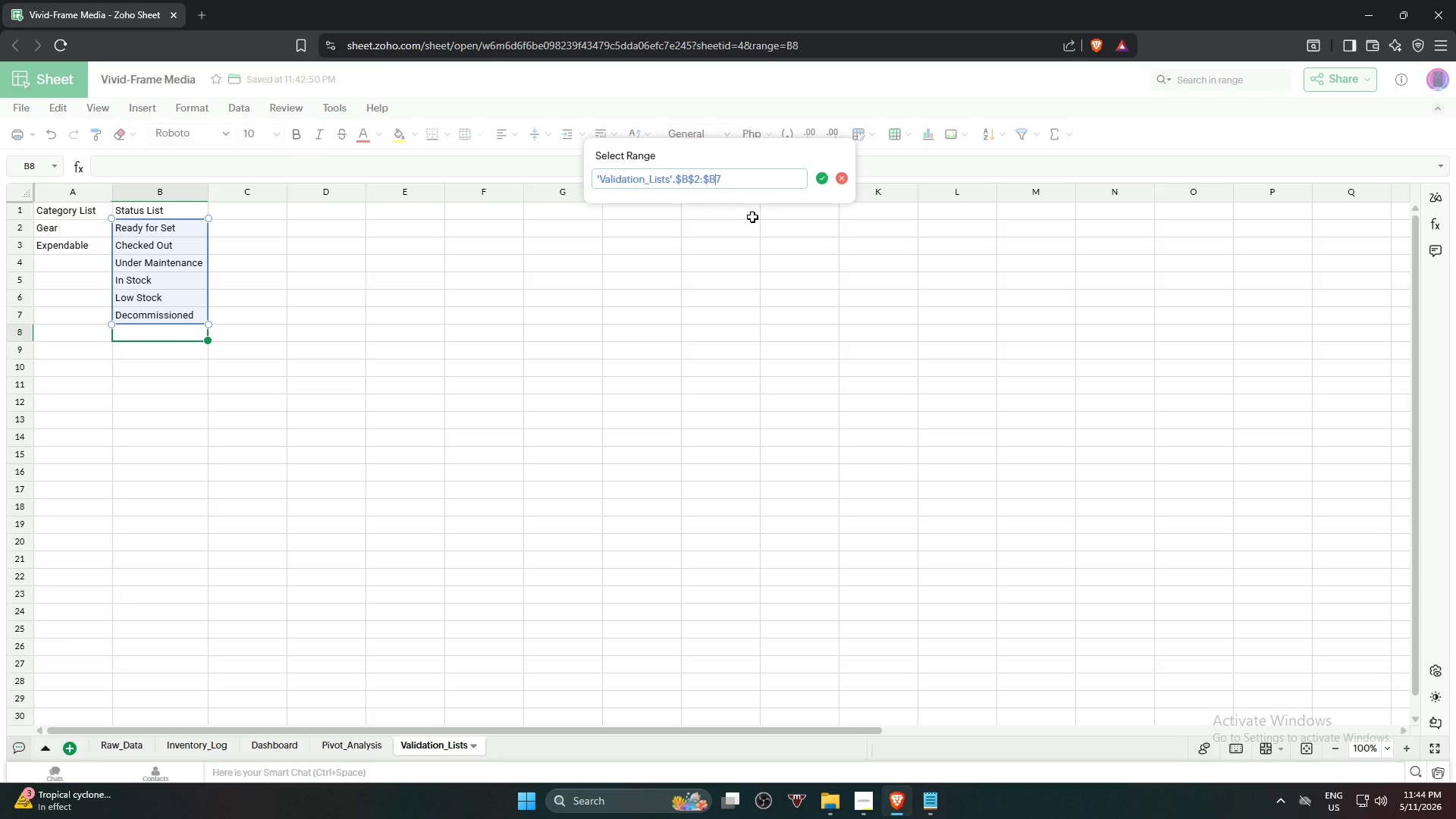 
key(Shift+ShiftRight)
 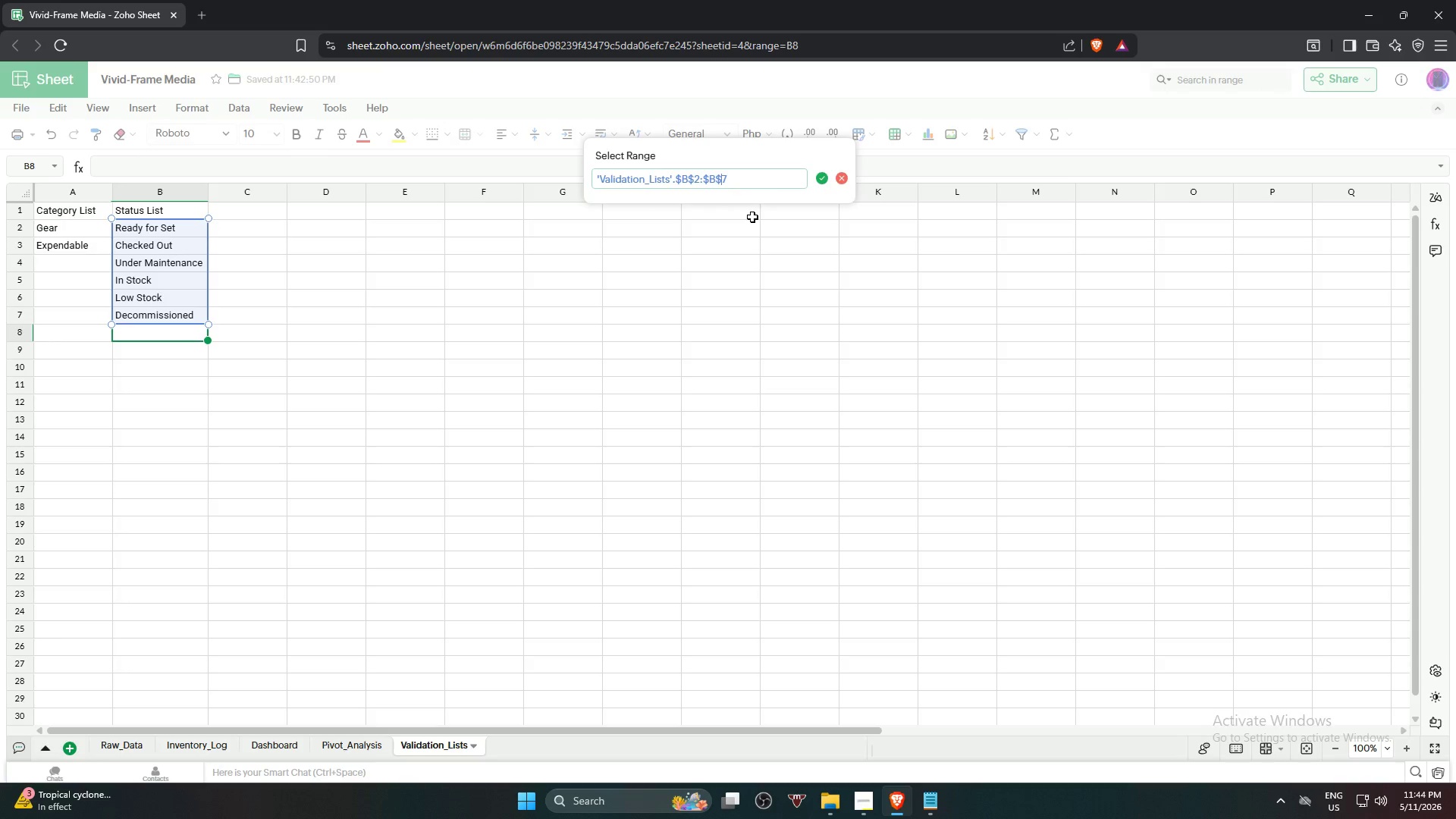 
key(Shift+4)
 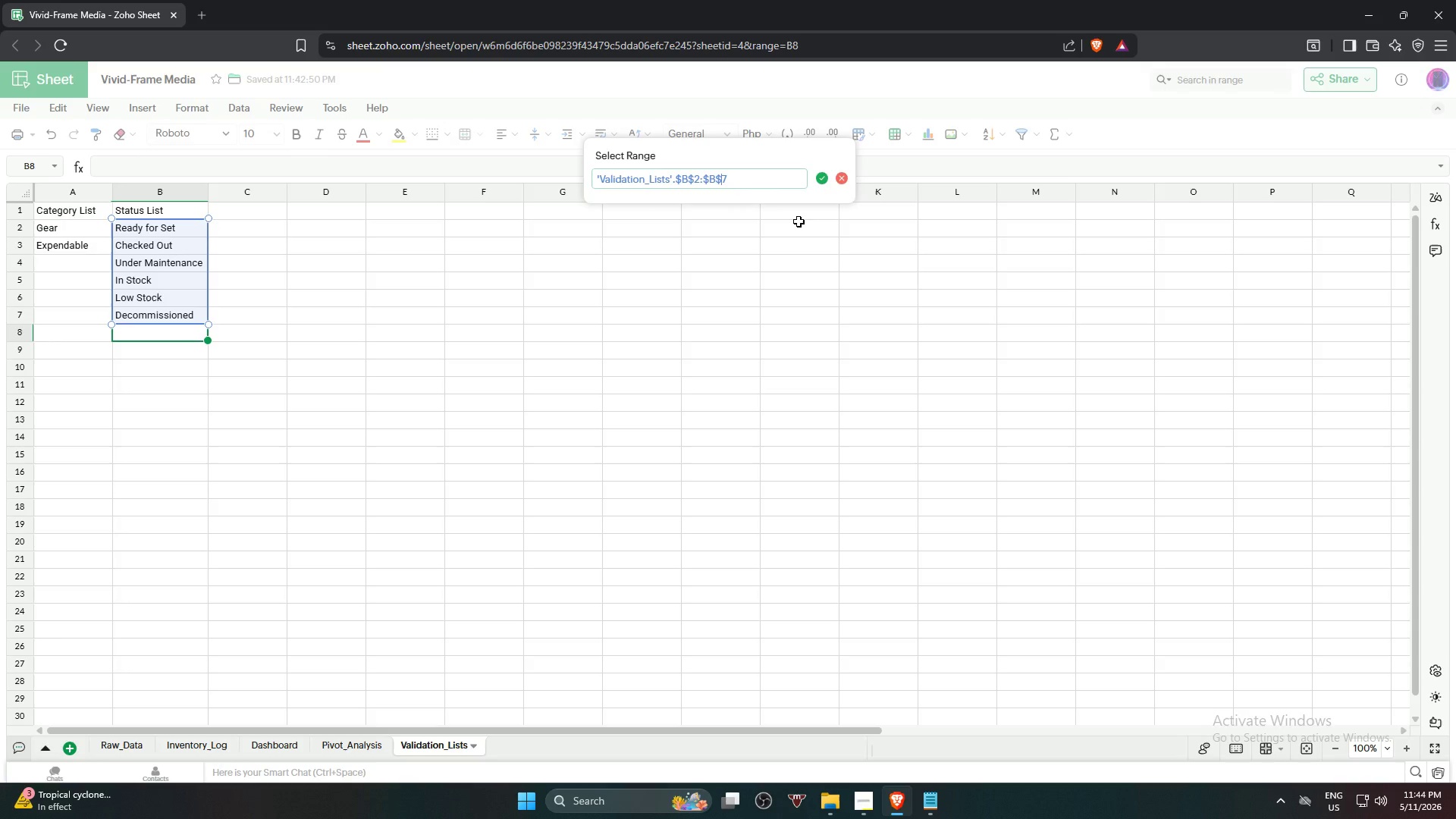 
wait(13.73)
 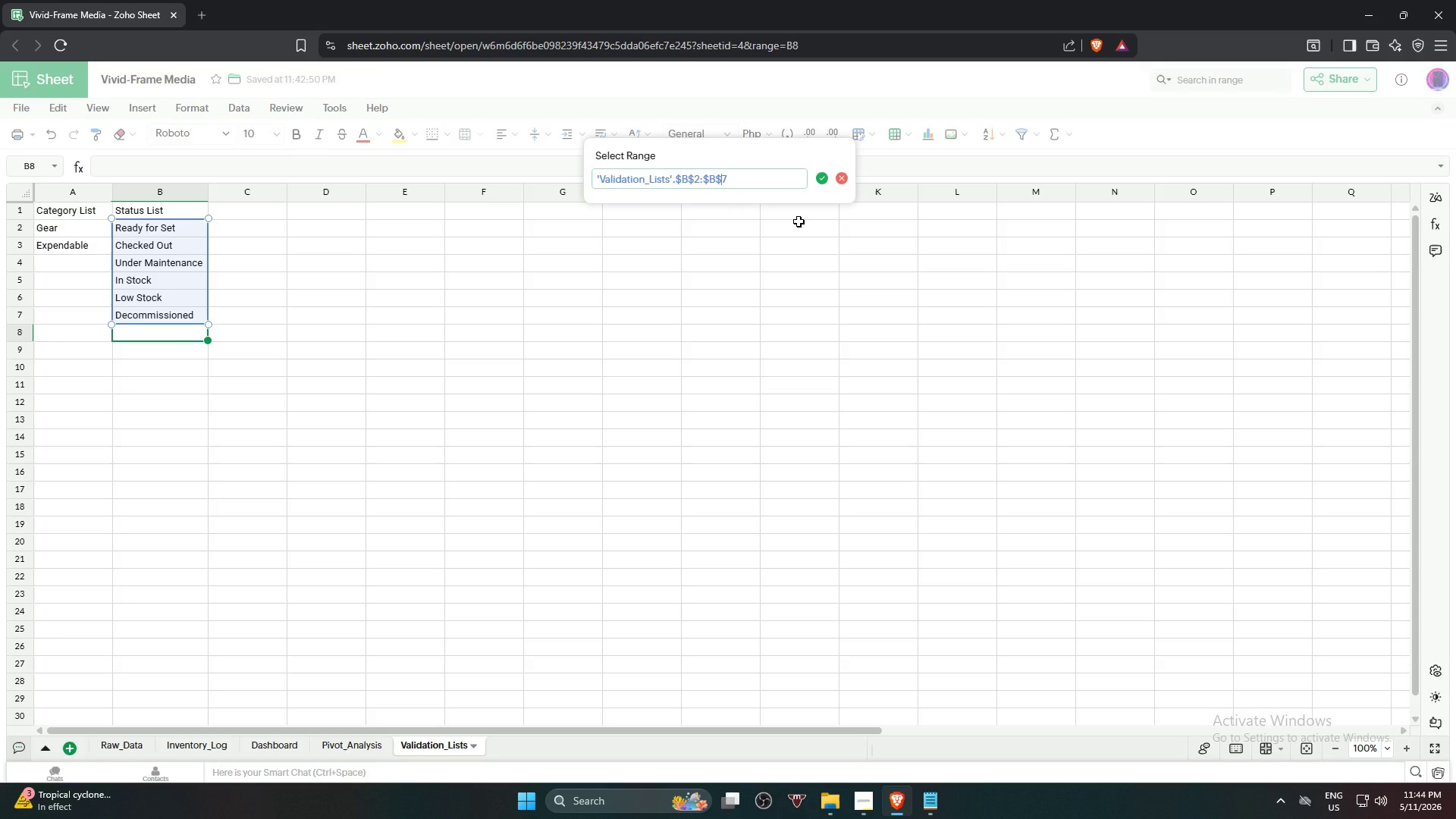 
left_click([824, 175])
 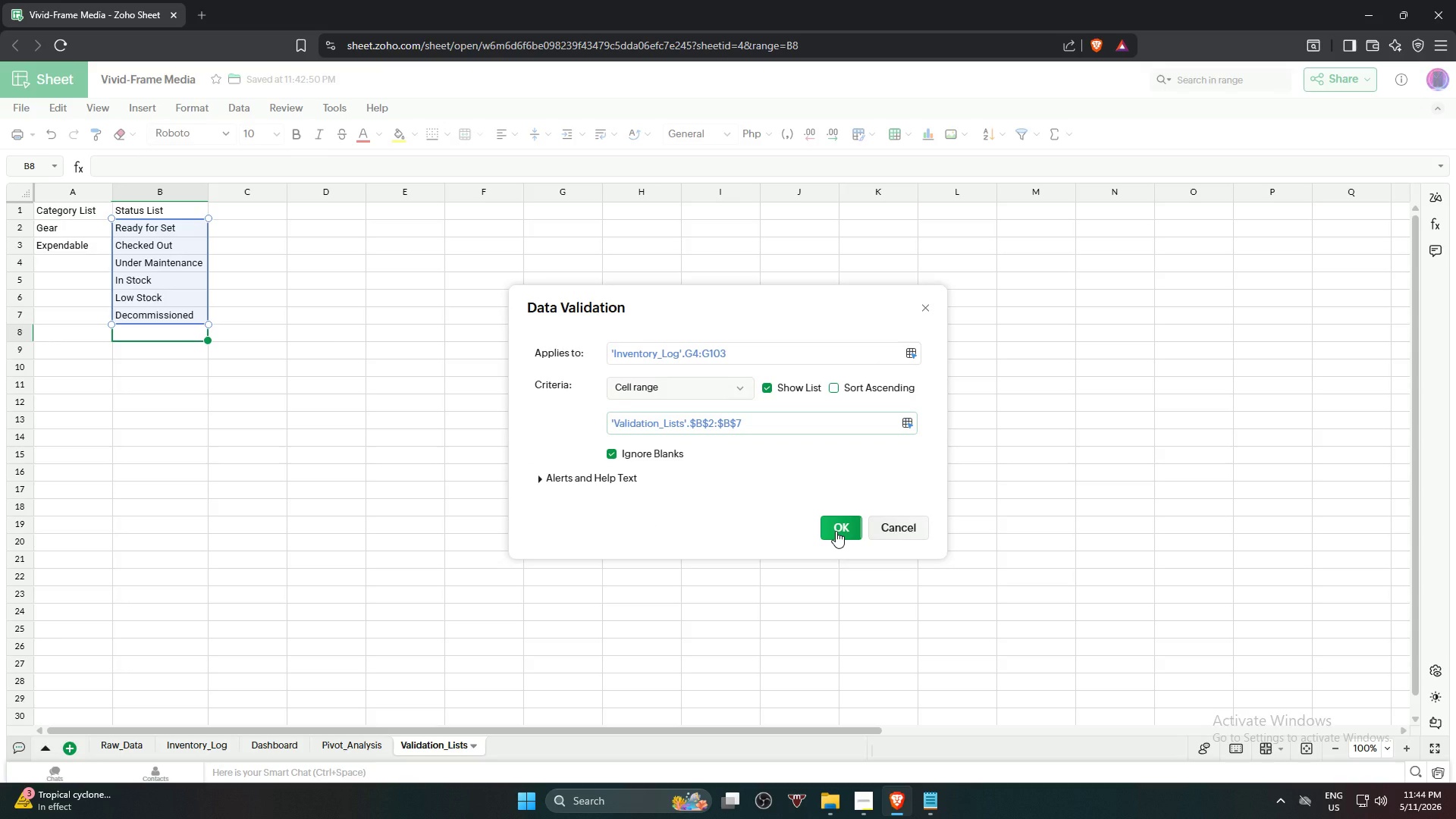 
wait(5.44)
 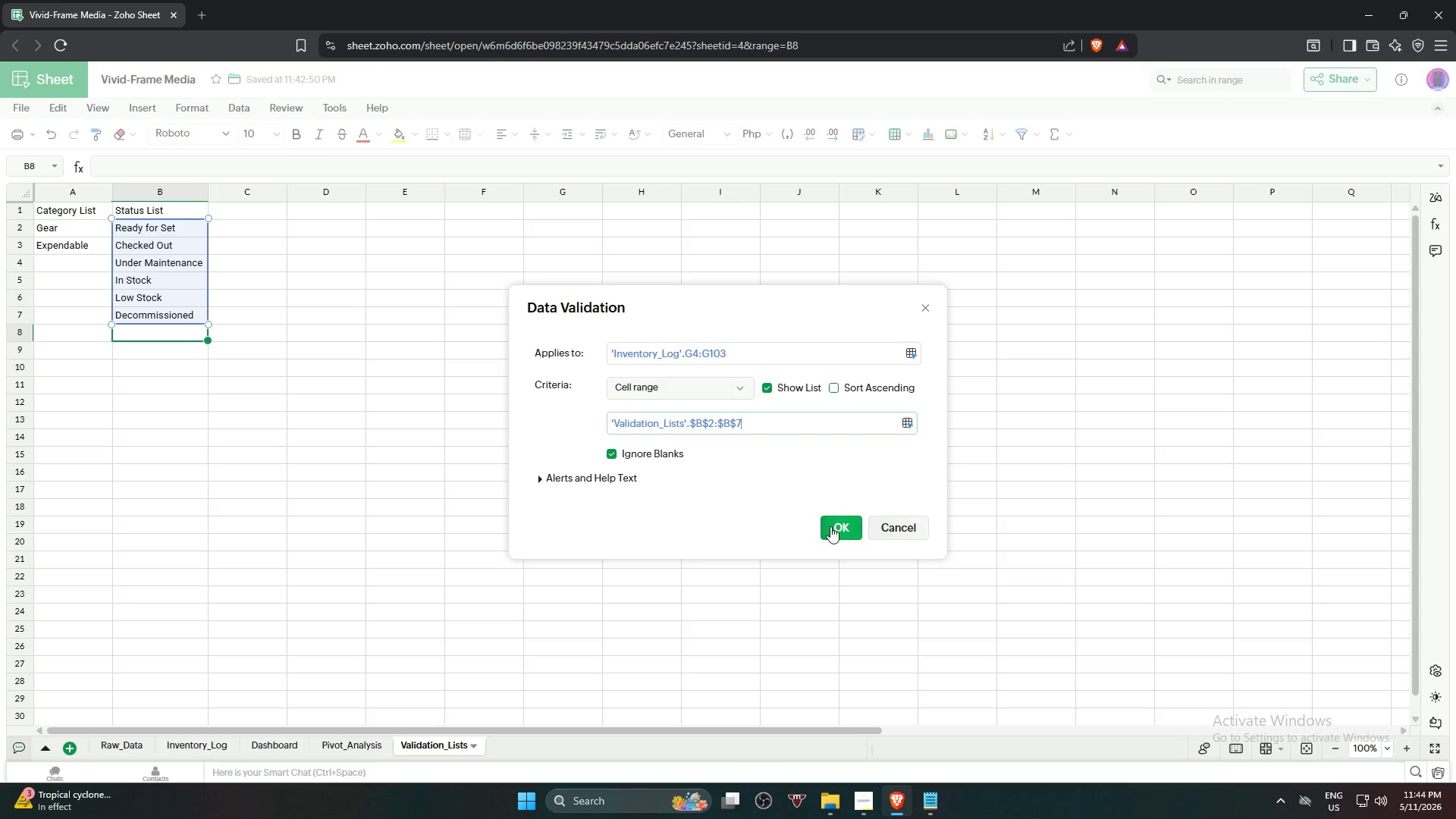 
left_click([836, 530])
 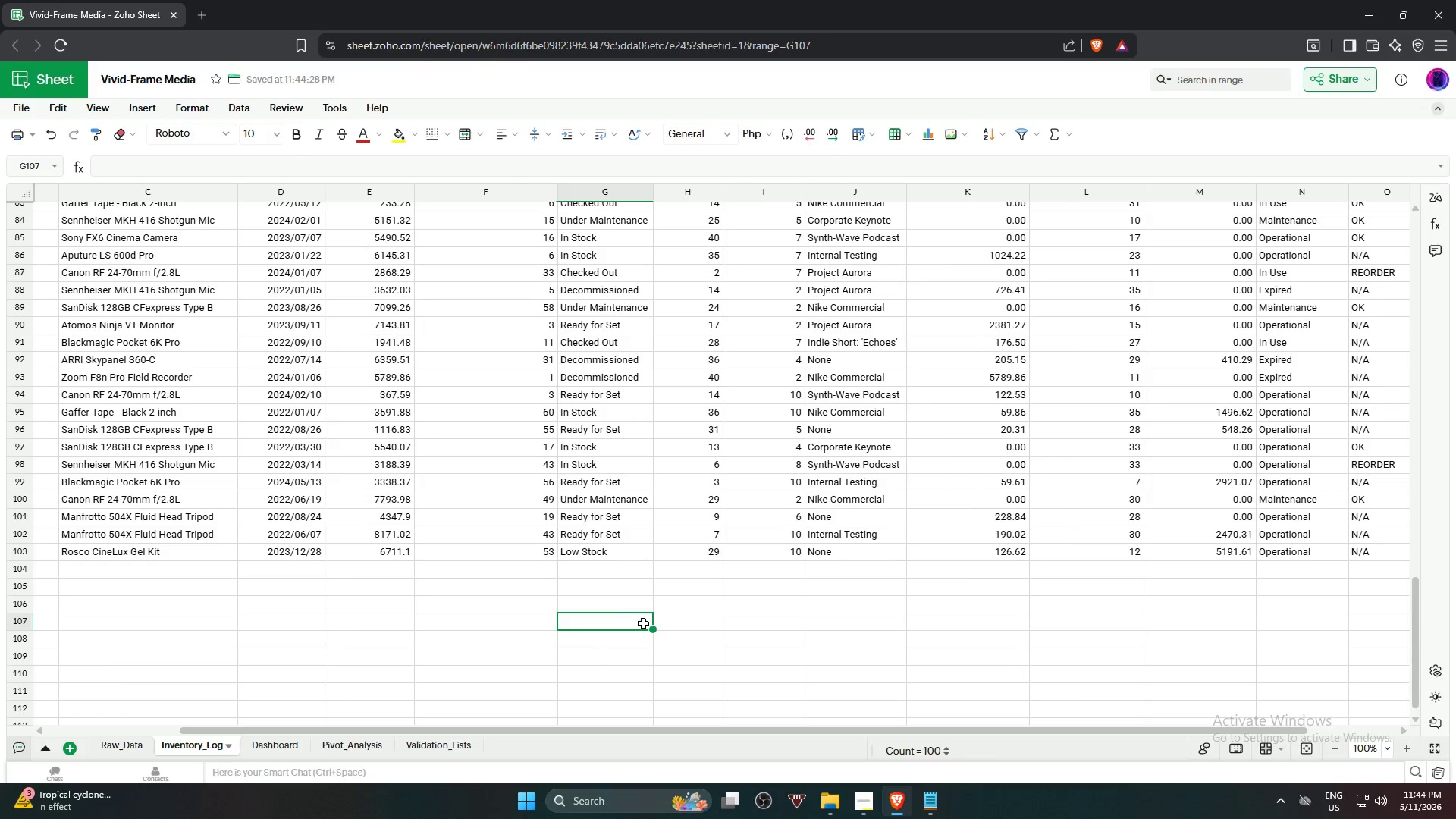 
left_click([627, 551])
 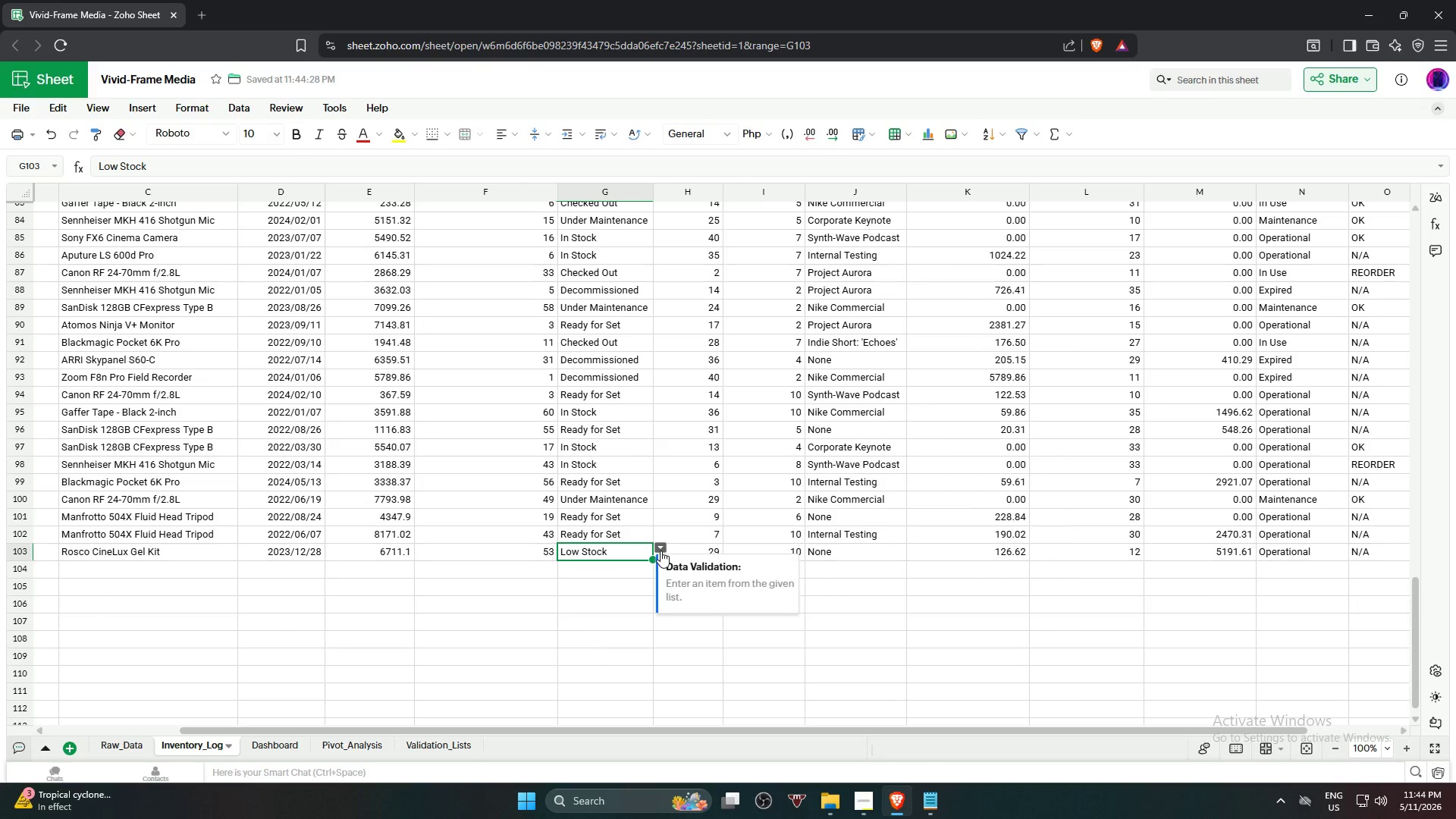 
left_click([661, 546])
 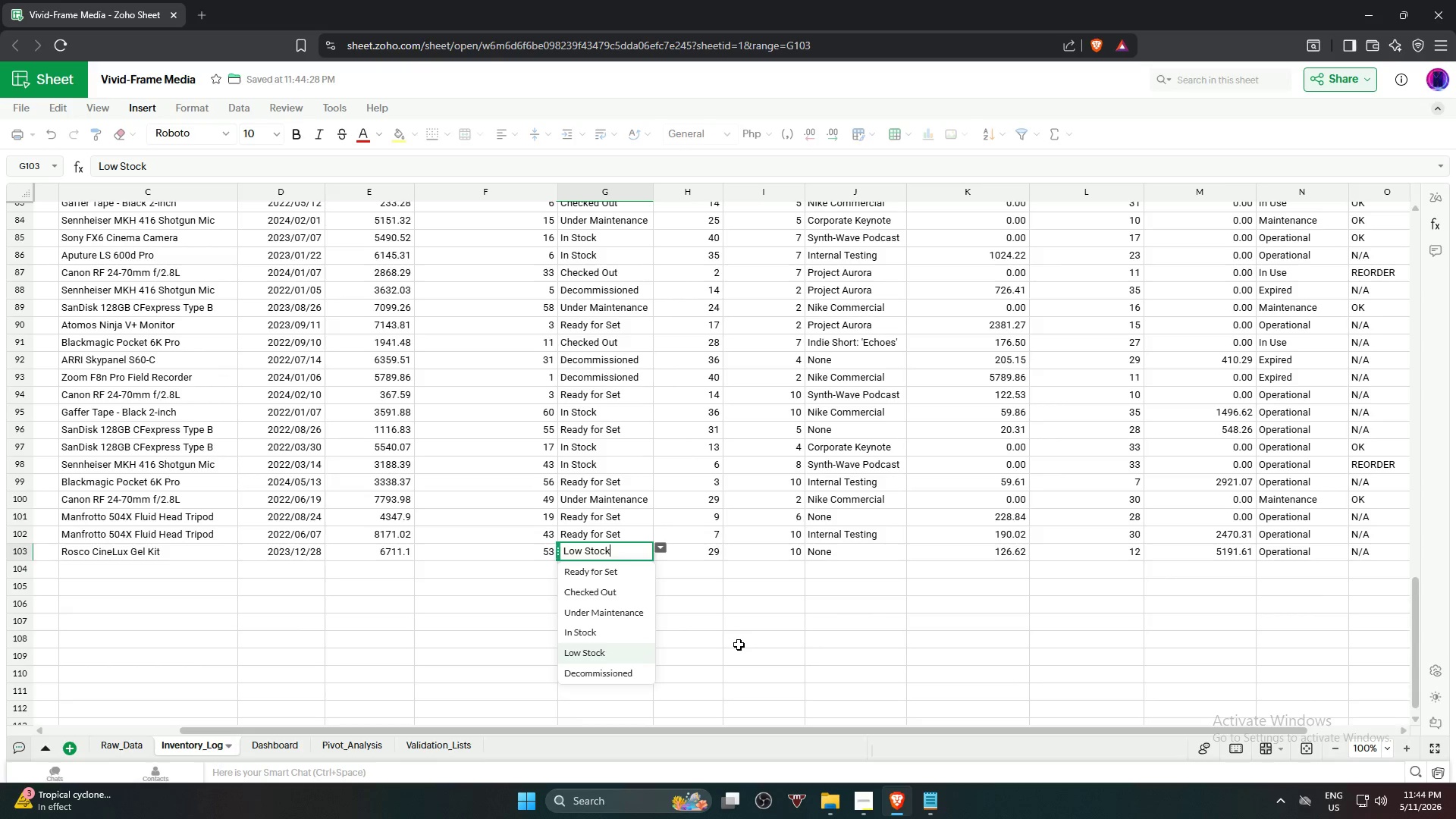 
wait(23.48)
 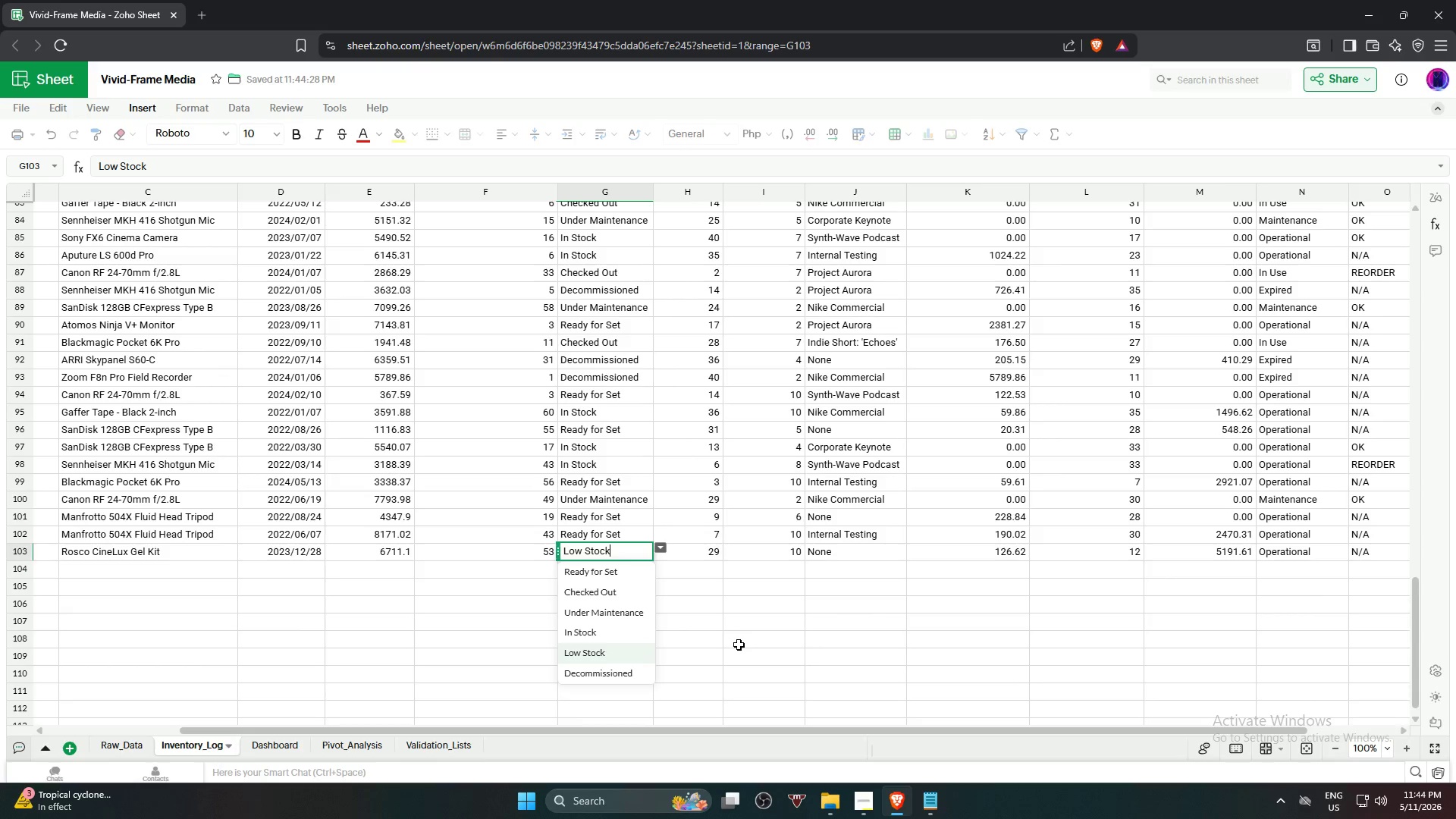 
scroll: coordinate [789, 664], scroll_direction: up, amount: 1.0
 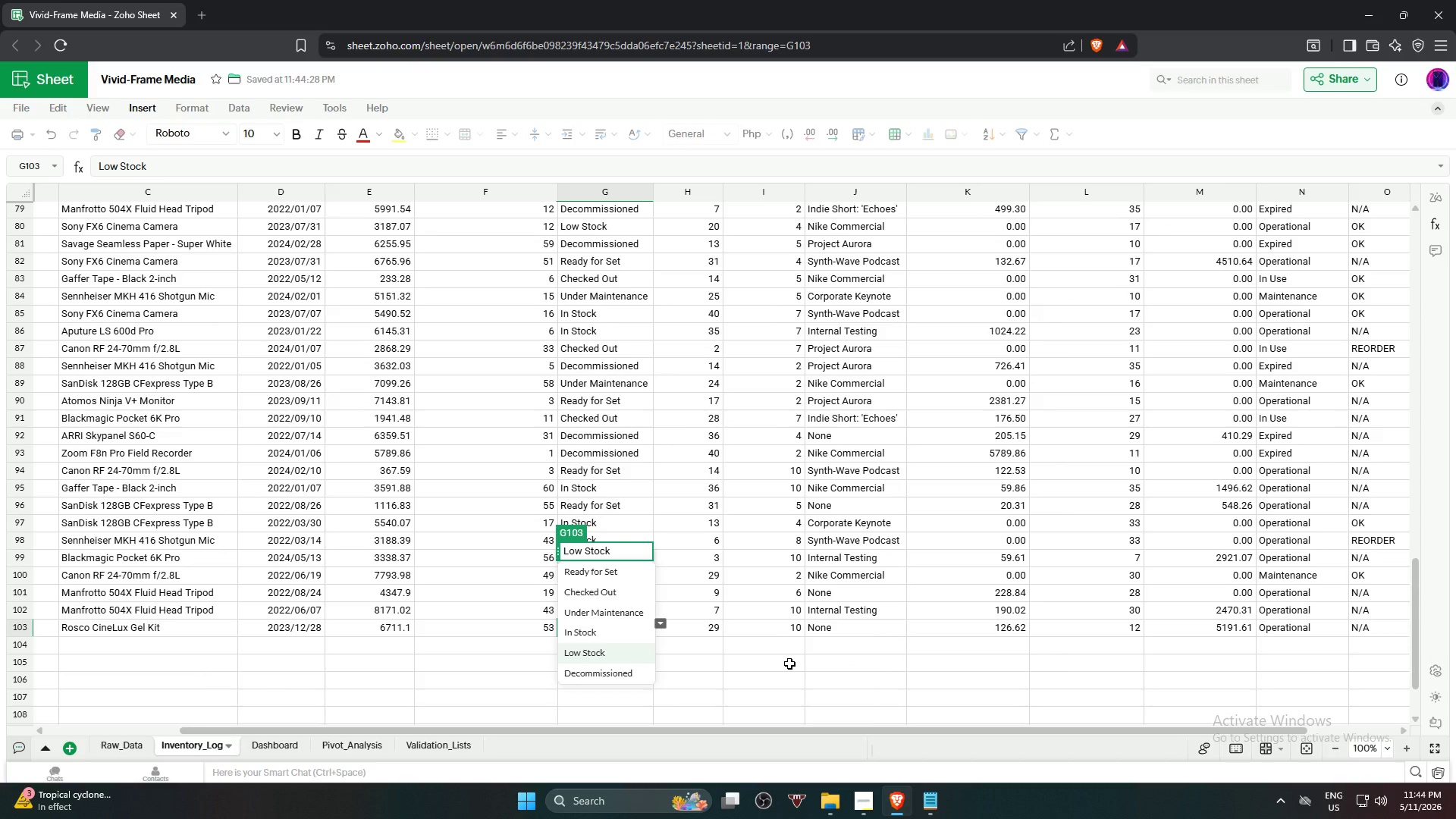 
scroll: coordinate [789, 664], scroll_direction: down, amount: 1.0
 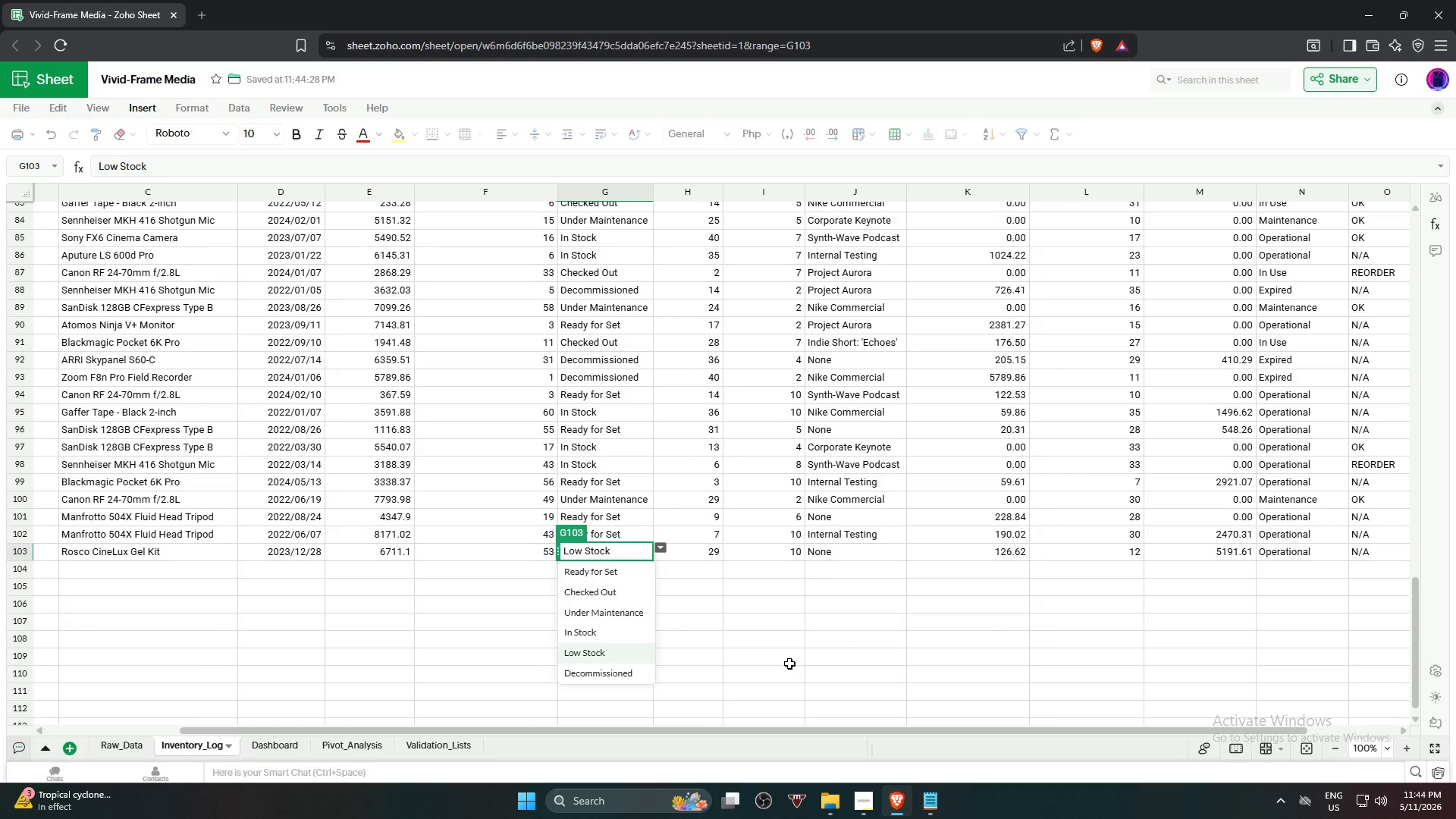 
left_click([789, 664])
 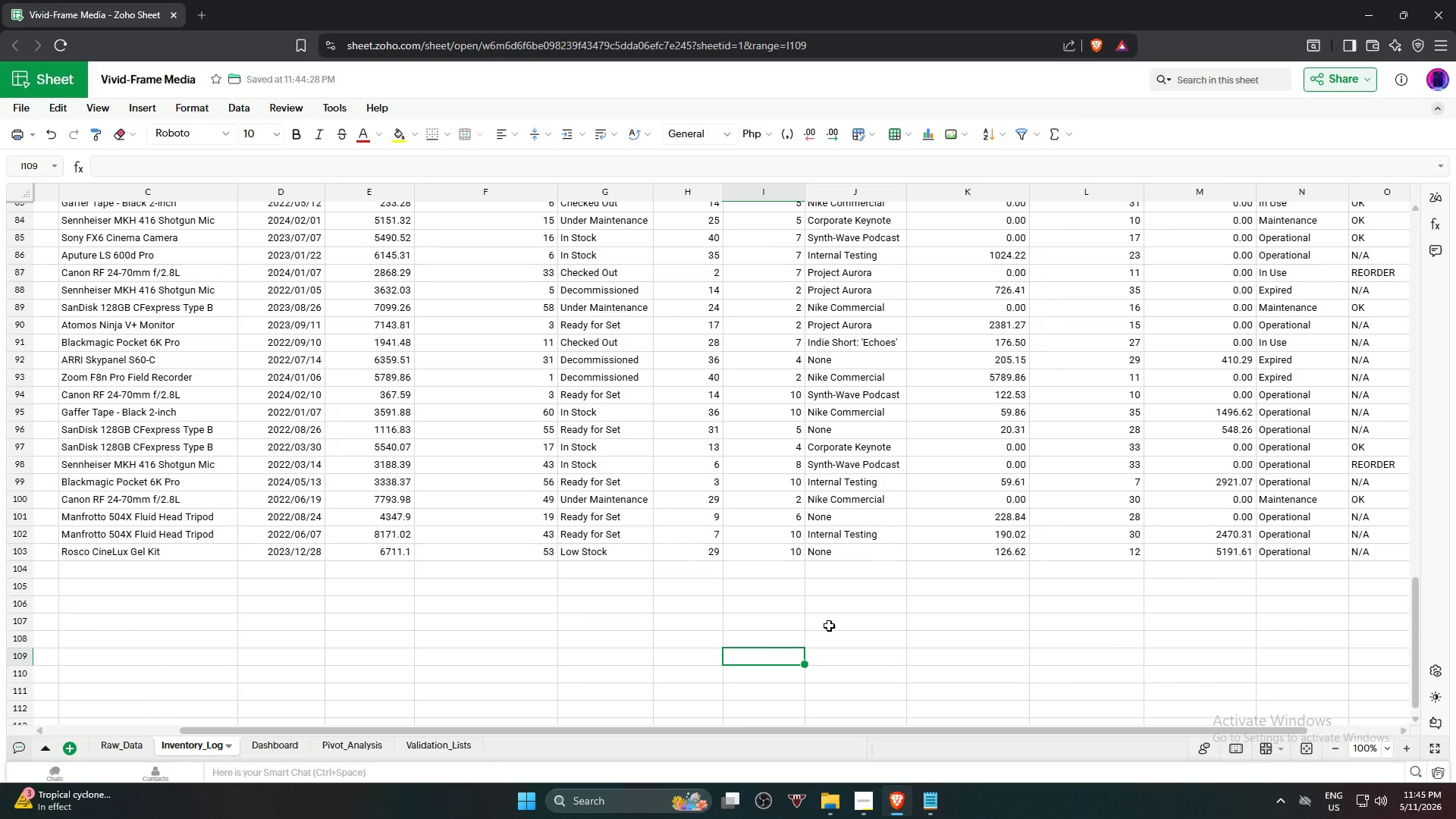 
wait(6.78)
 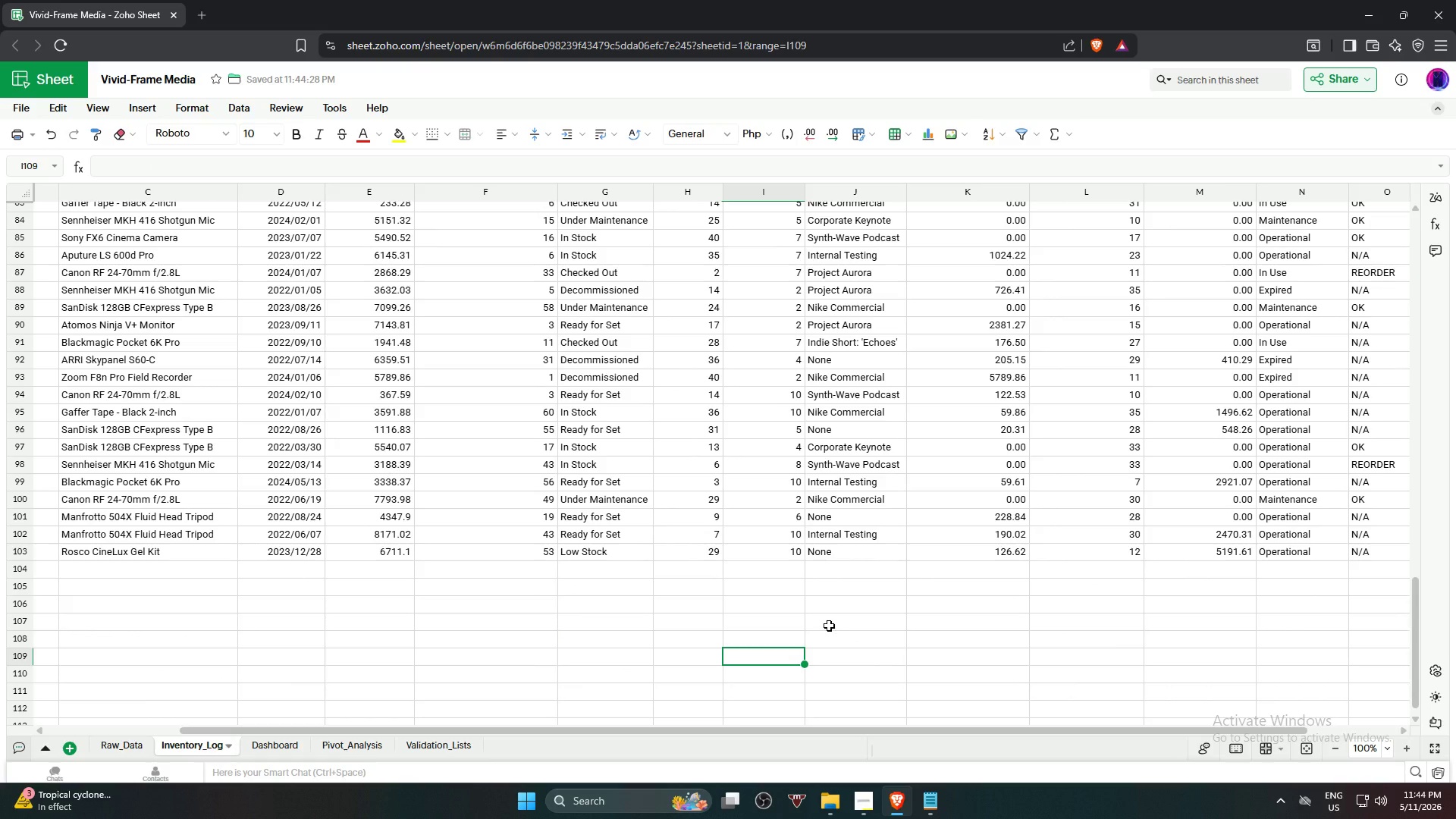 
scroll: coordinate [829, 626], scroll_direction: up, amount: 6.0
 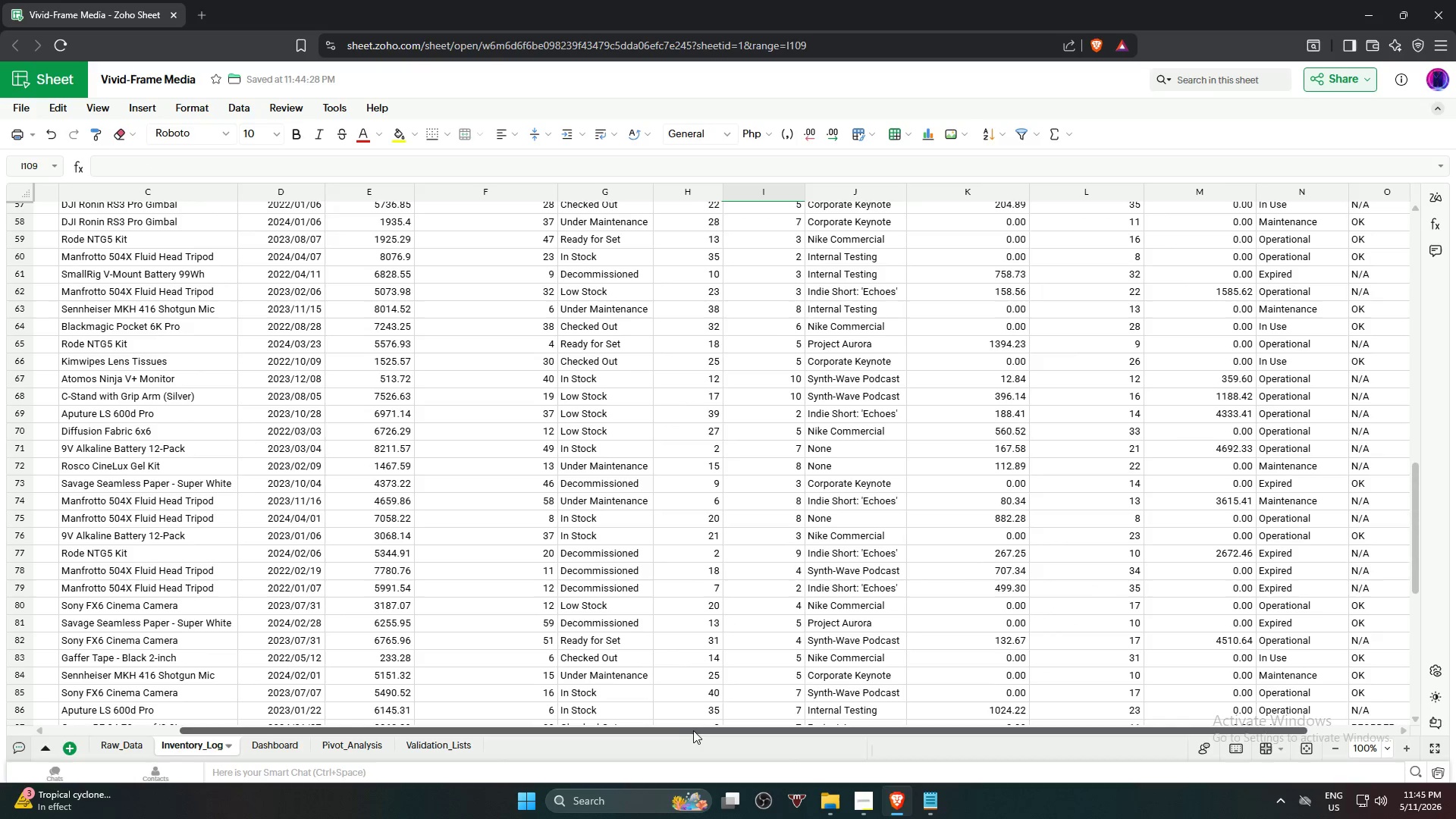 
left_click_drag(start_coordinate=[692, 732], to_coordinate=[934, 708])
 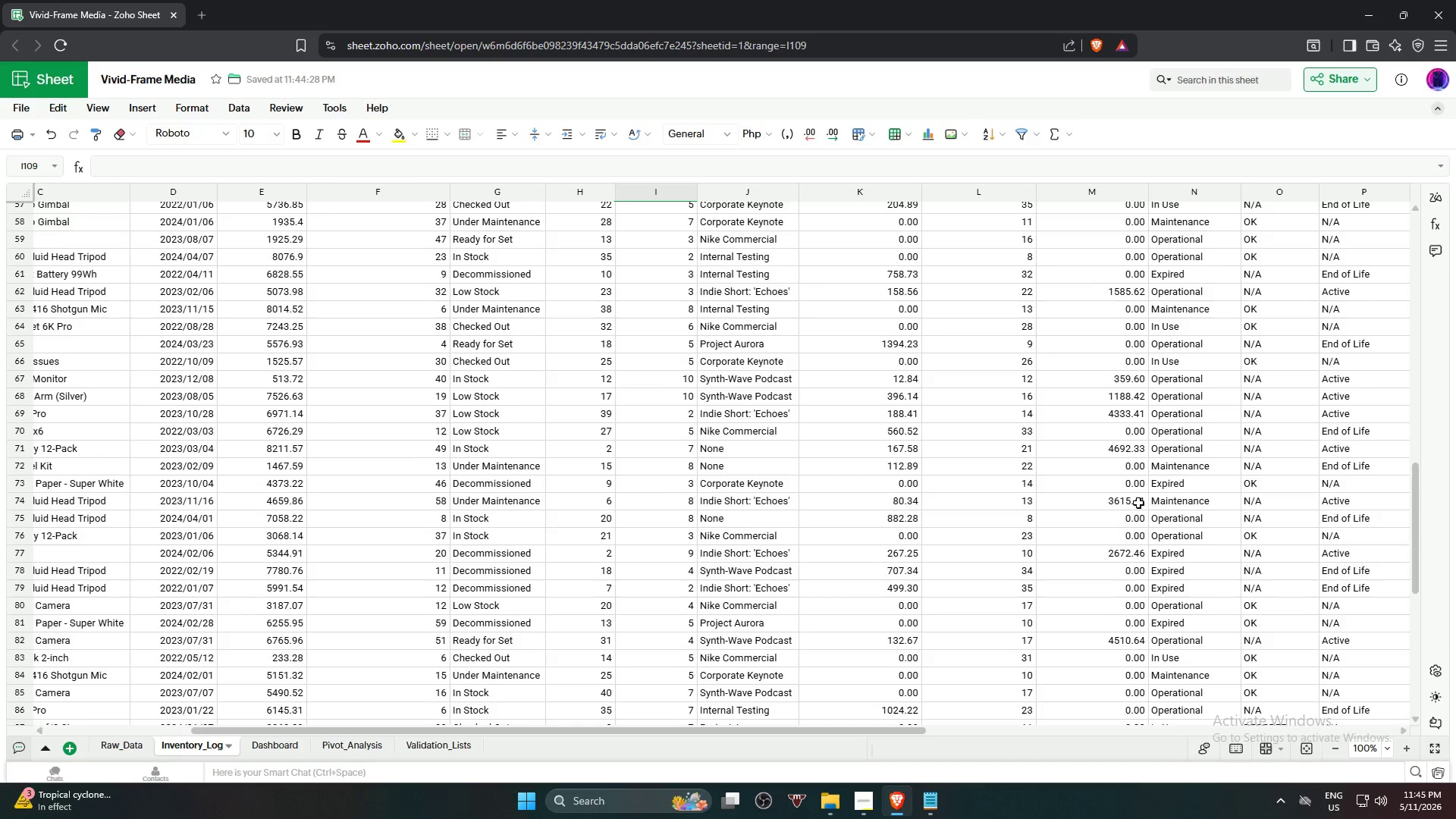 
scroll: coordinate [1170, 478], scroll_direction: up, amount: 16.0
 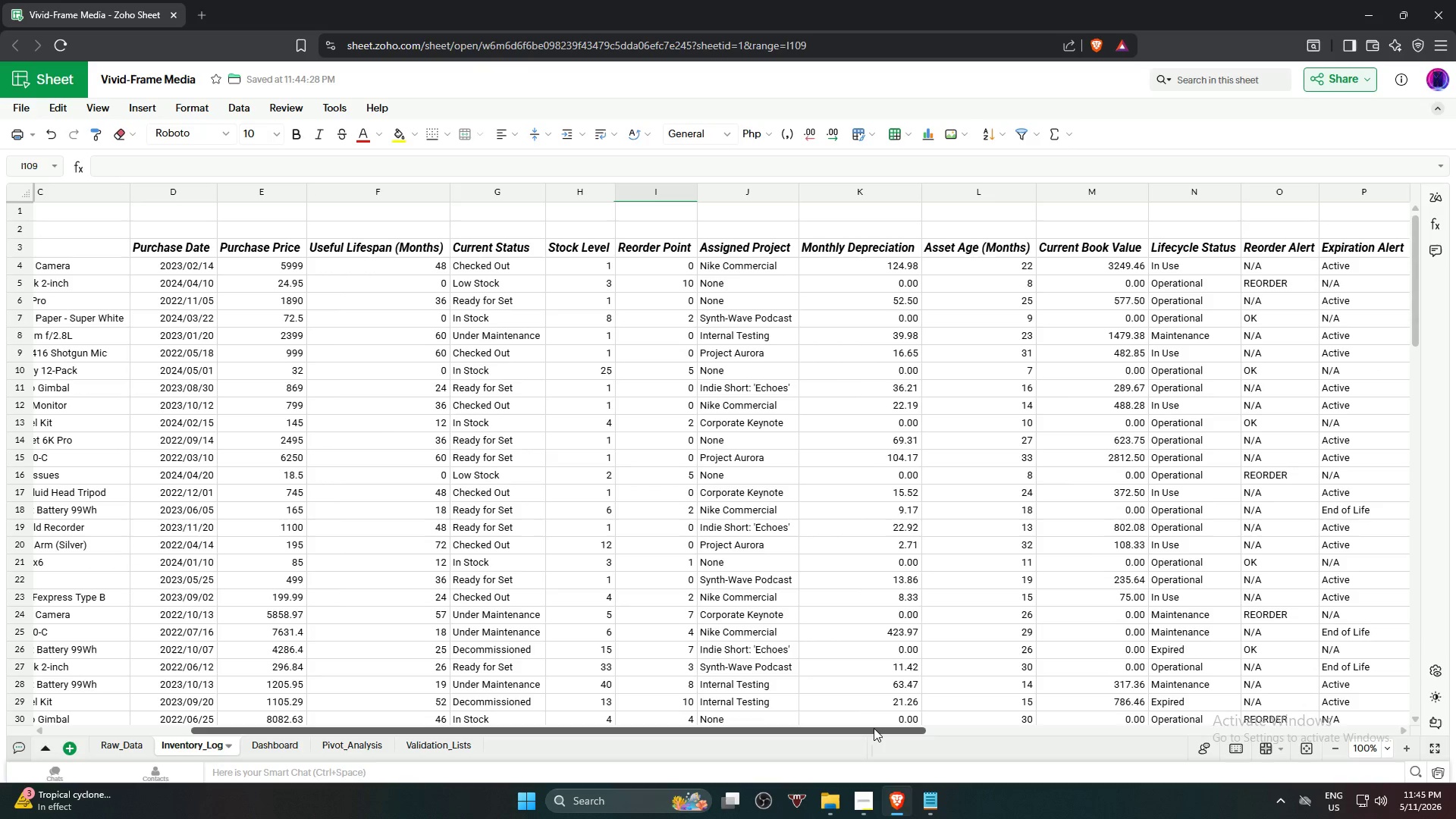 
left_click_drag(start_coordinate=[874, 727], to_coordinate=[1105, 733])
 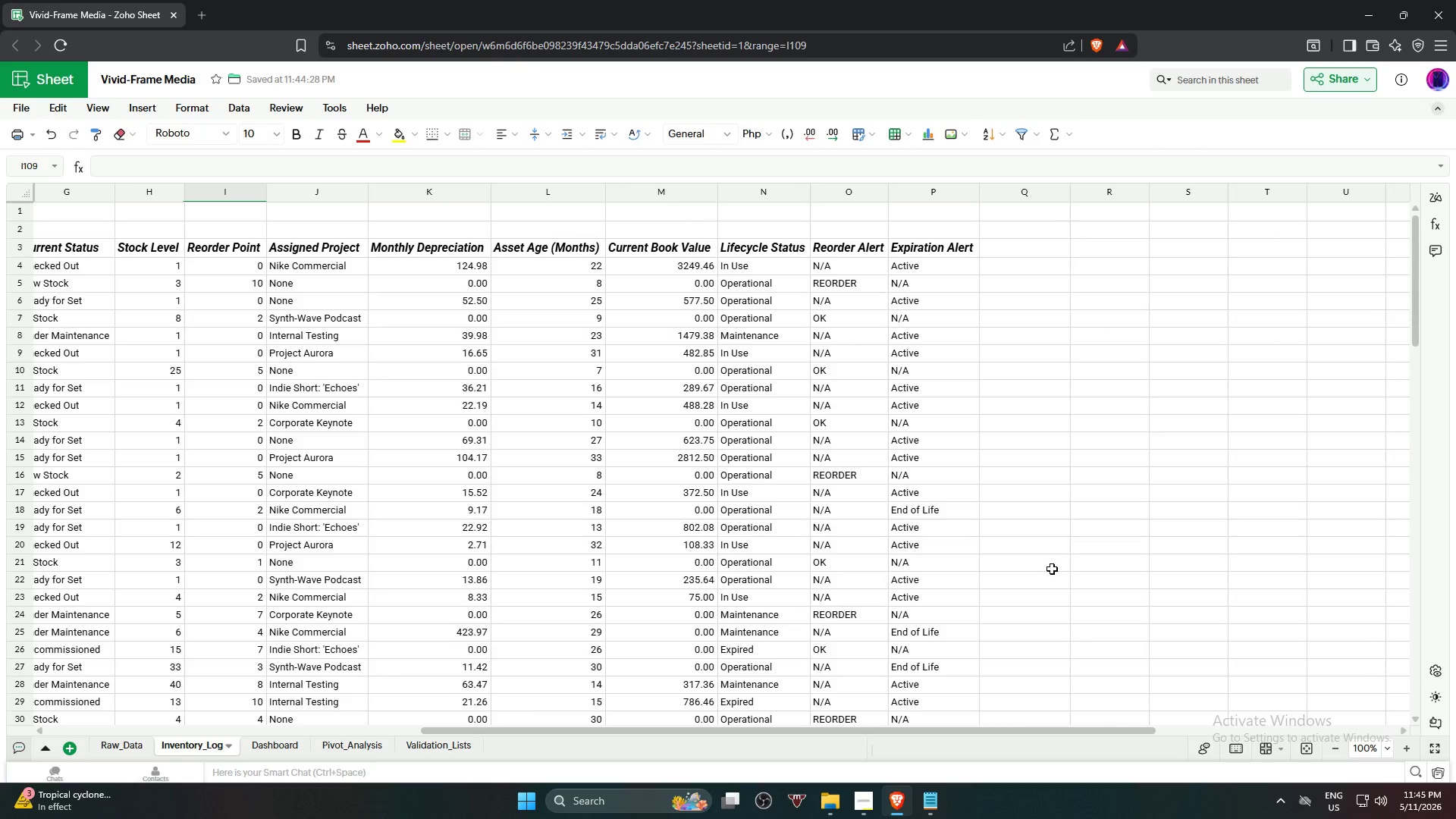 
scroll: coordinate [934, 461], scroll_direction: up, amount: 1.0
 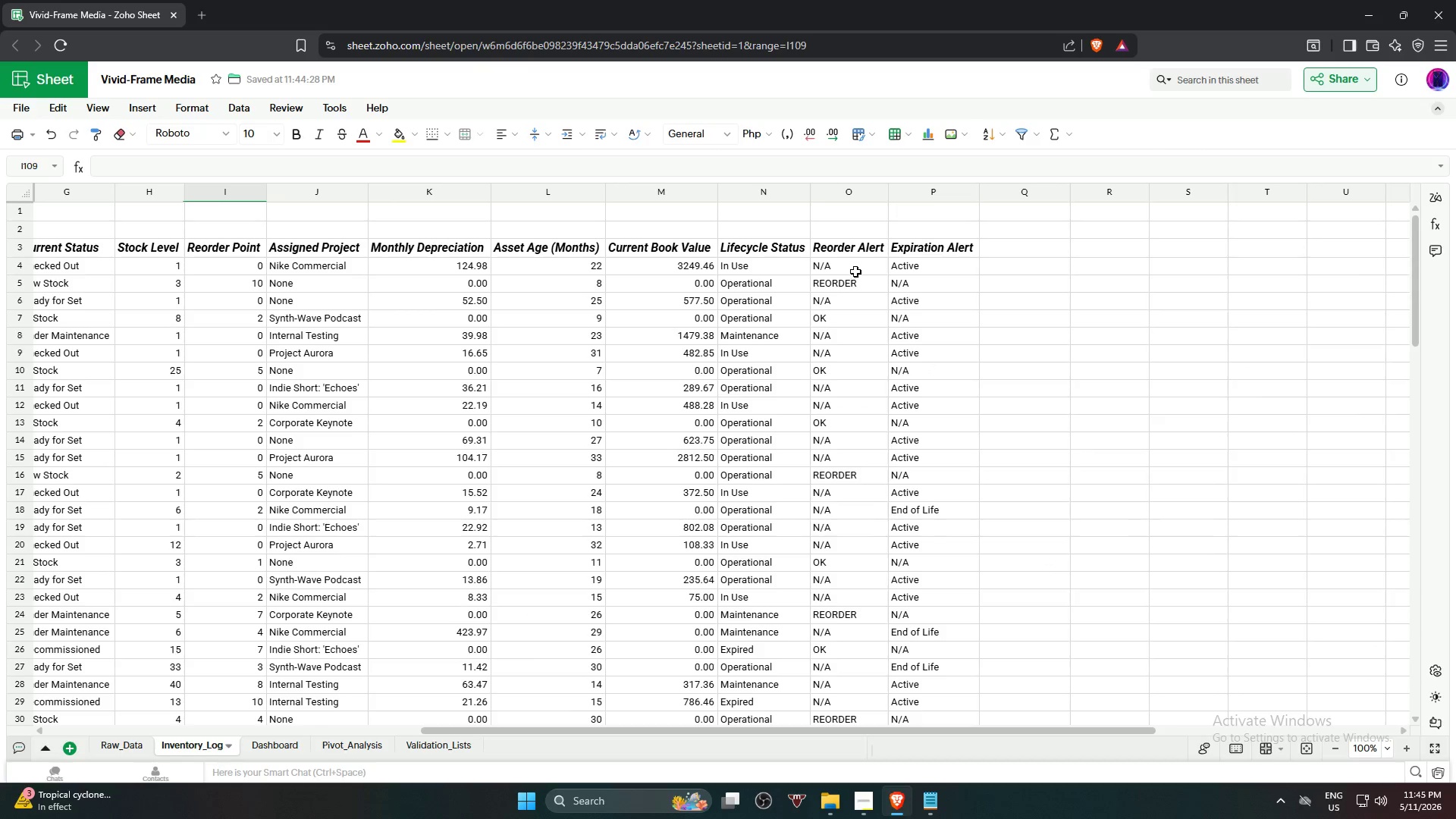 
left_click([855, 268])
 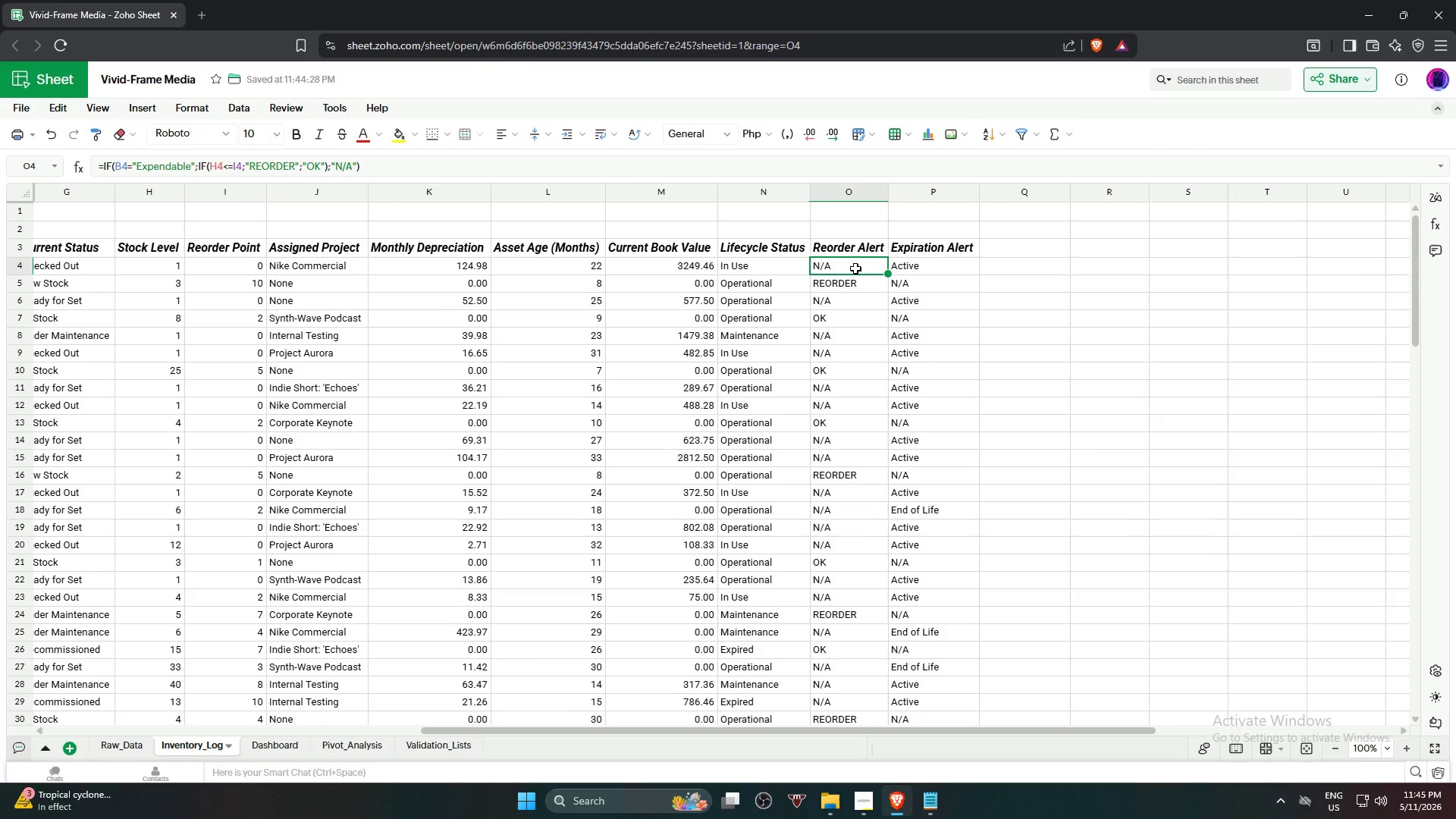 
scroll: coordinate [846, 497], scroll_direction: down, amount: 19.0
 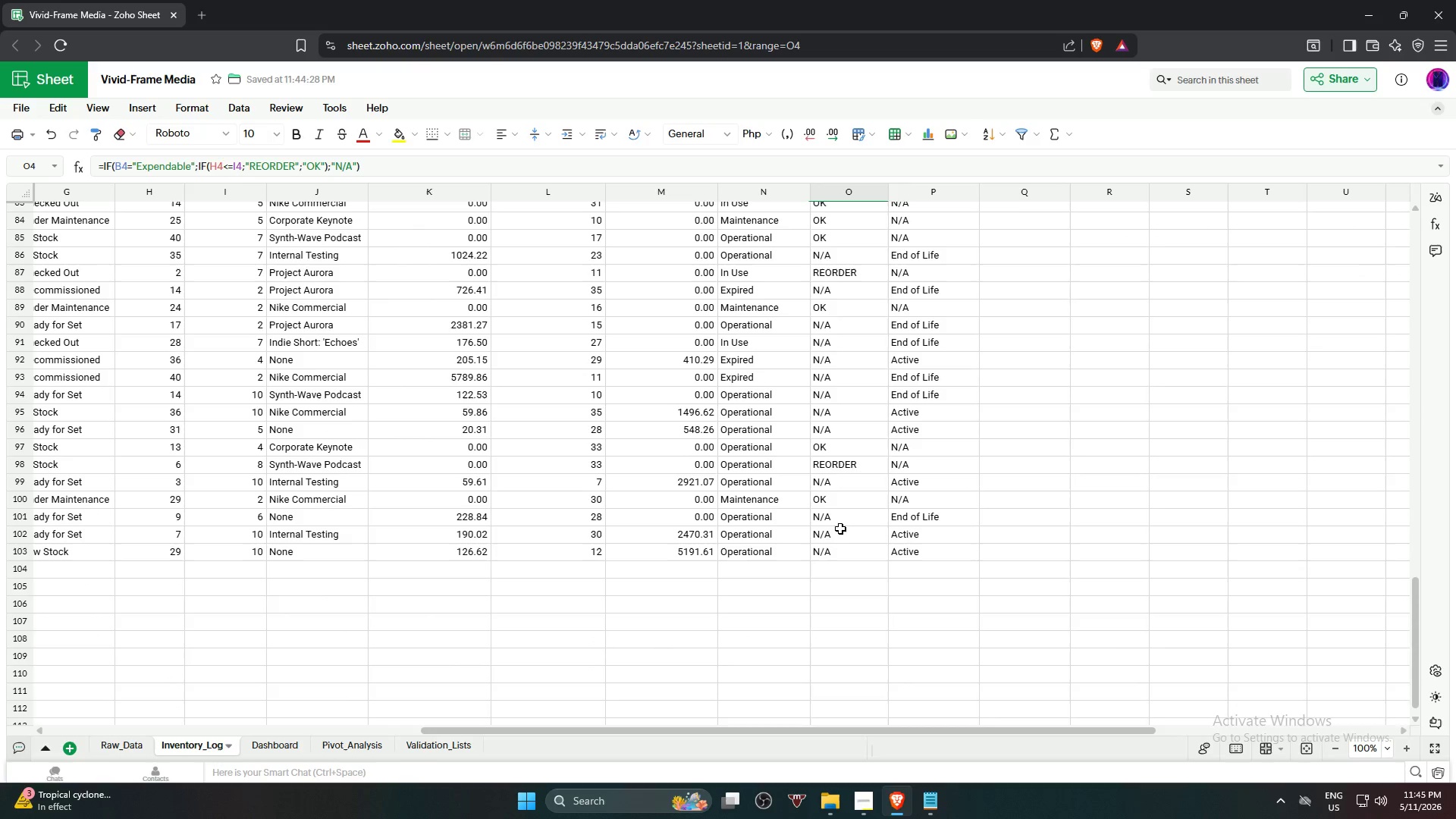 
hold_key(key=ShiftLeft, duration=0.69)
left_click([840, 552])
 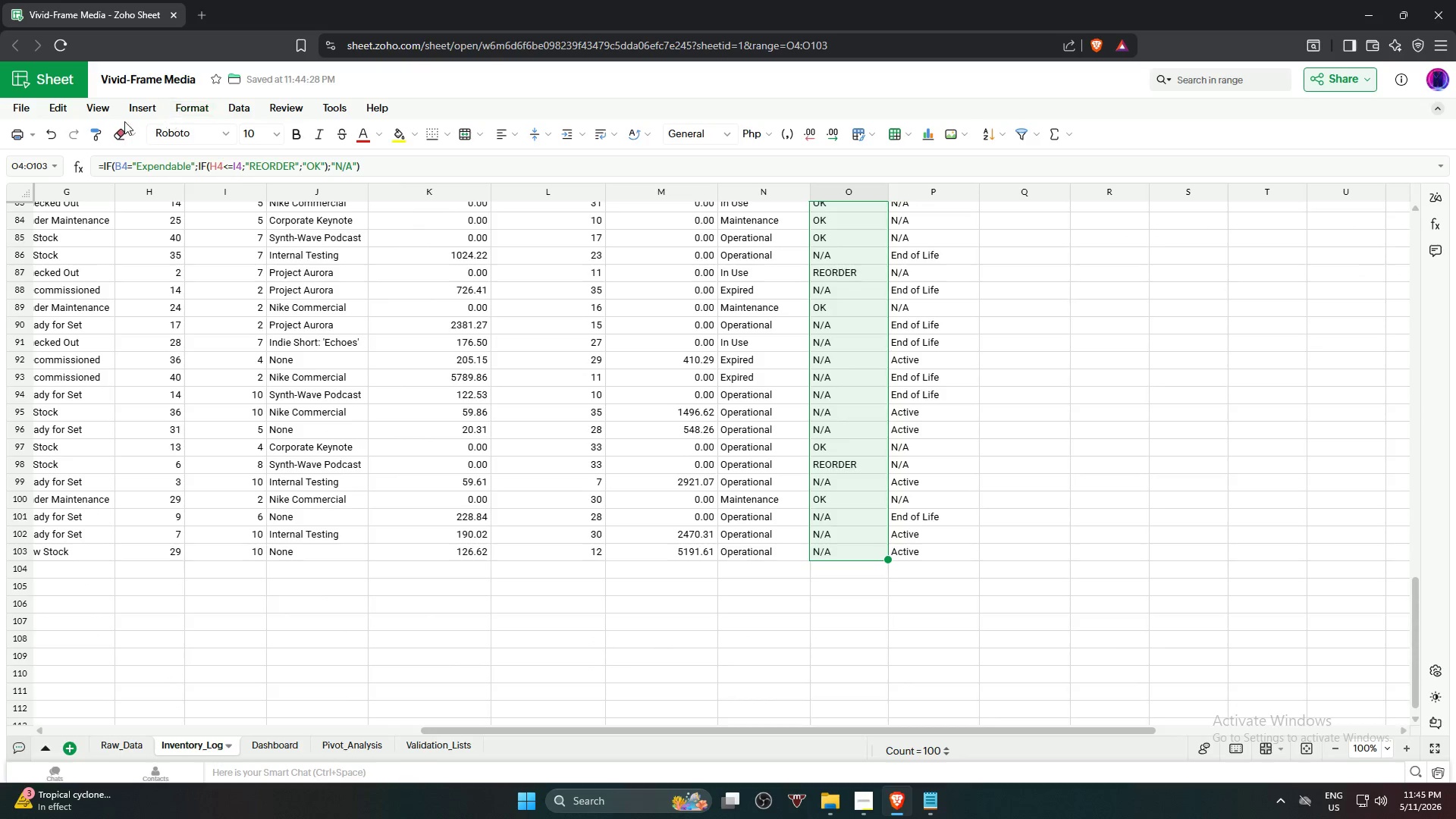 
wait(5.89)
 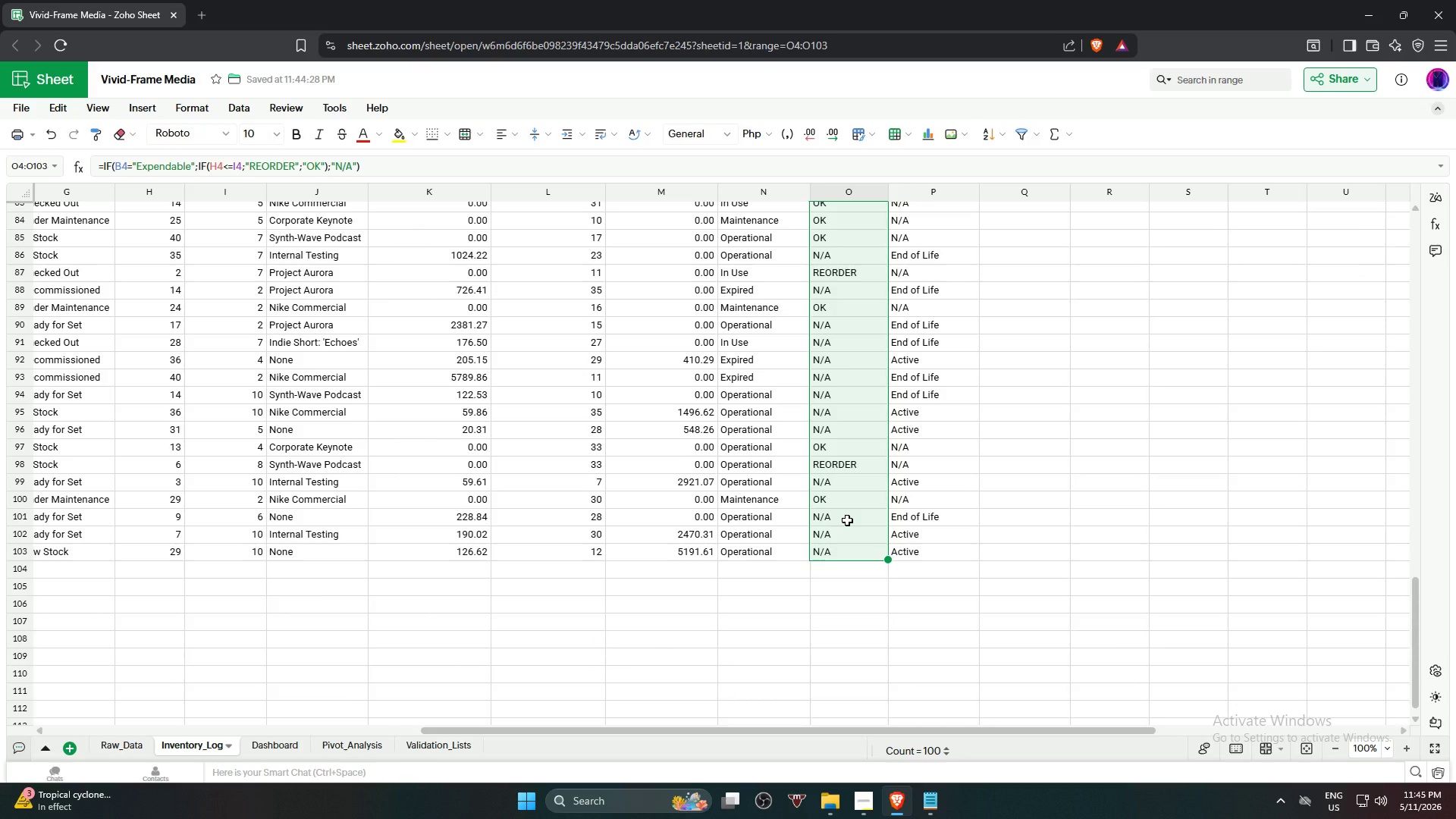 
left_click([193, 112])
 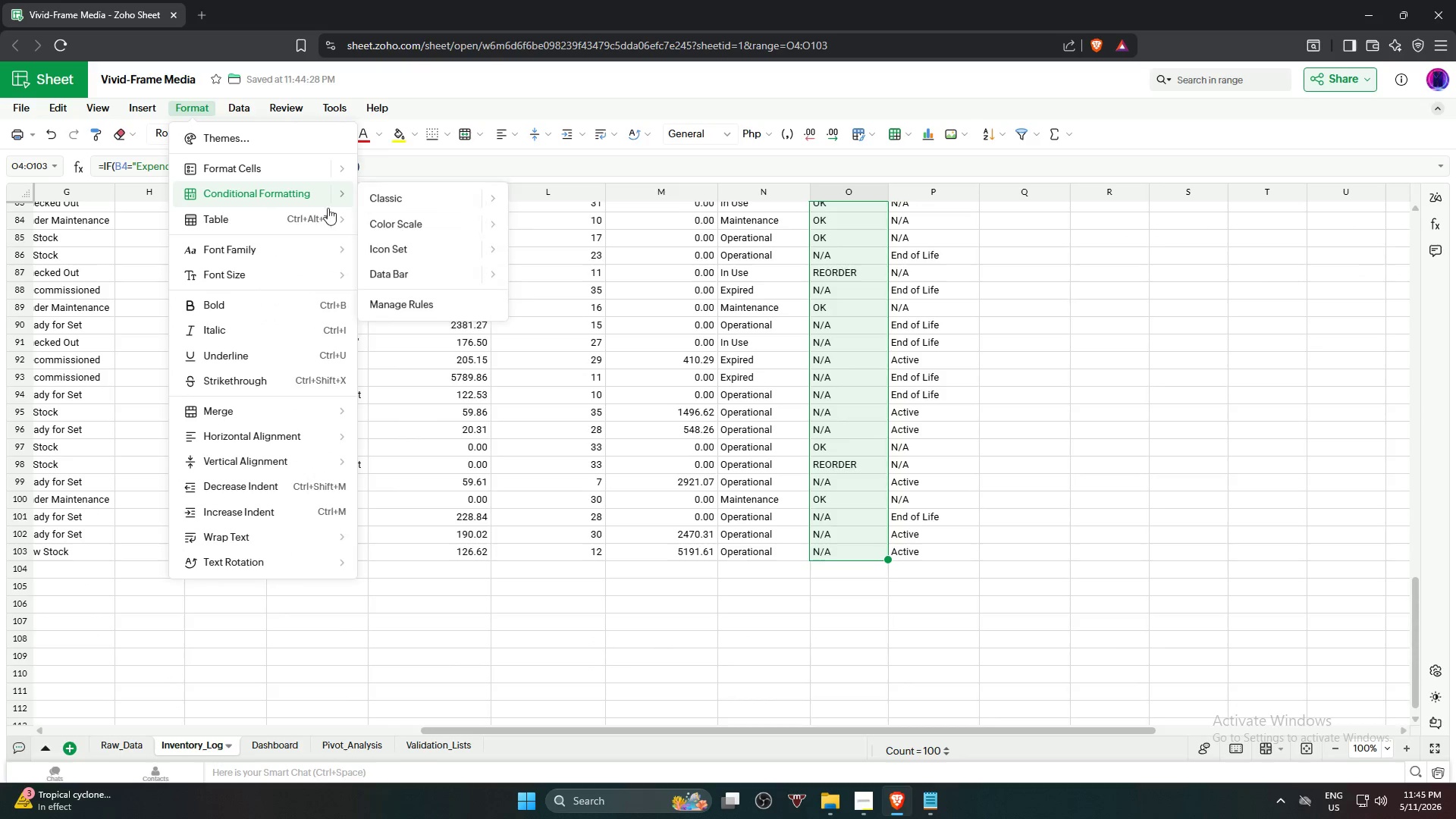 
mouse_move([457, 193])
 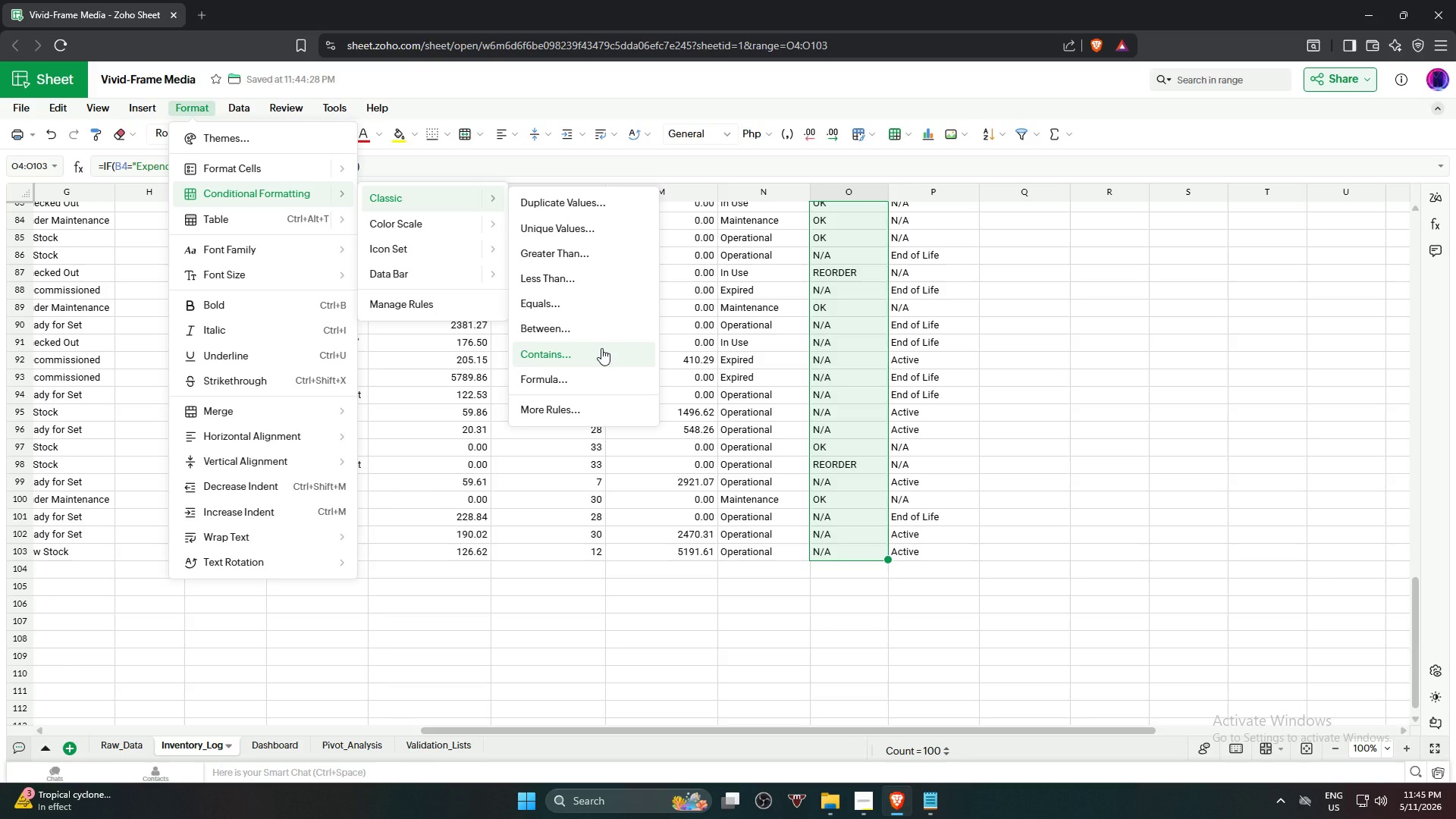 
left_click([601, 348])
 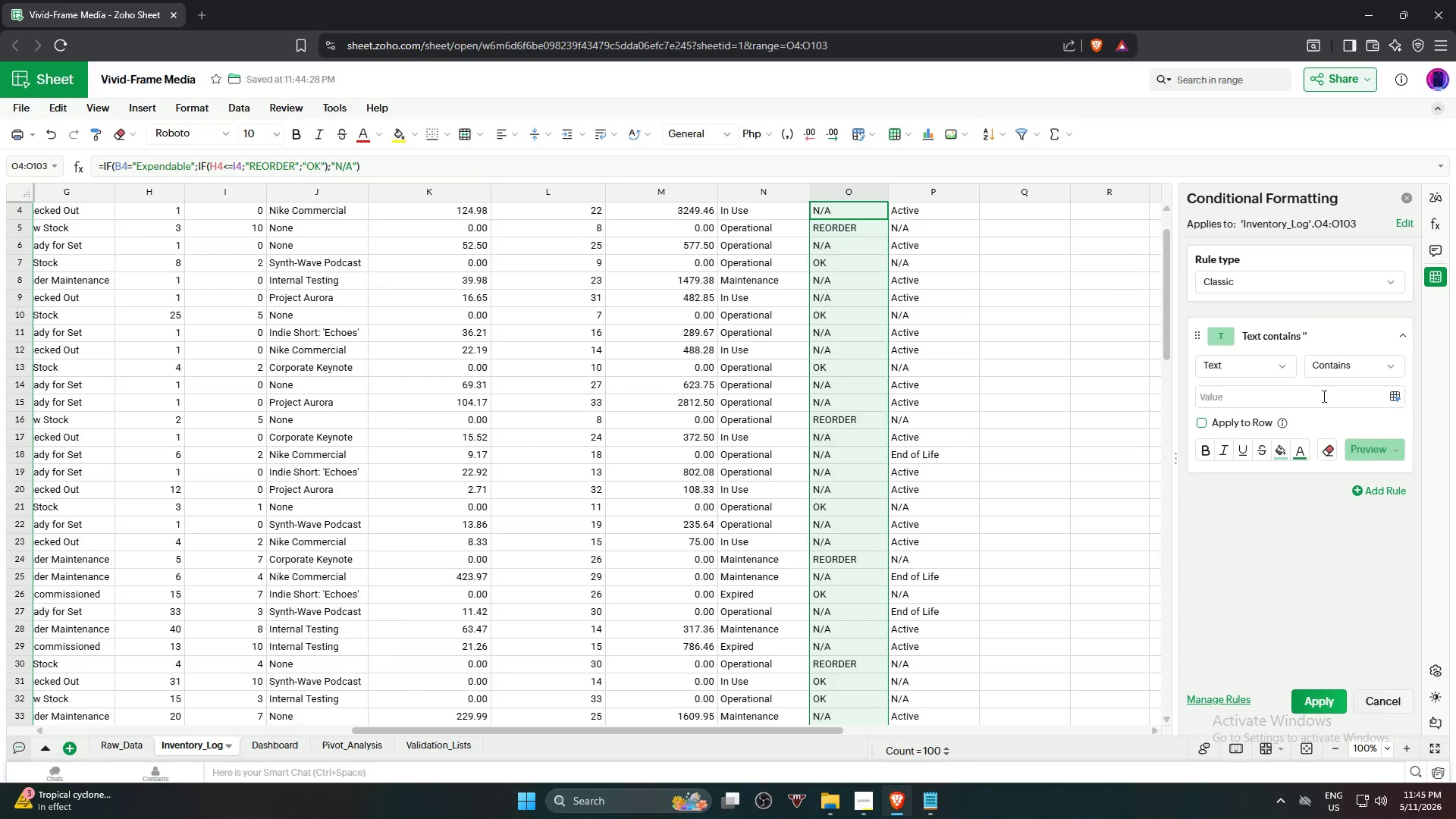 
left_click([1323, 396])
 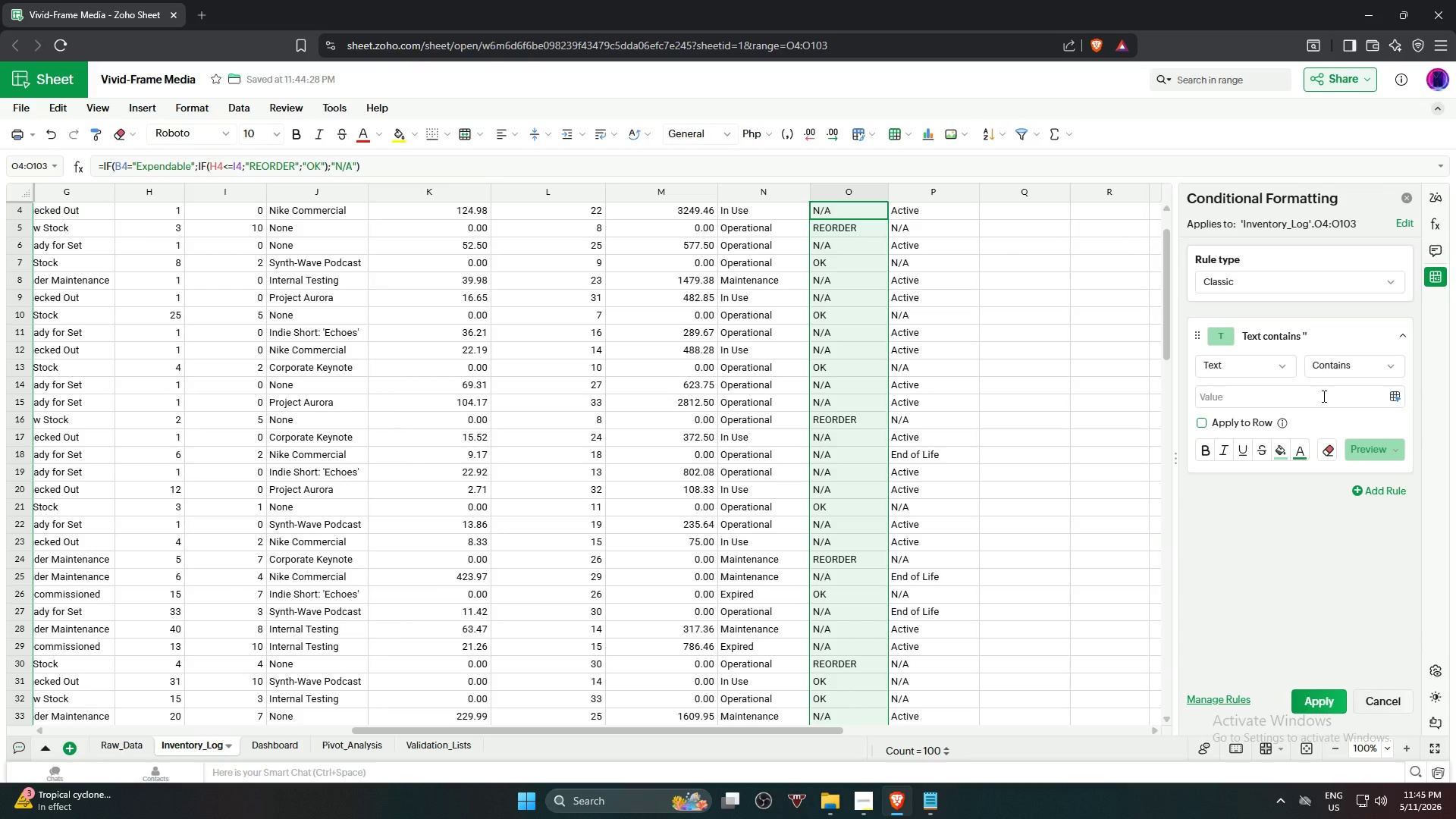 
type(REORDER)
 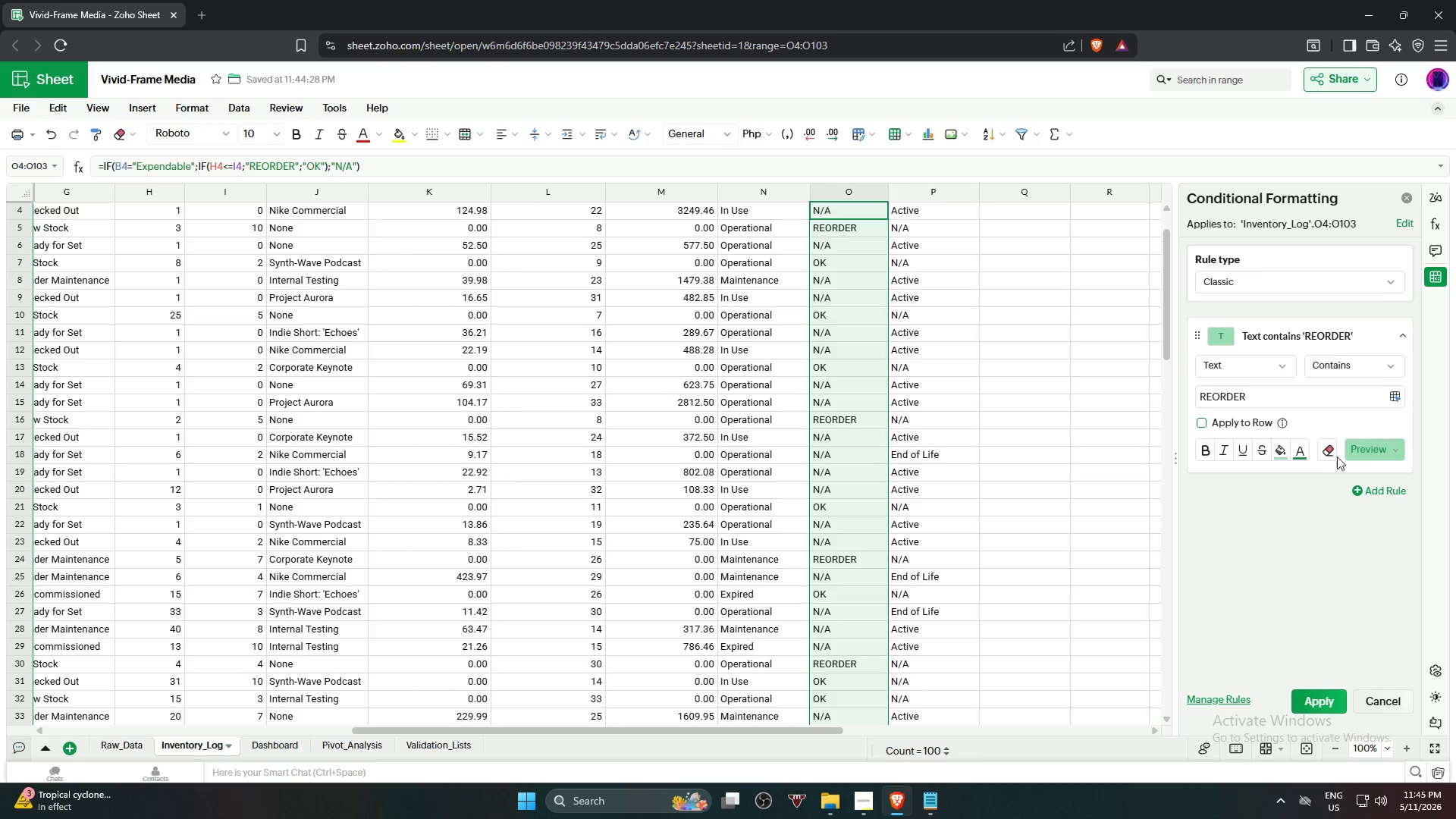 
wait(5.3)
 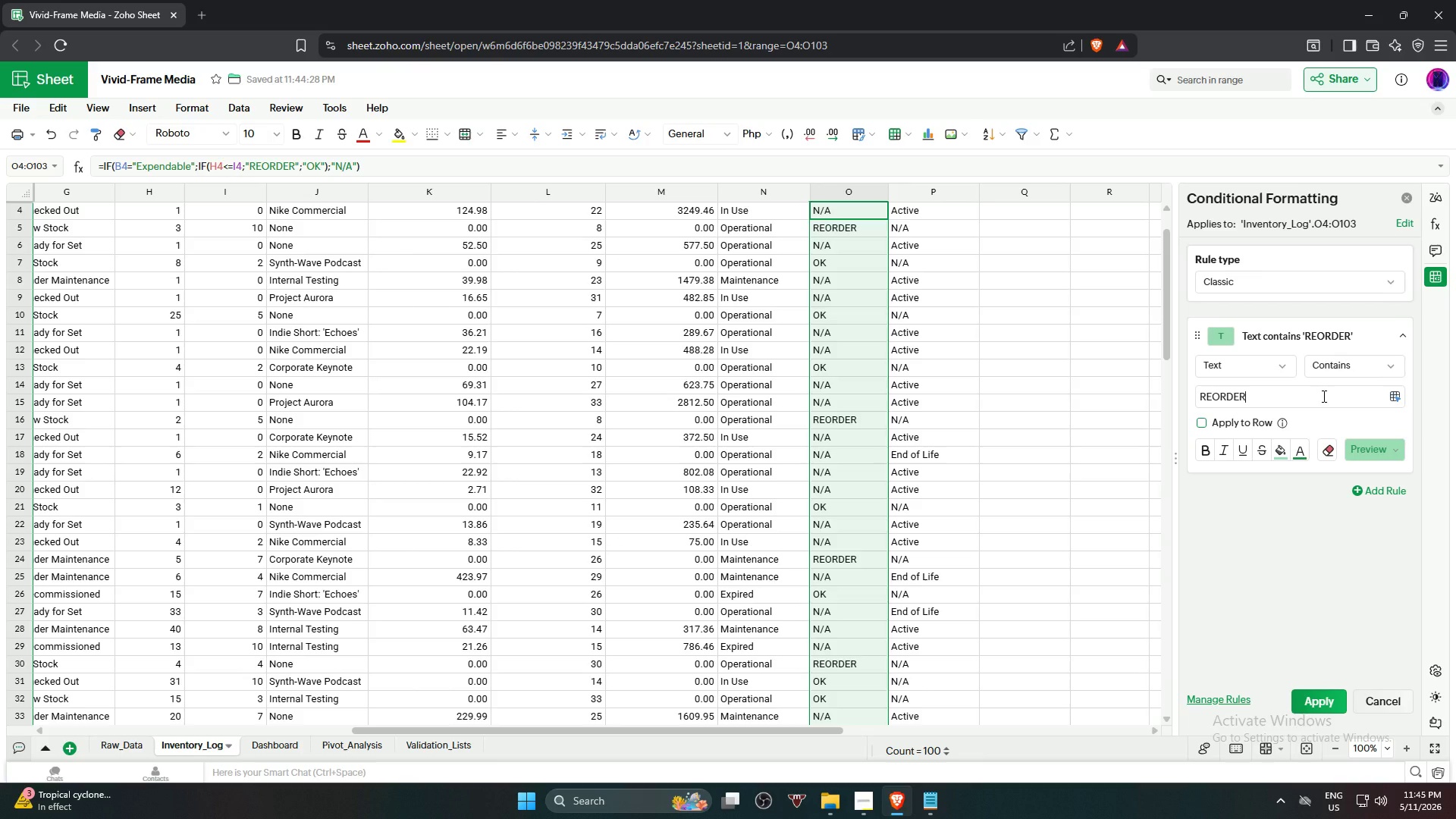 
left_click([1284, 453])
 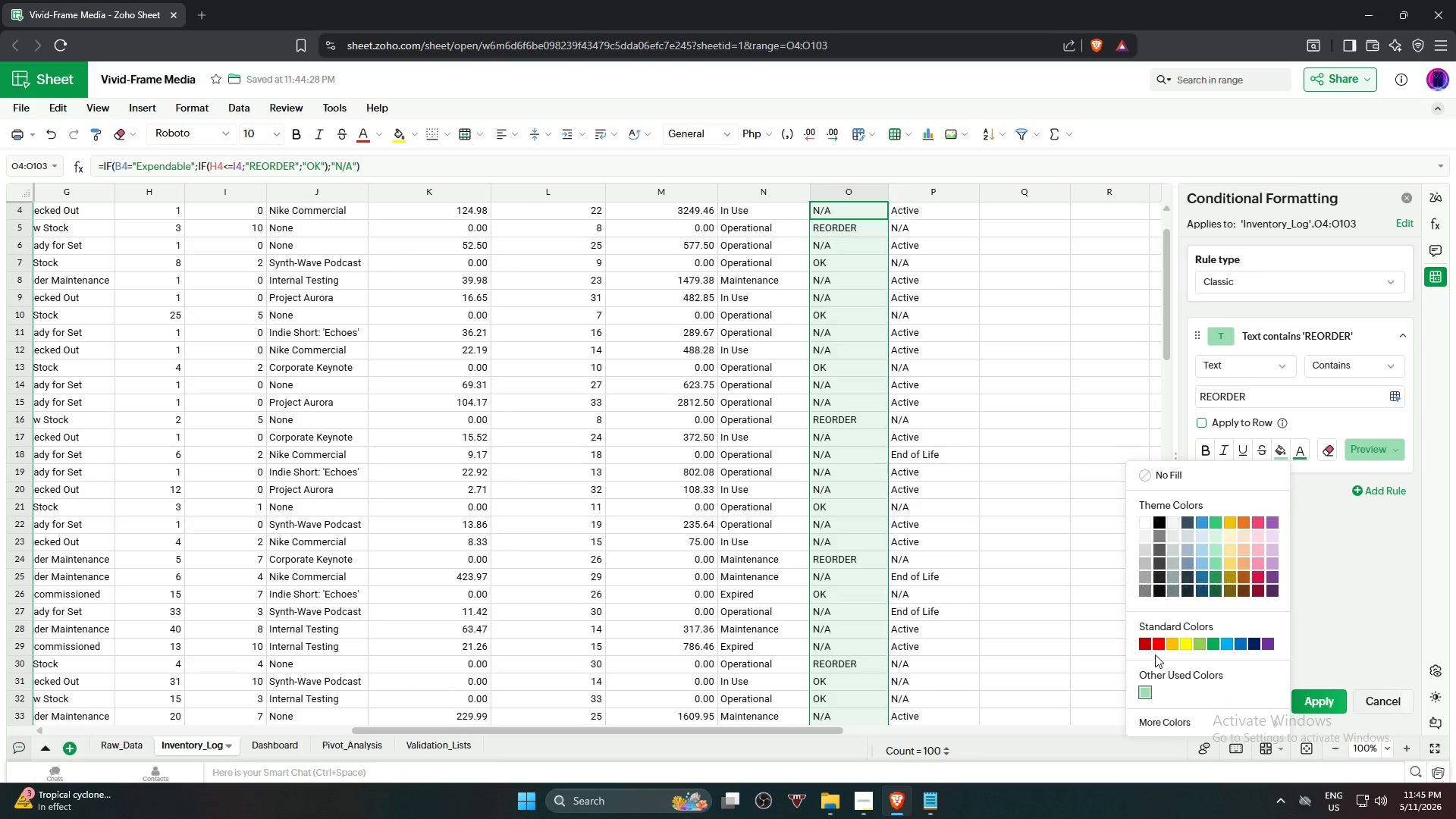 
left_click([1156, 642])
 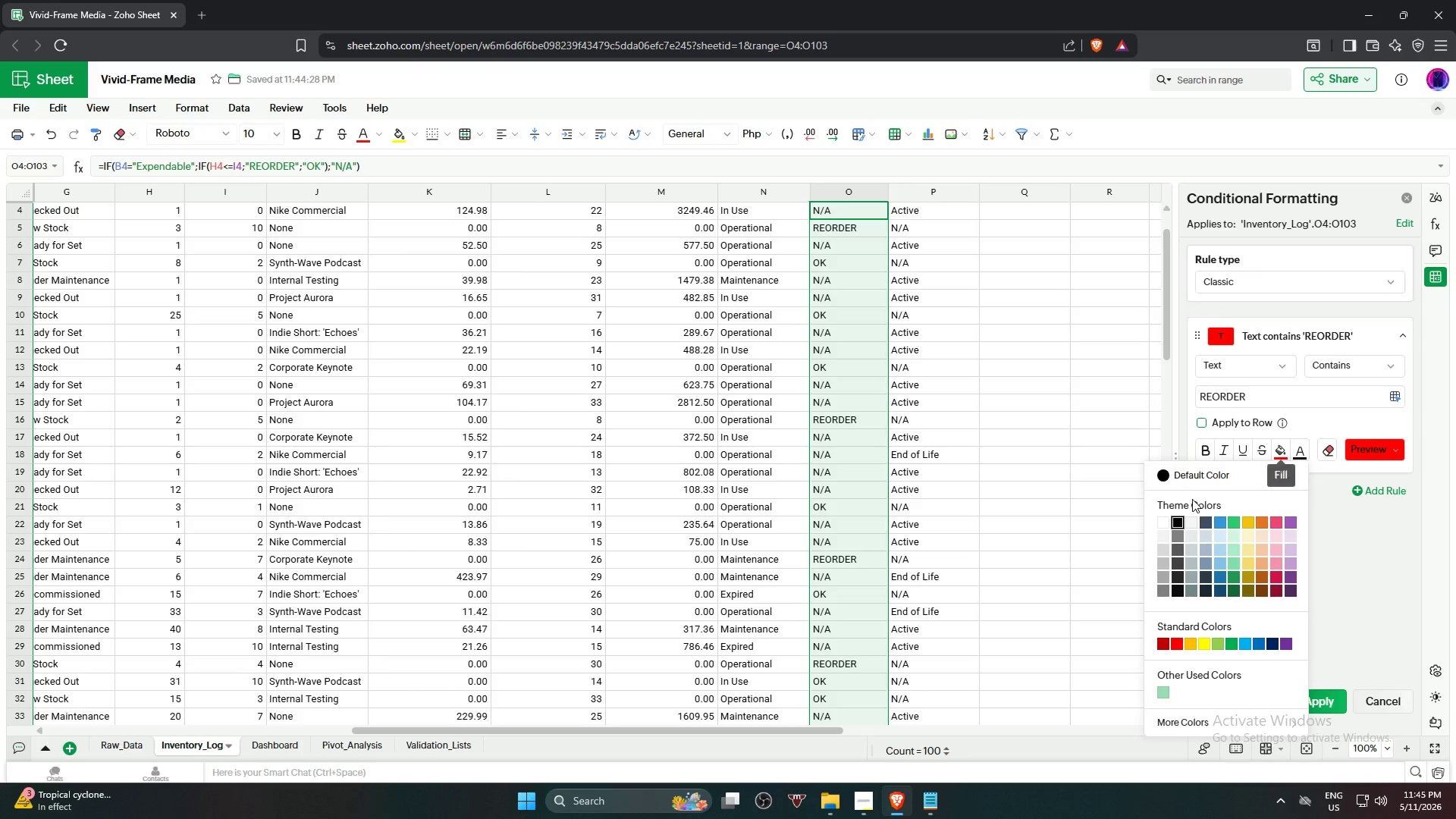 
left_click([1159, 522])
 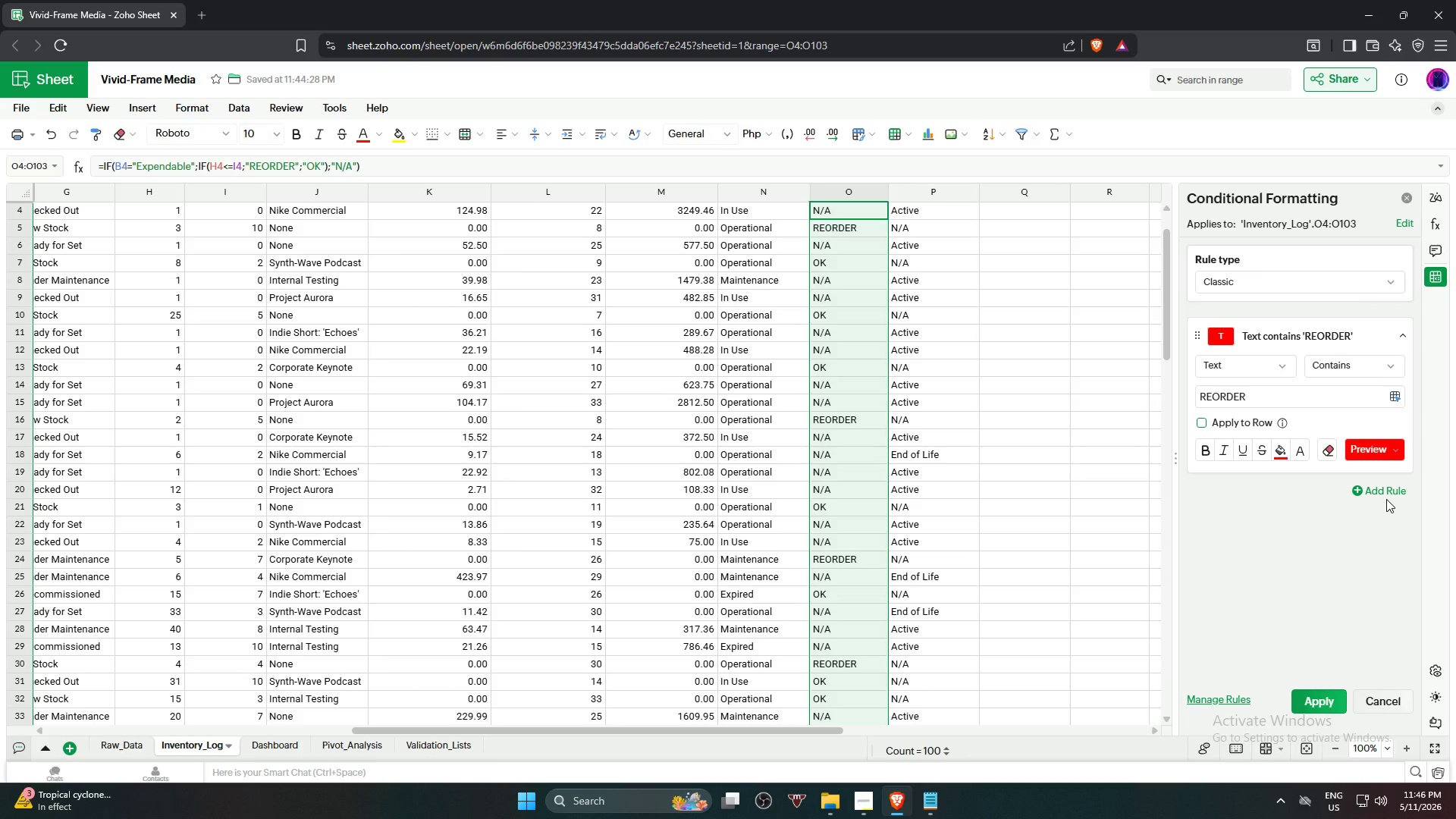 
wait(59.76)
 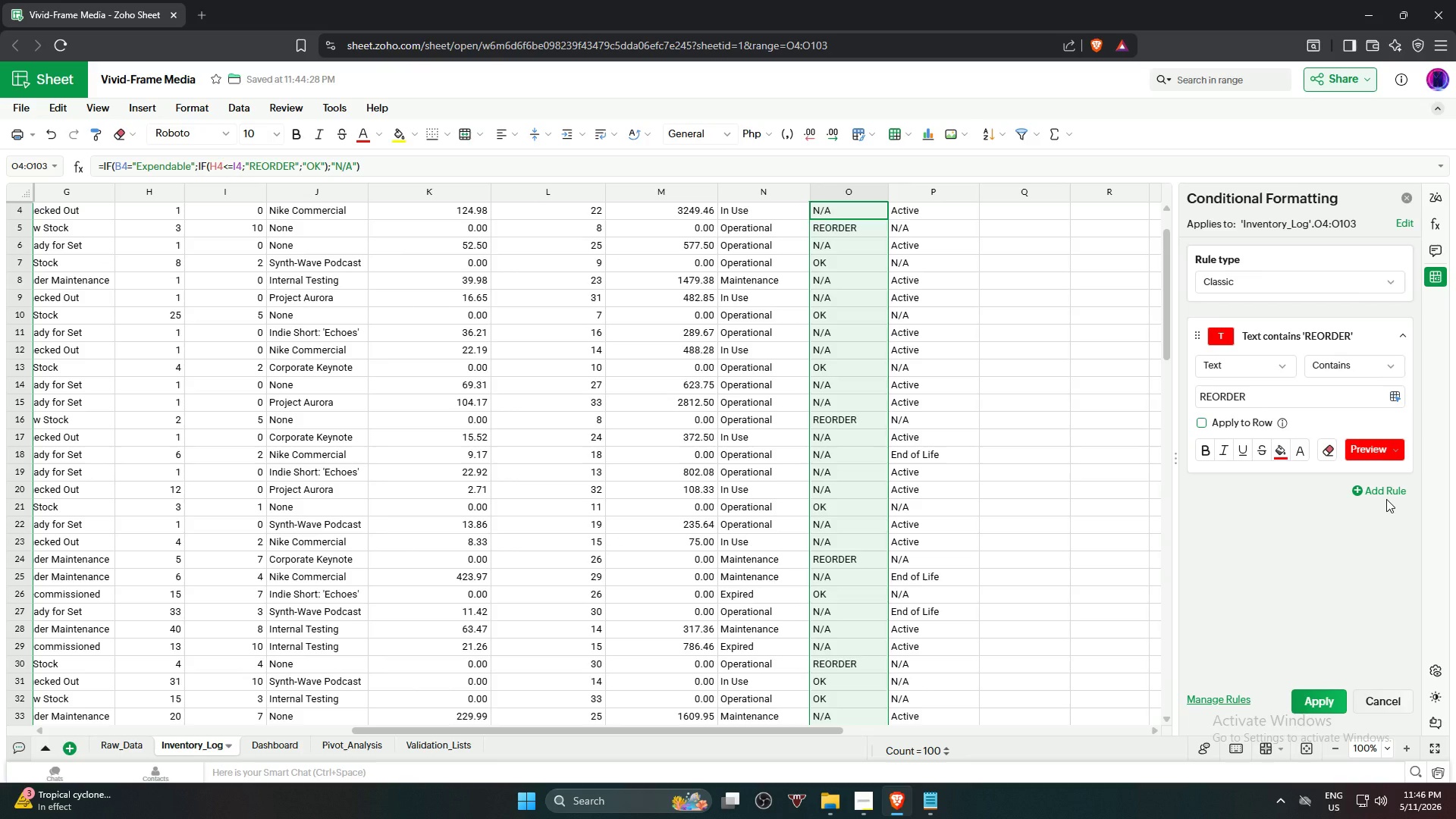 
left_click([1386, 493])
 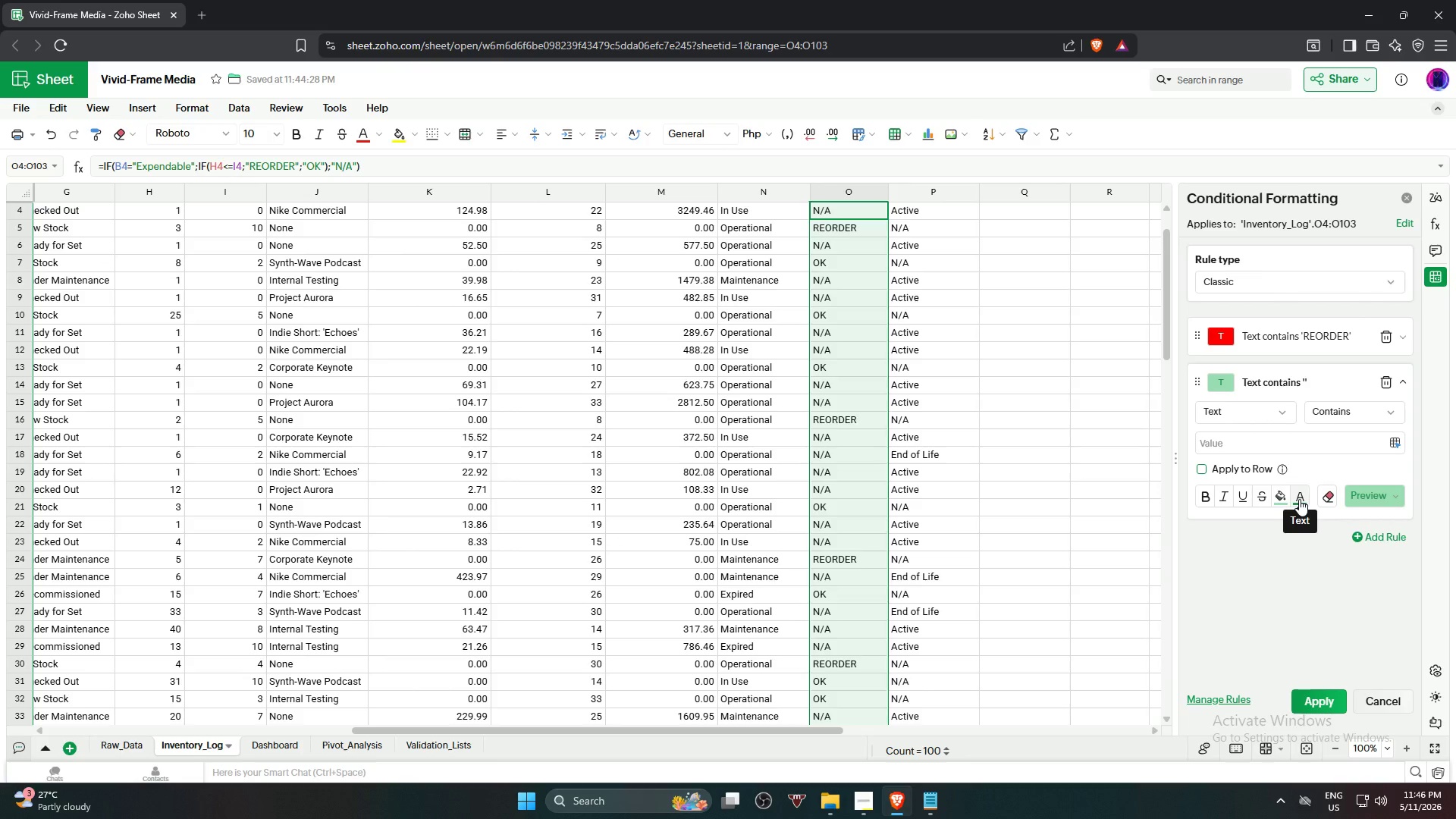 
left_click([1283, 500])
 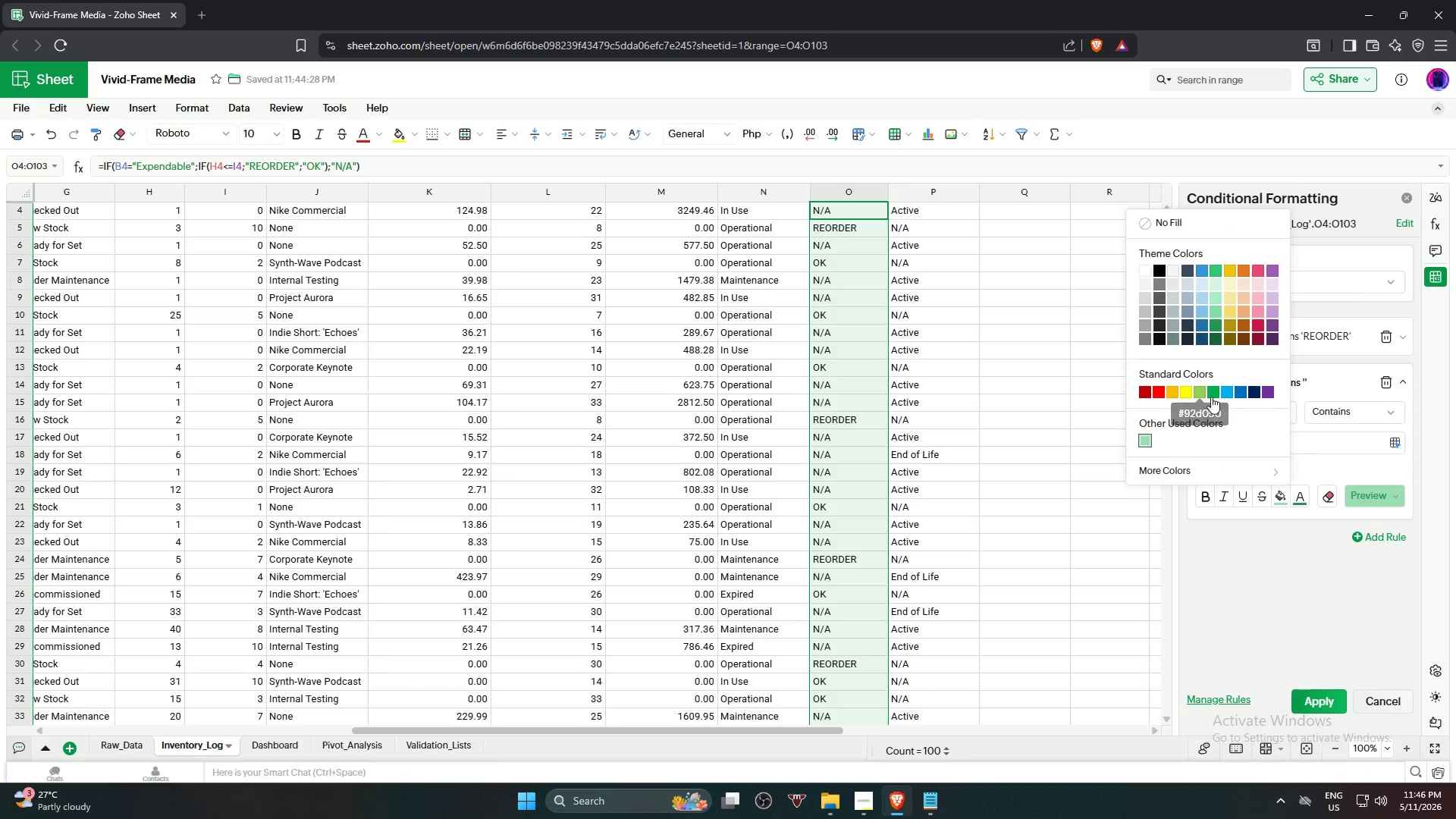 
wait(9.91)
 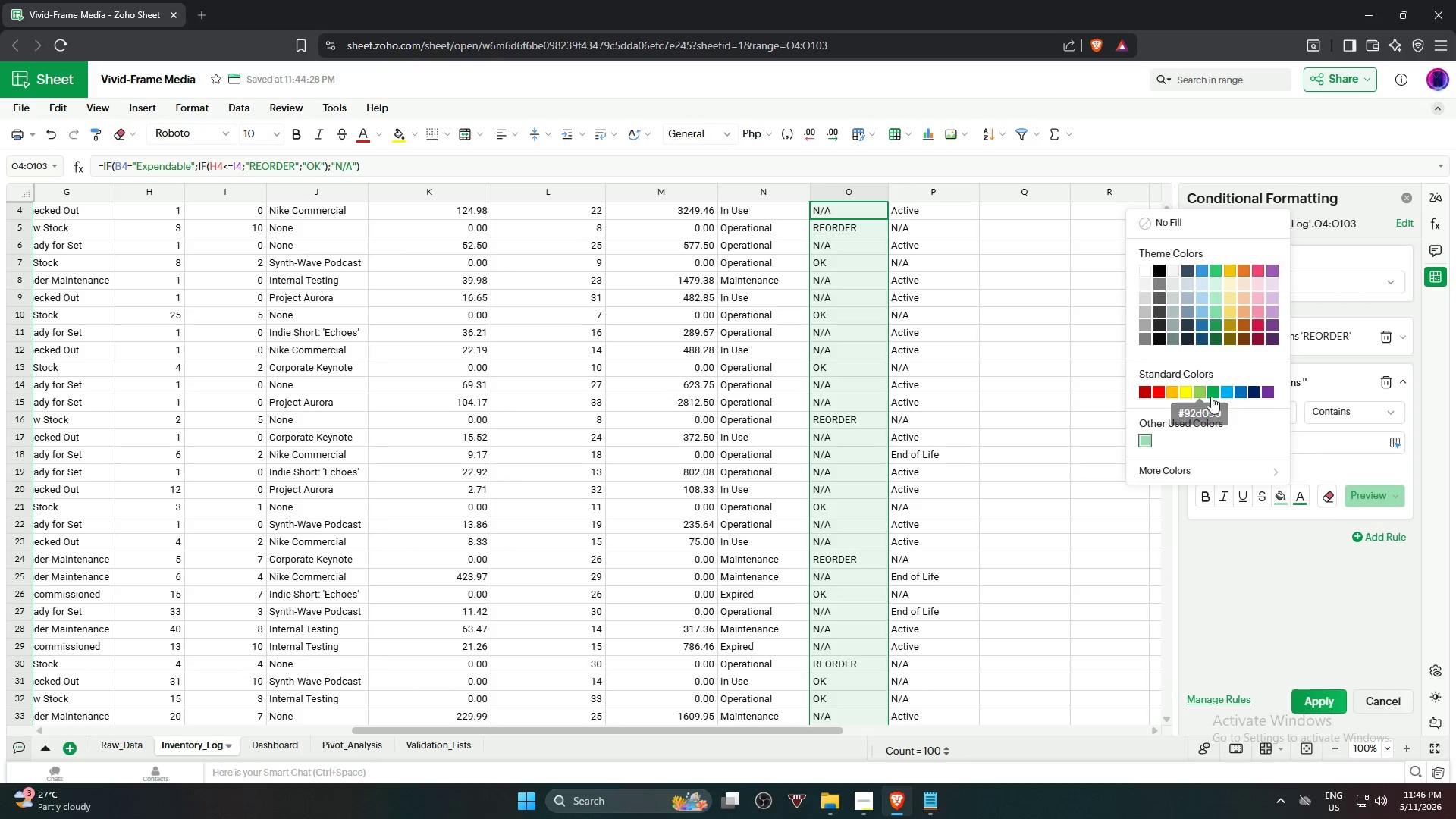 
left_click([1211, 394])
 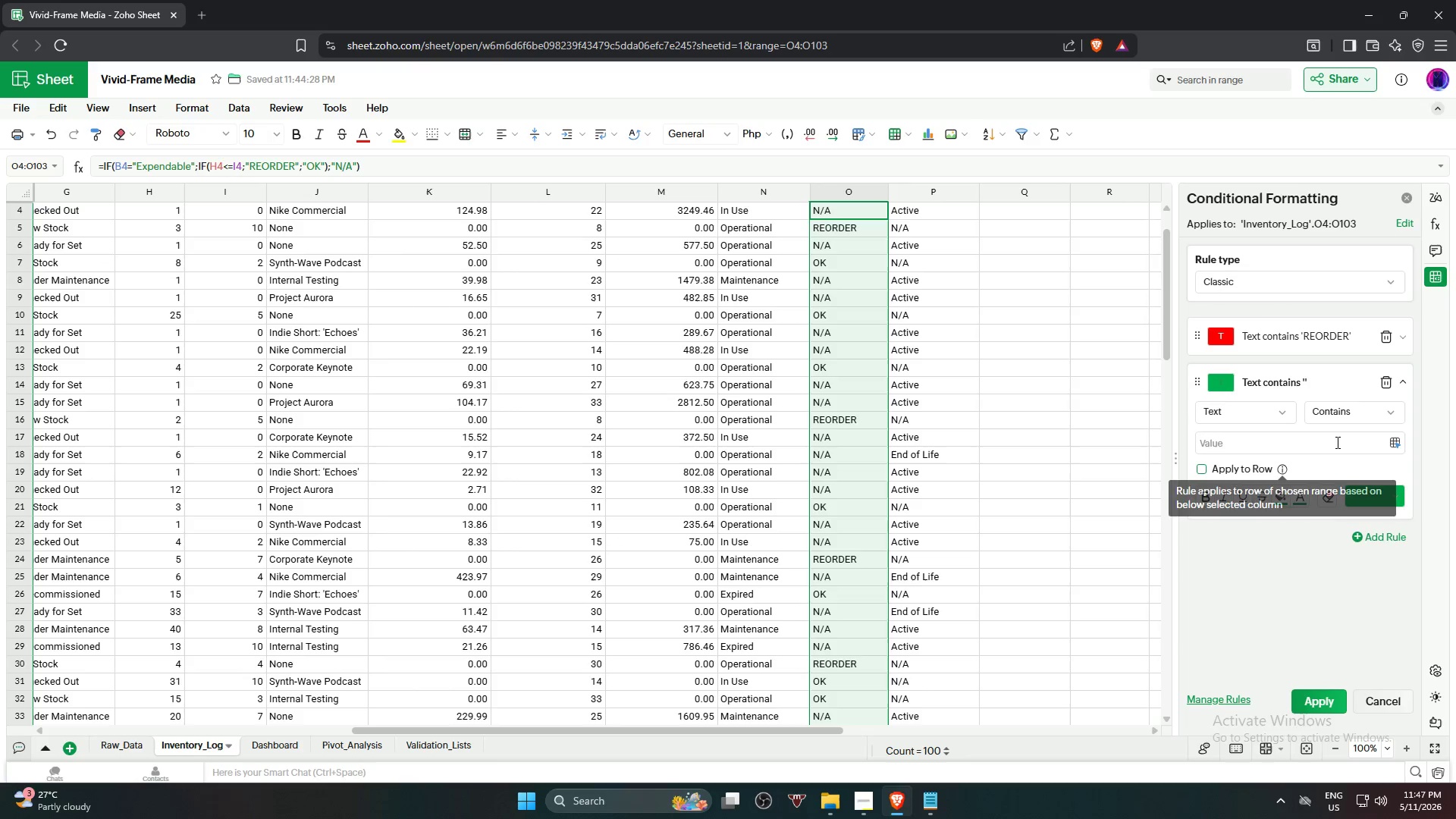 
left_click([1333, 446])
 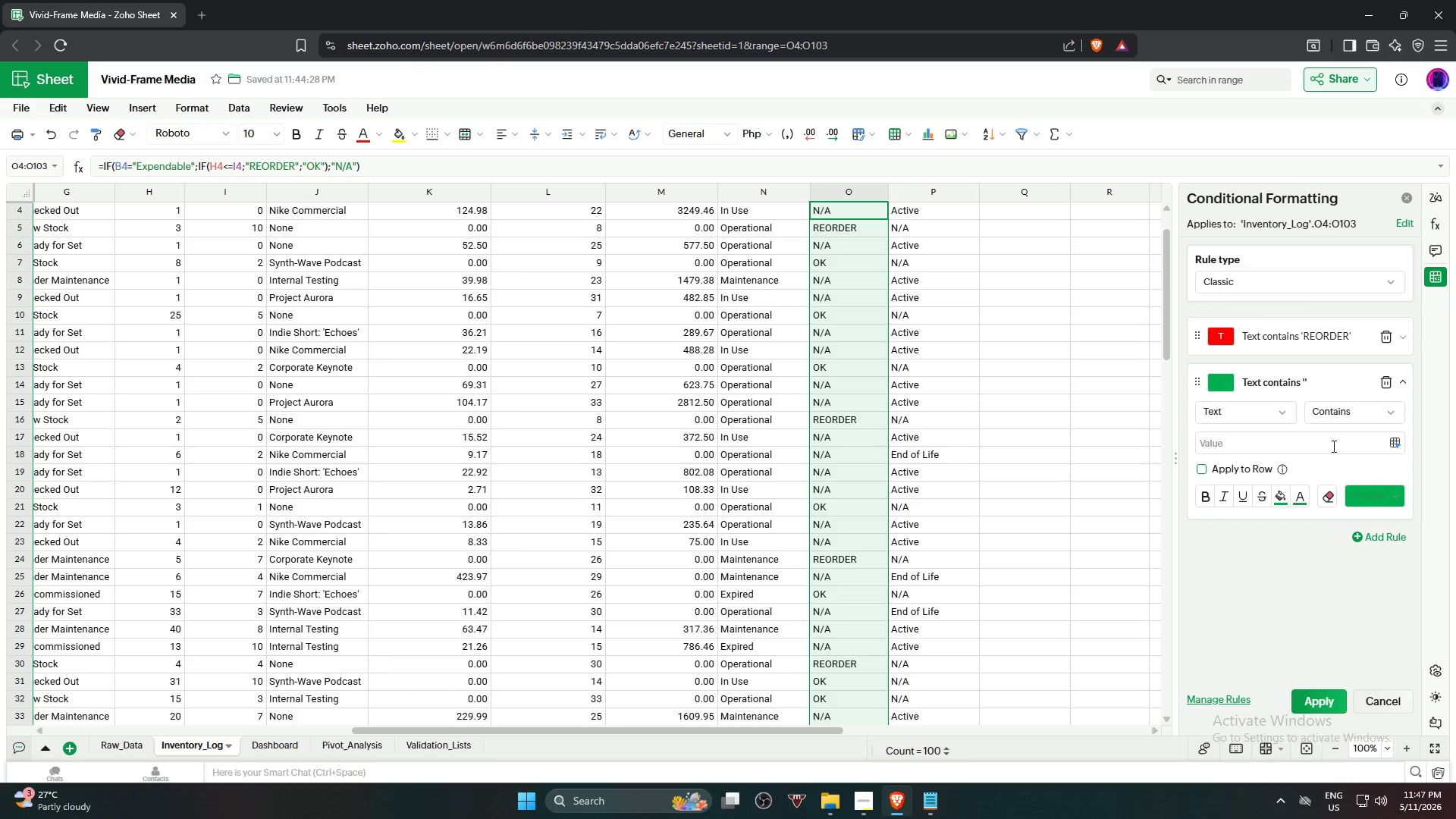 
type(OK)
 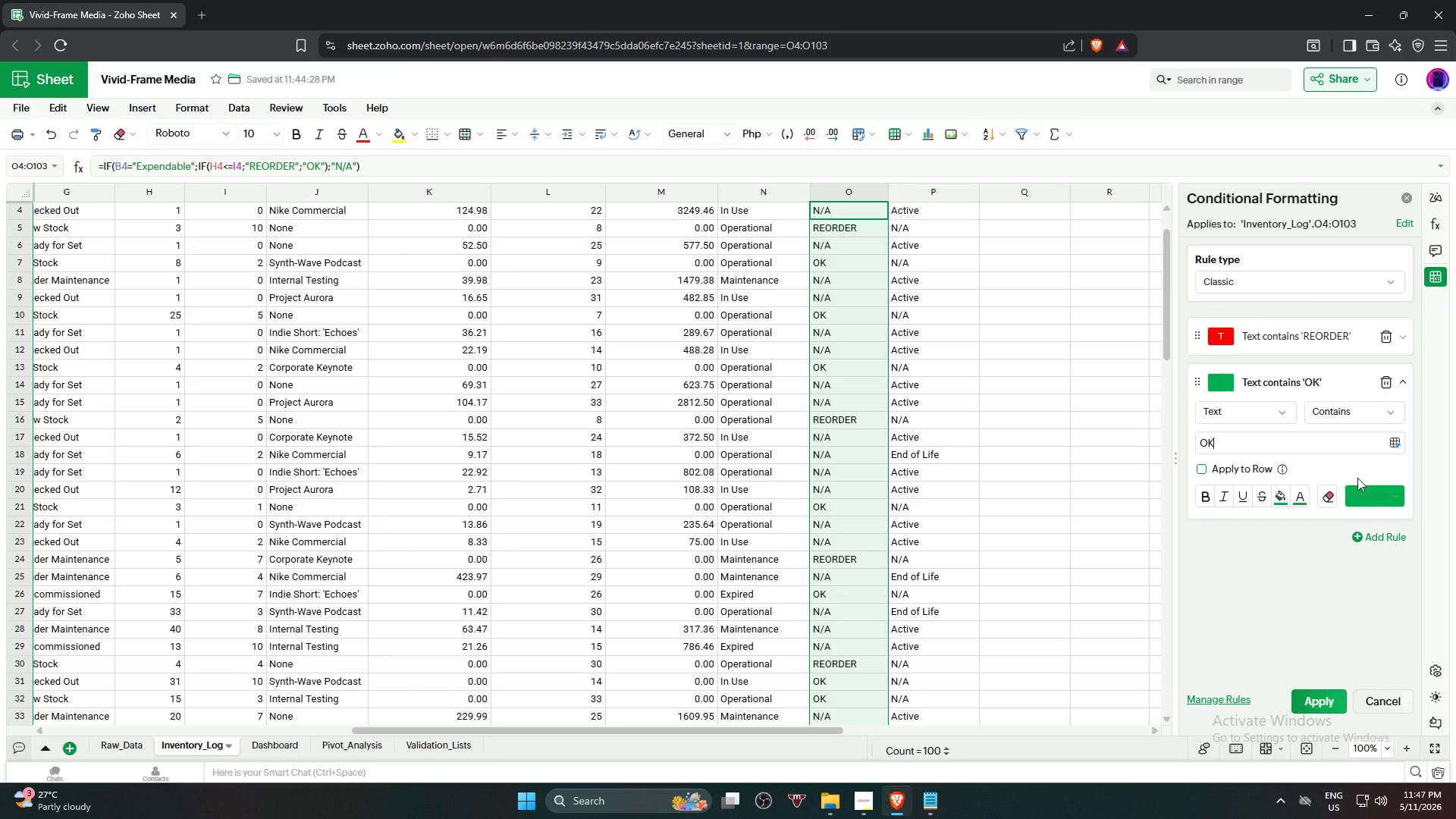 
left_click([1295, 499])
 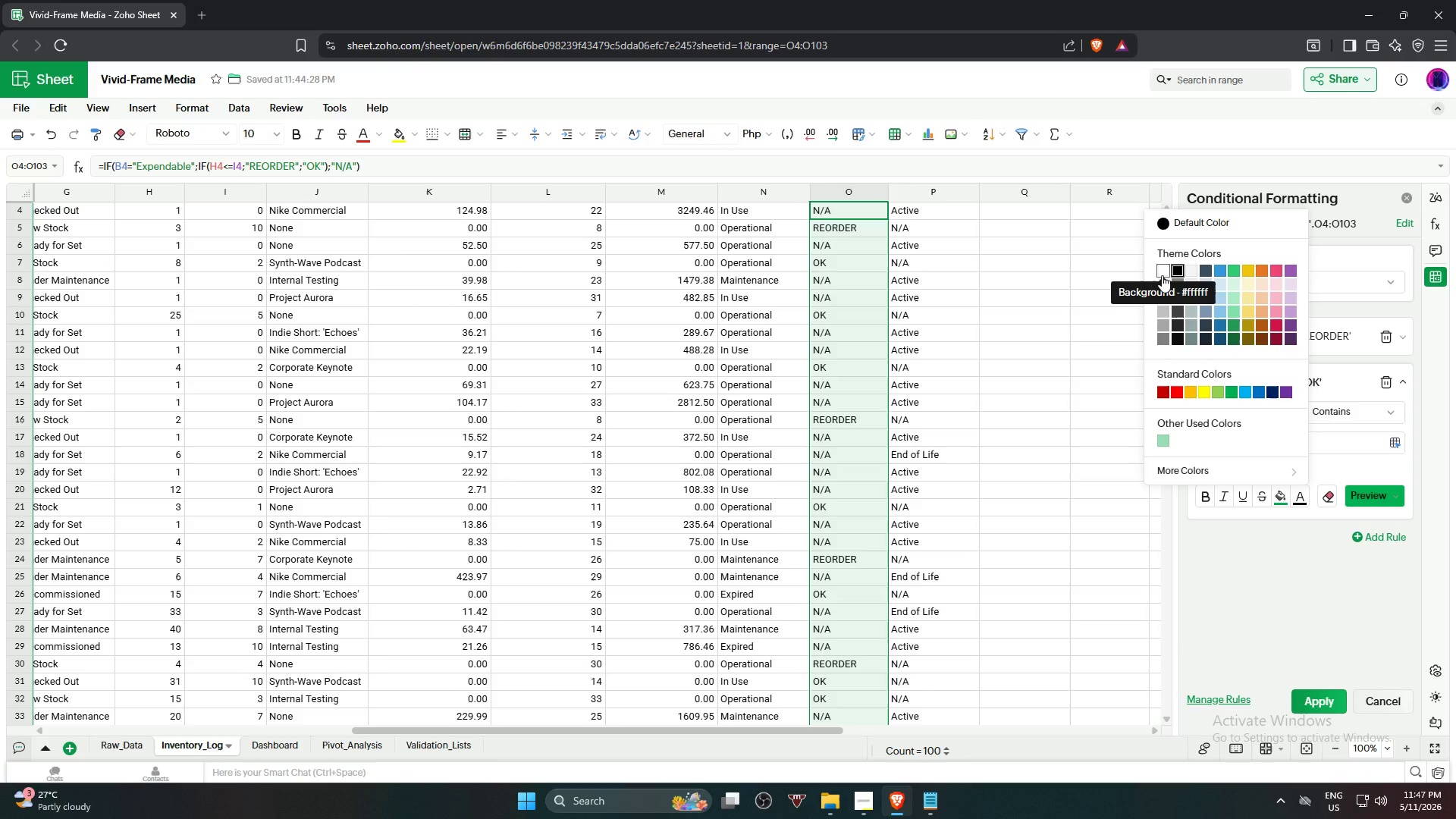 
left_click([1162, 272])
 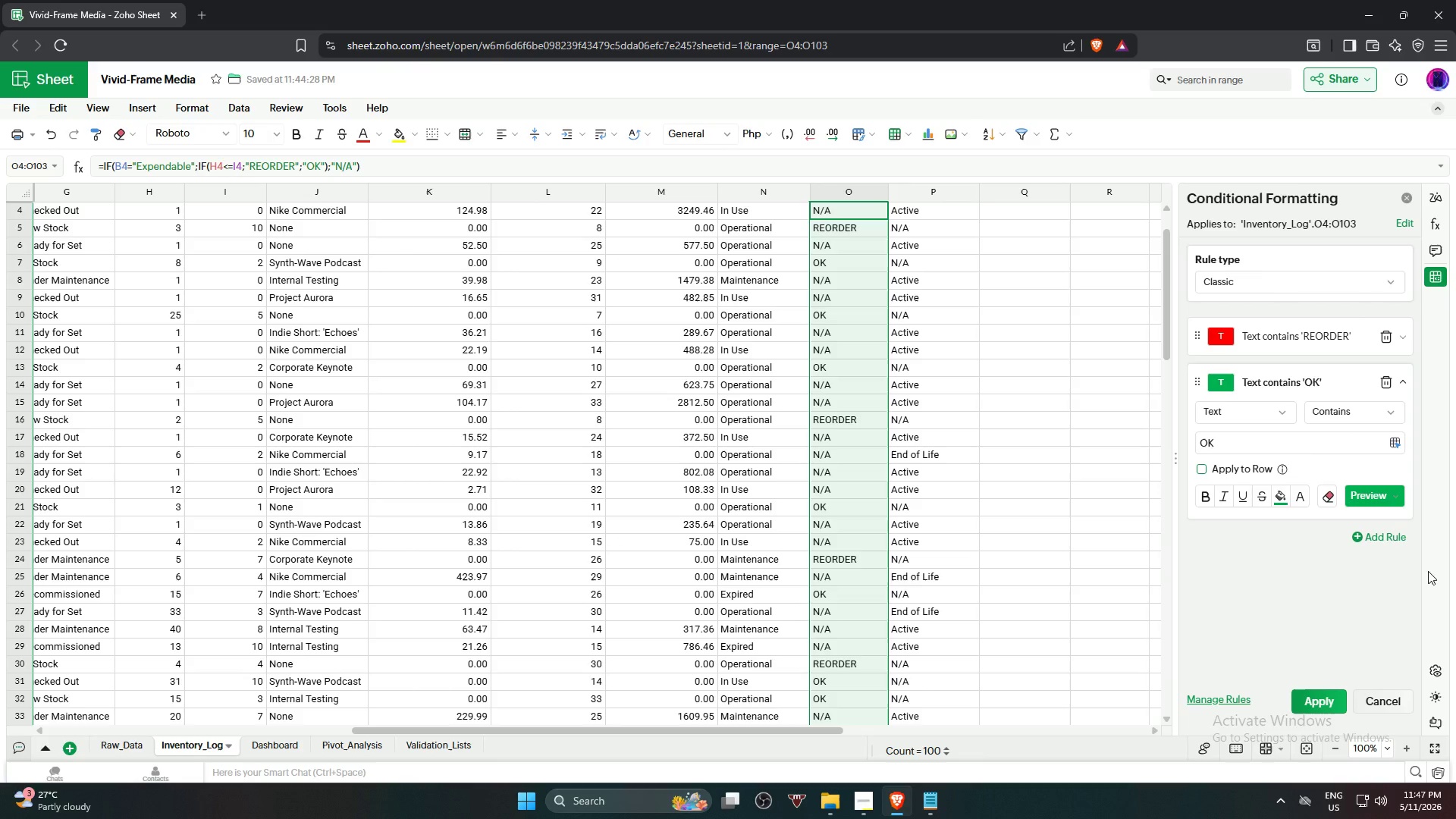 
wait(25.22)
 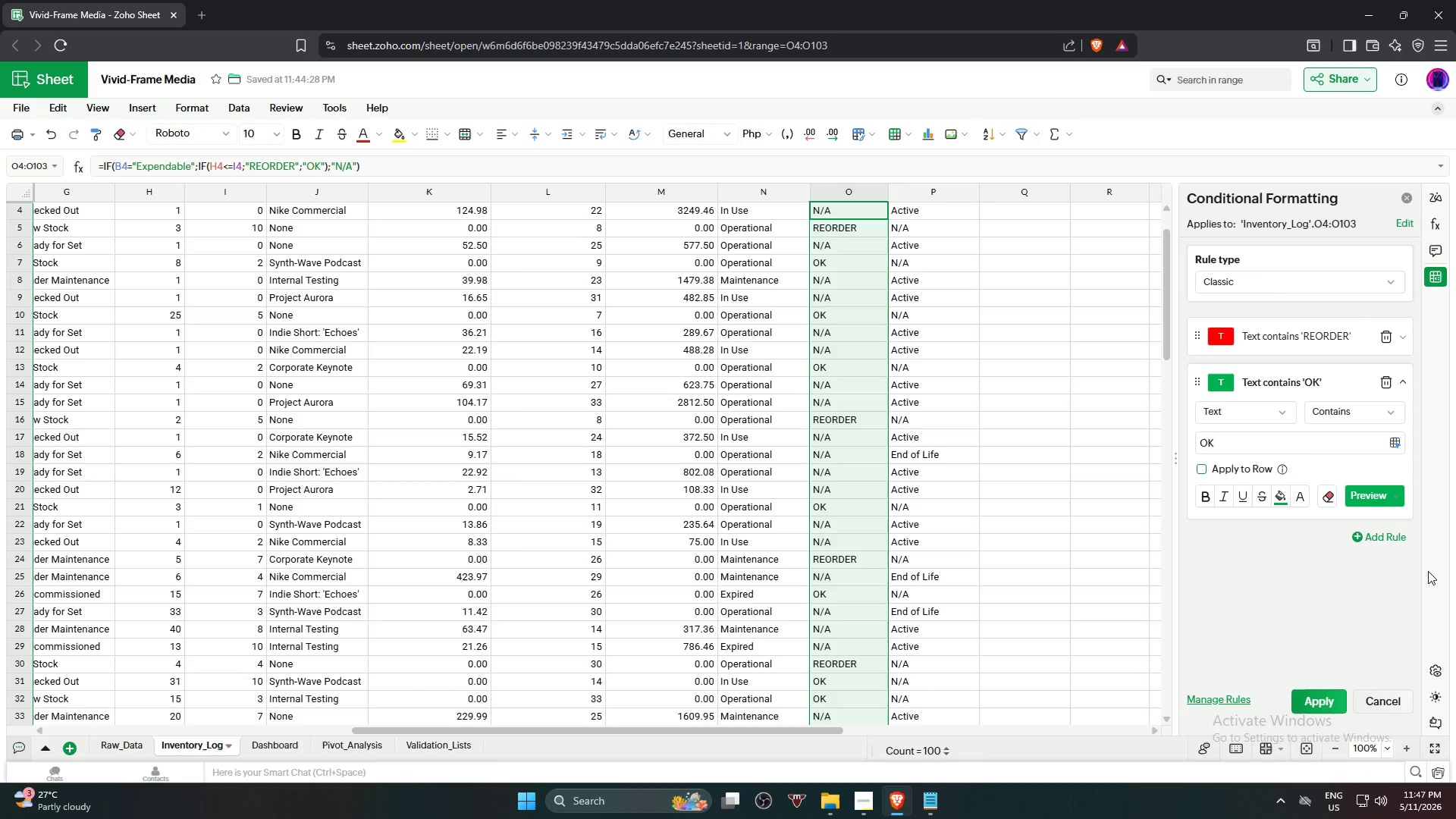 
left_click([1385, 539])
 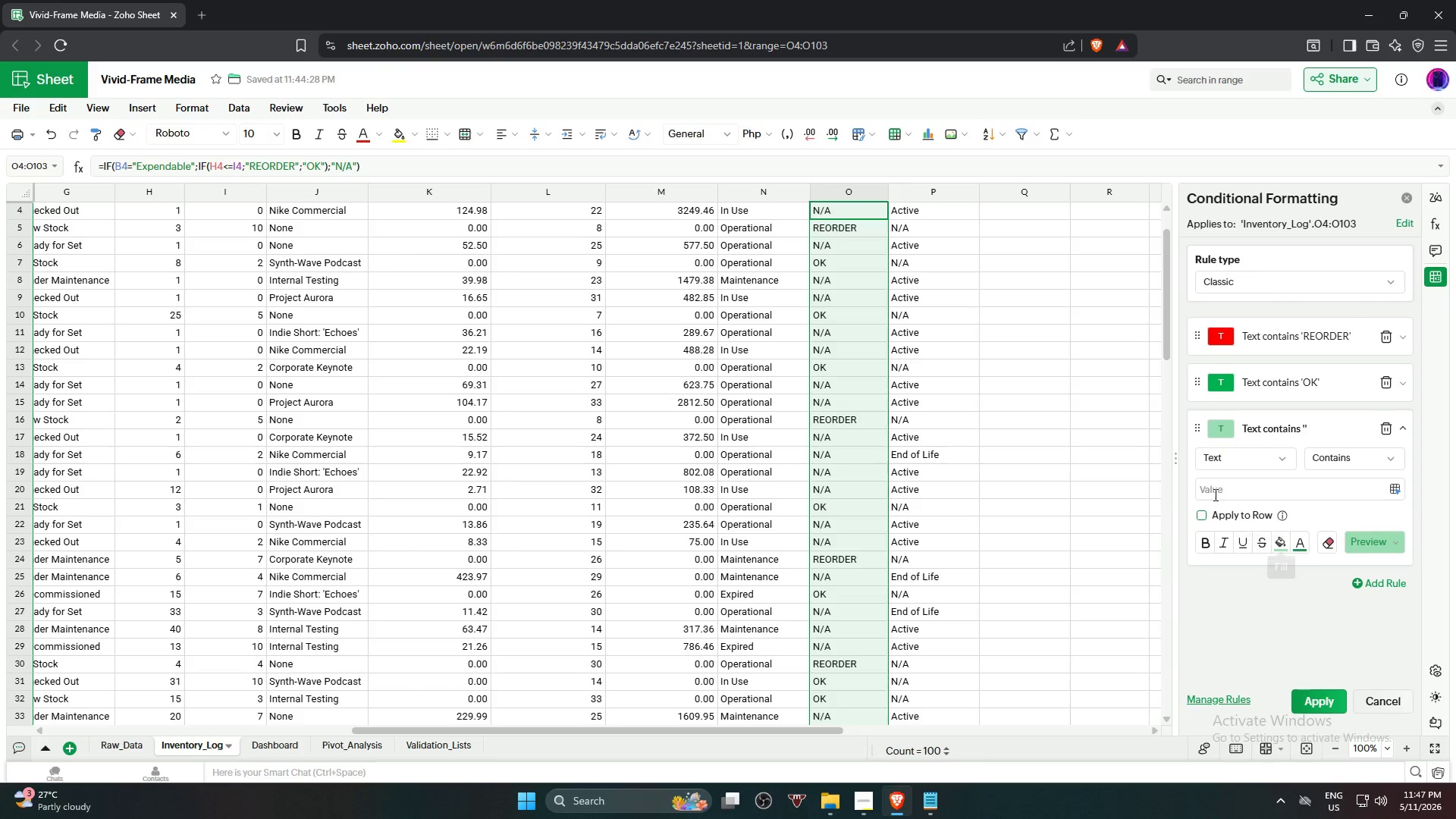 
left_click([1216, 488])
 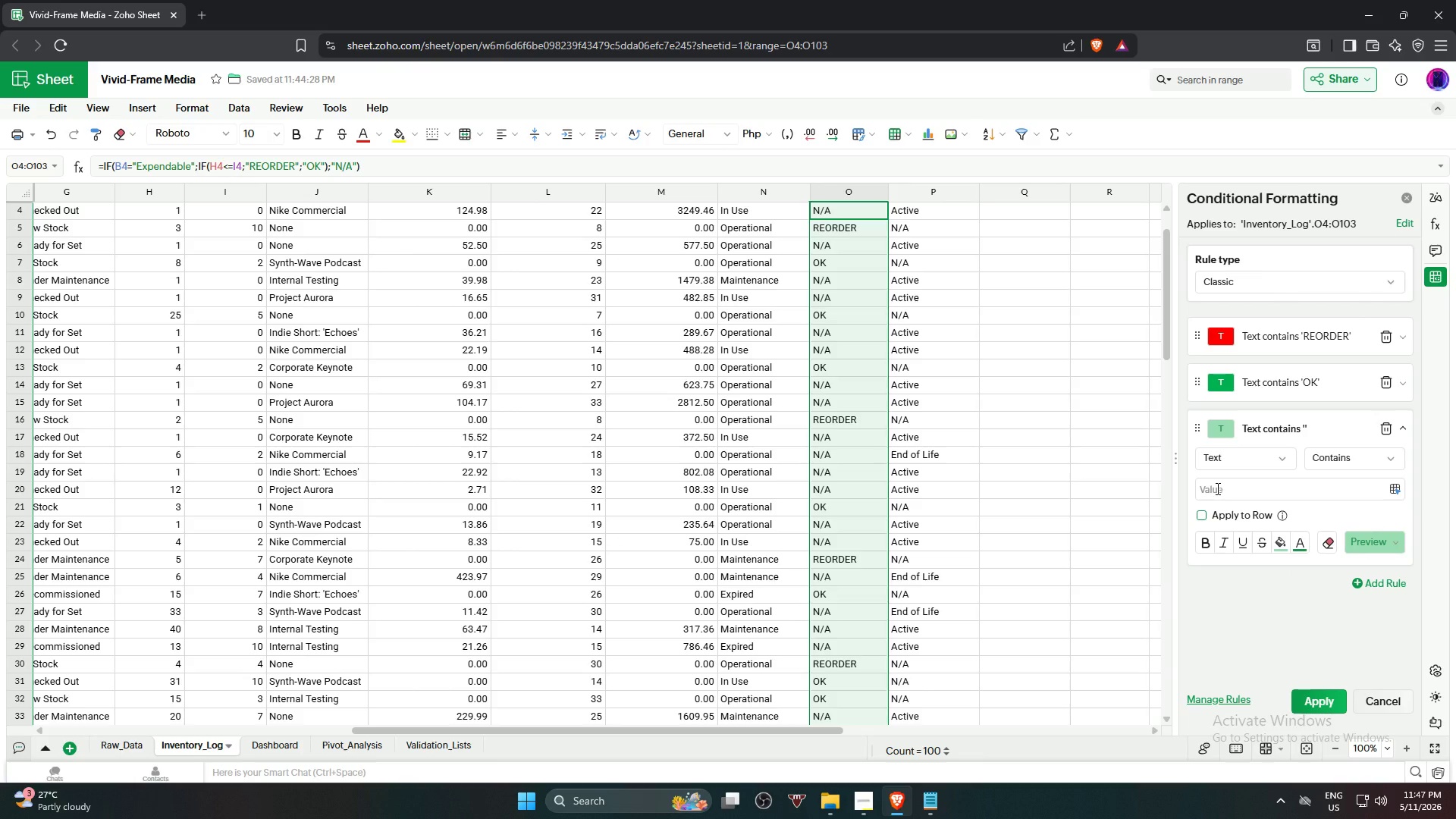 
key(N)
 